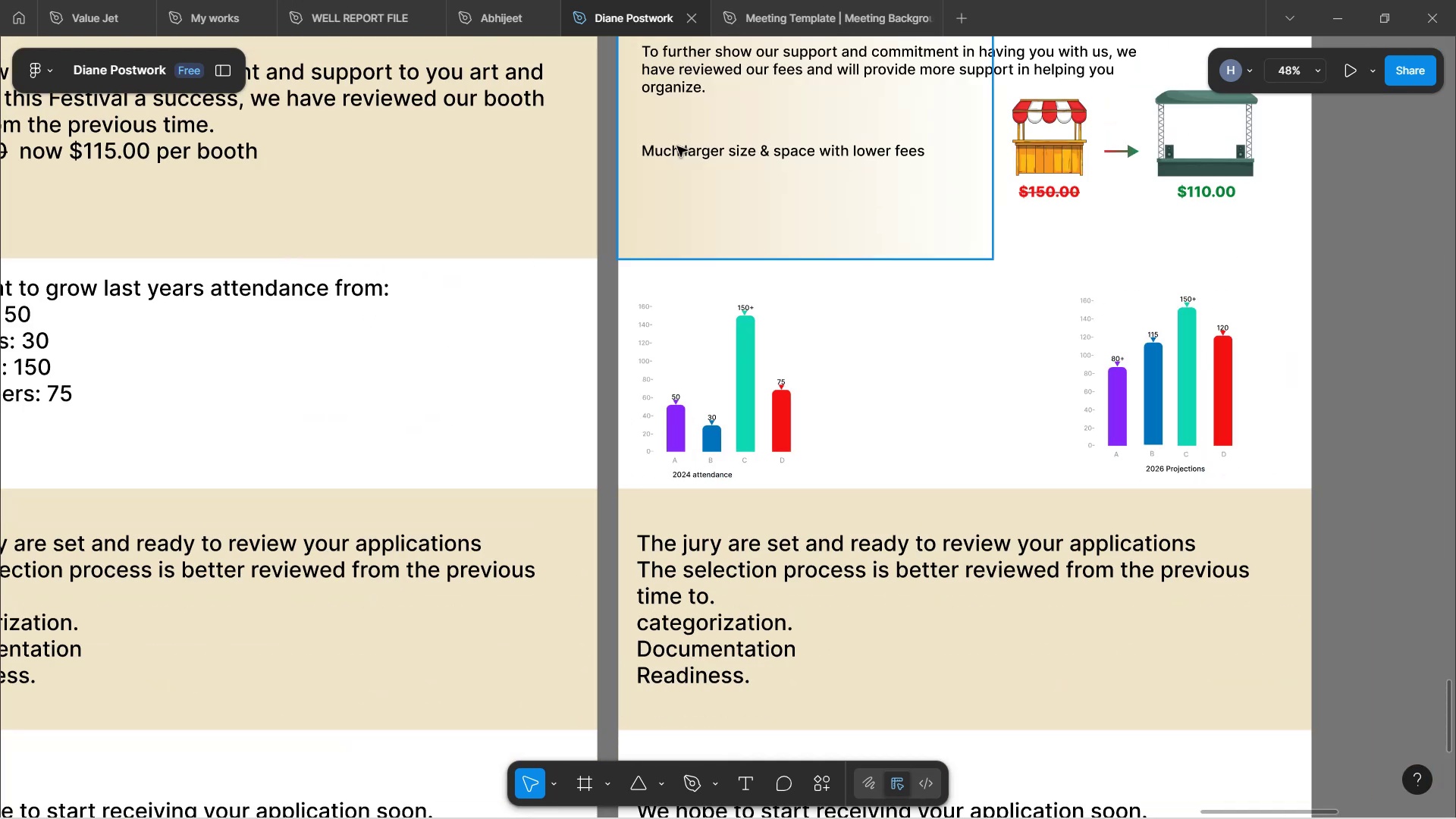 
double_click([749, 155])
 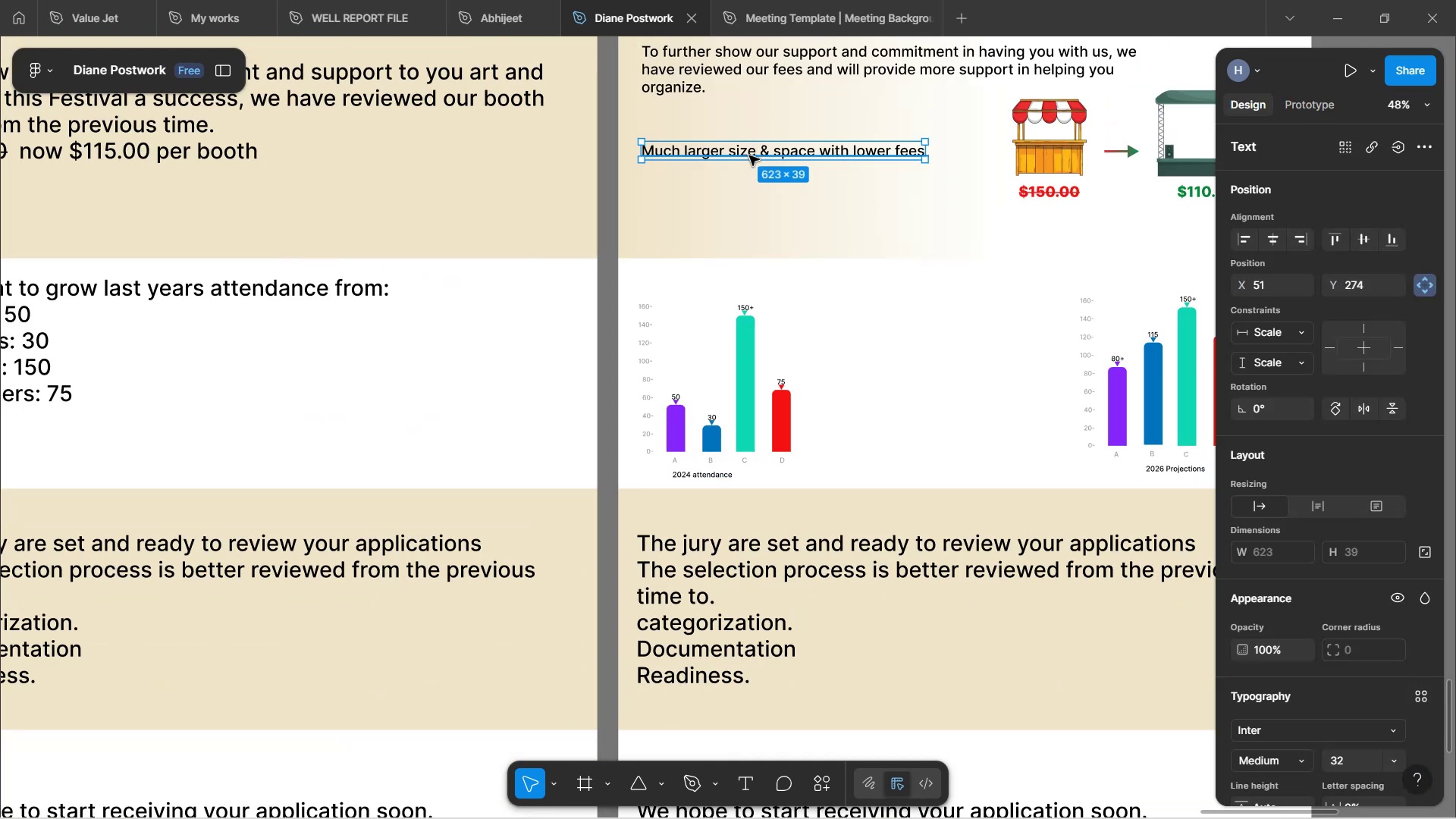 
hold_key(key=AltLeft, duration=1.3)
left_click_drag(start_coordinate=[749, 155], to_coordinate=[848, 285])
 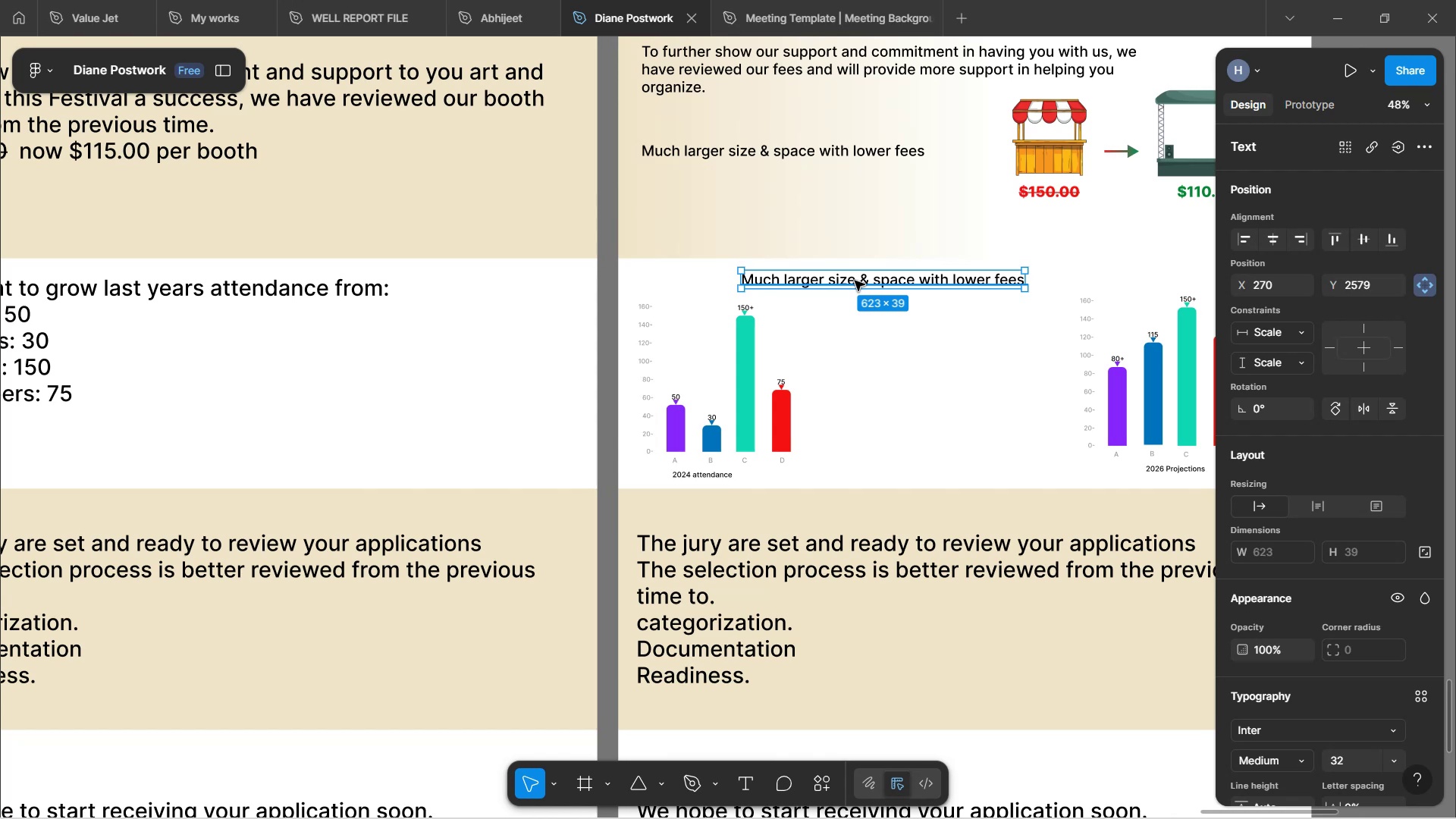 
left_click([855, 281])
 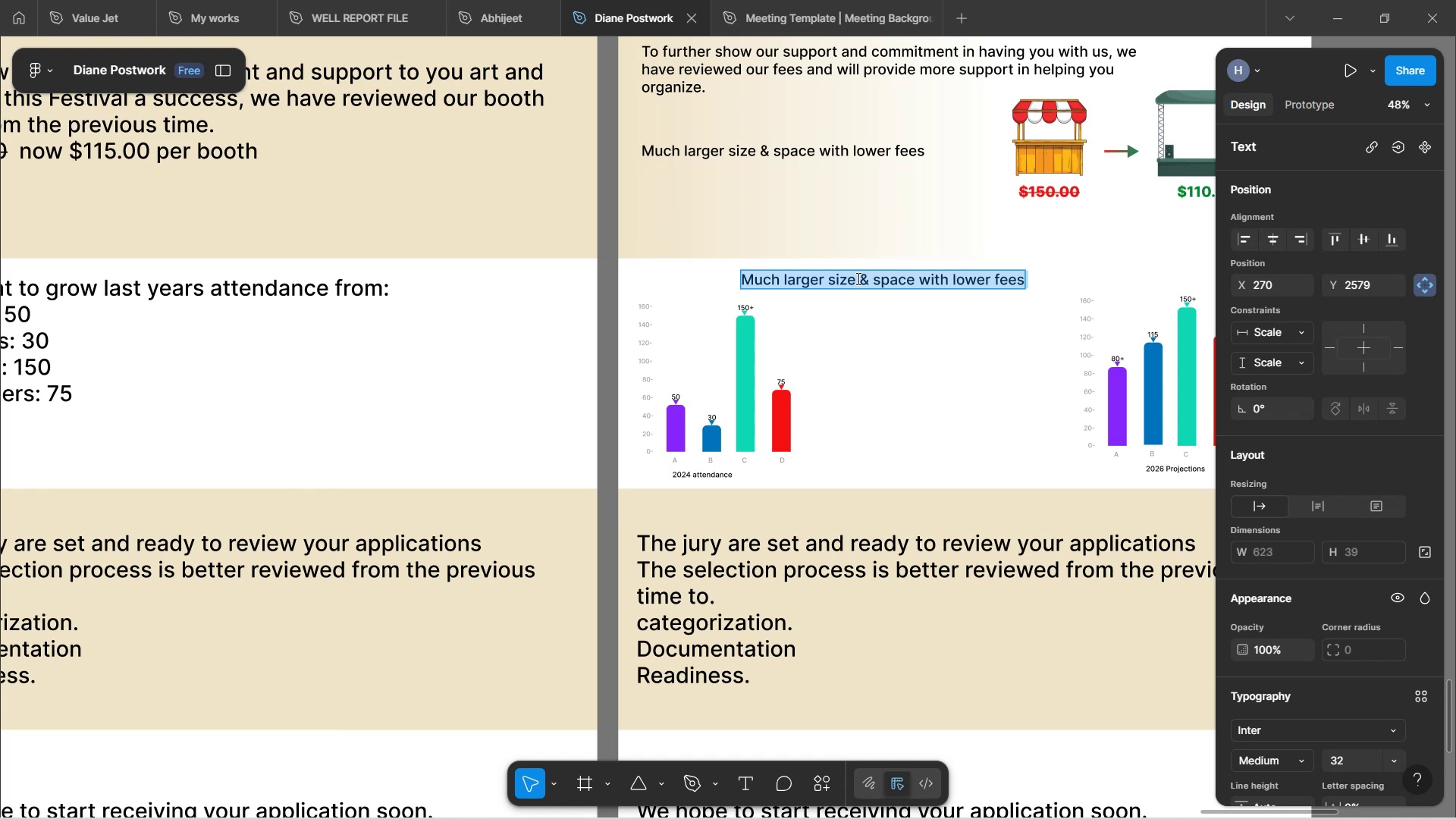 
wait(20.25)
 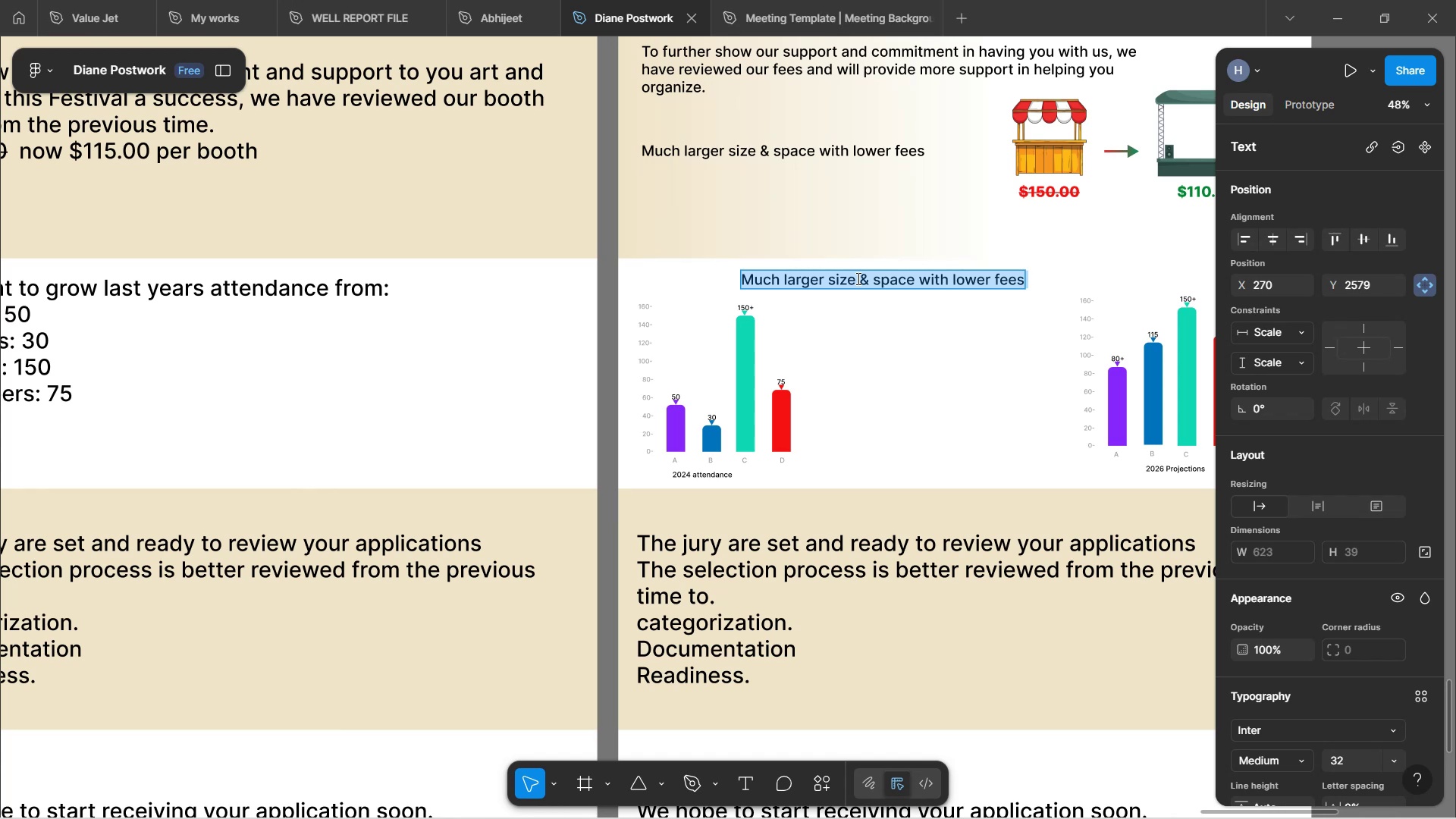 
hold_key(key=ShiftLeft, duration=1.23)
scroll: coordinate [892, 356], scroll_direction: down, amount: 4.0
 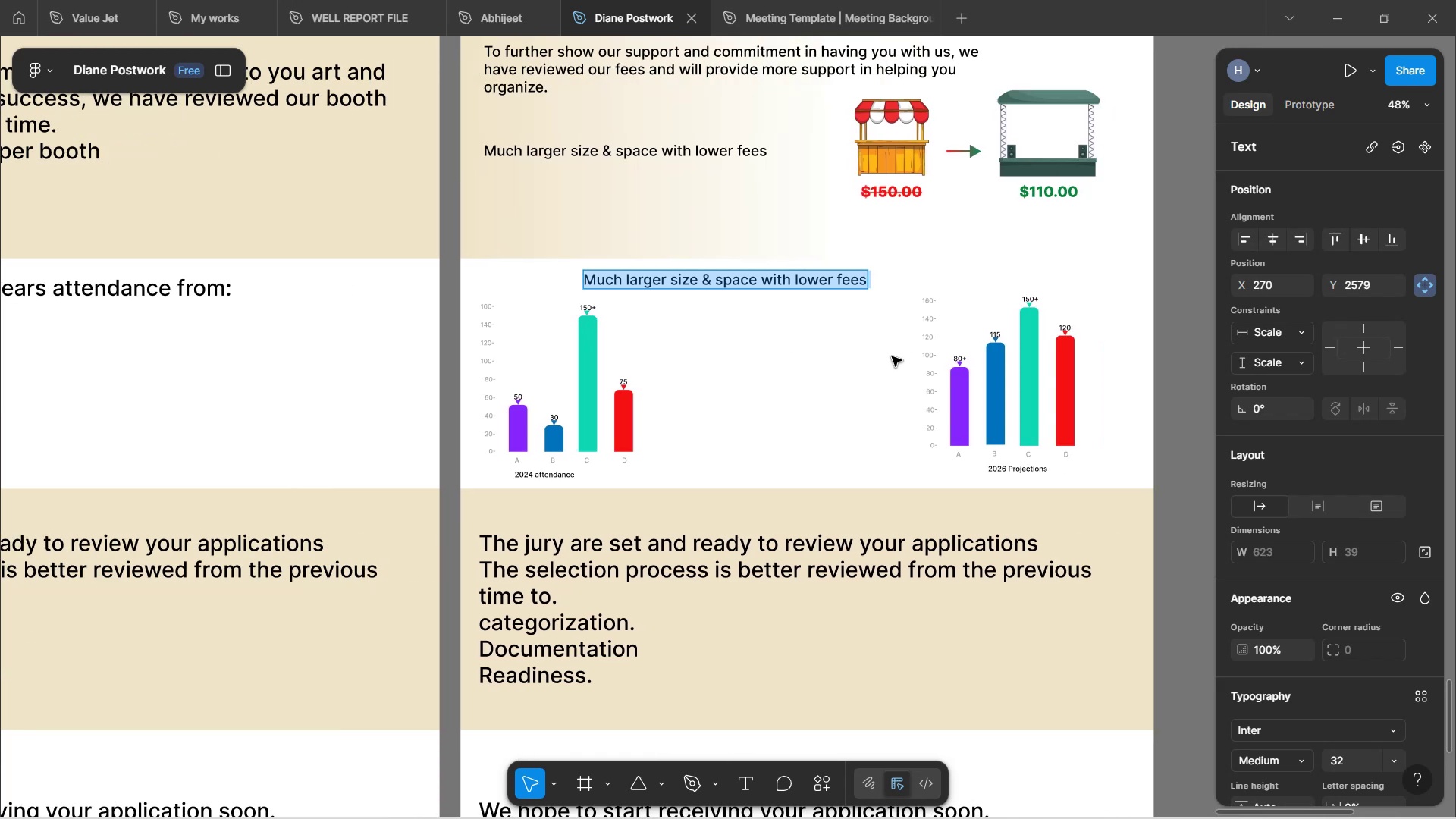 
hold_key(key=ControlLeft, duration=1.58)
scroll: coordinate [840, 359], scroll_direction: up, amount: 2.0
 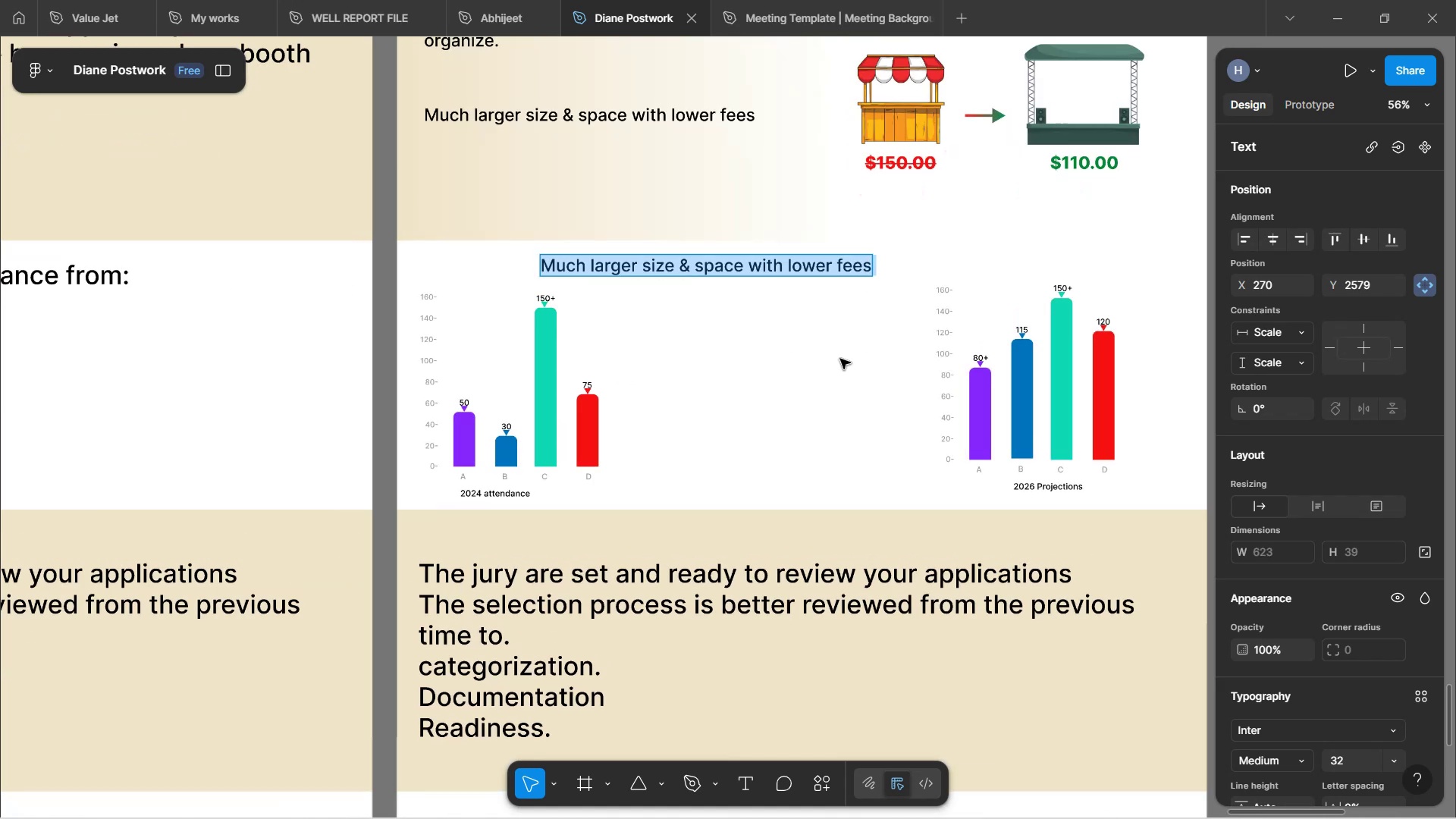 
hold_key(key=ControlLeft, duration=0.36)
 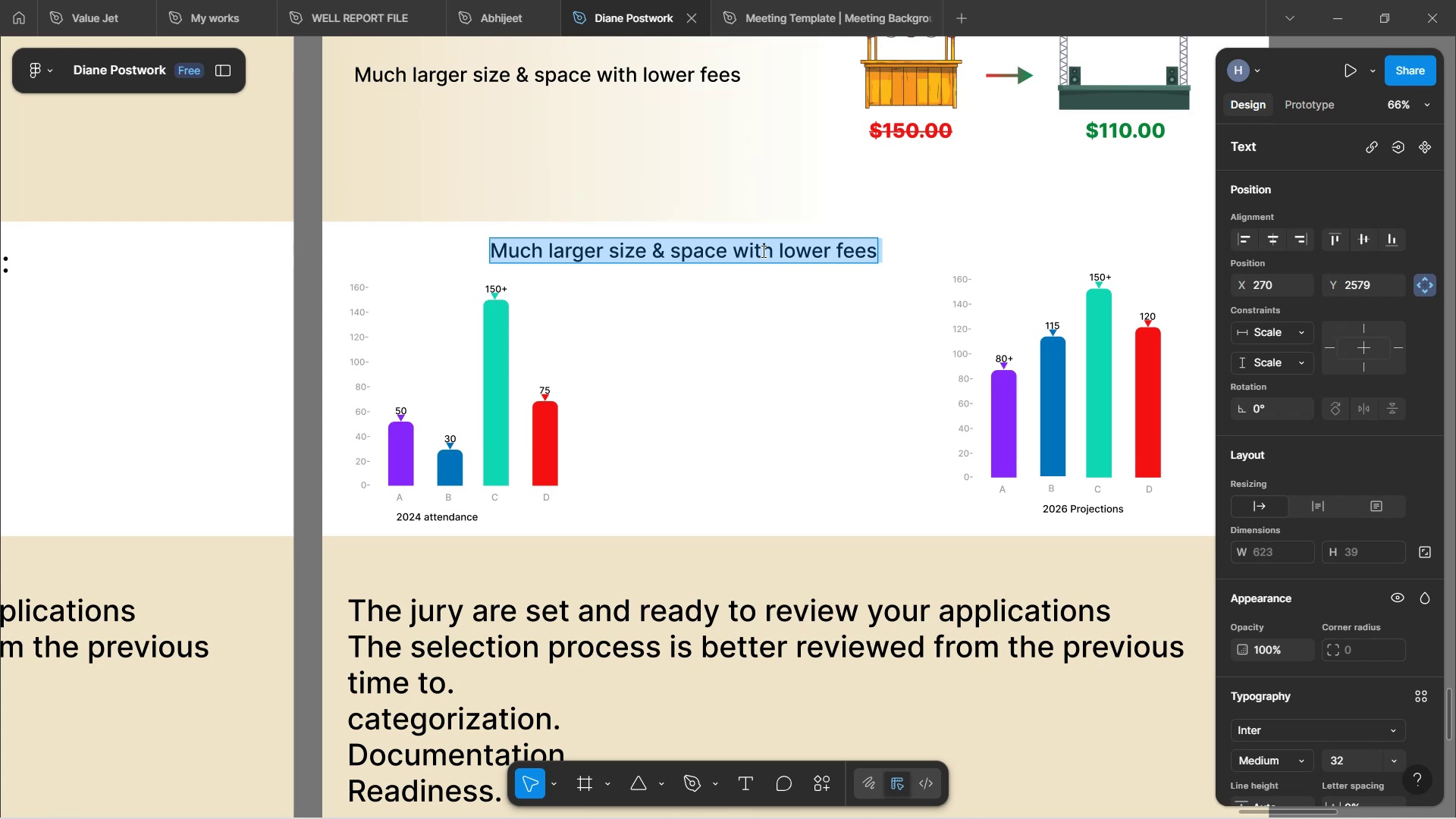 
wait(17.18)
 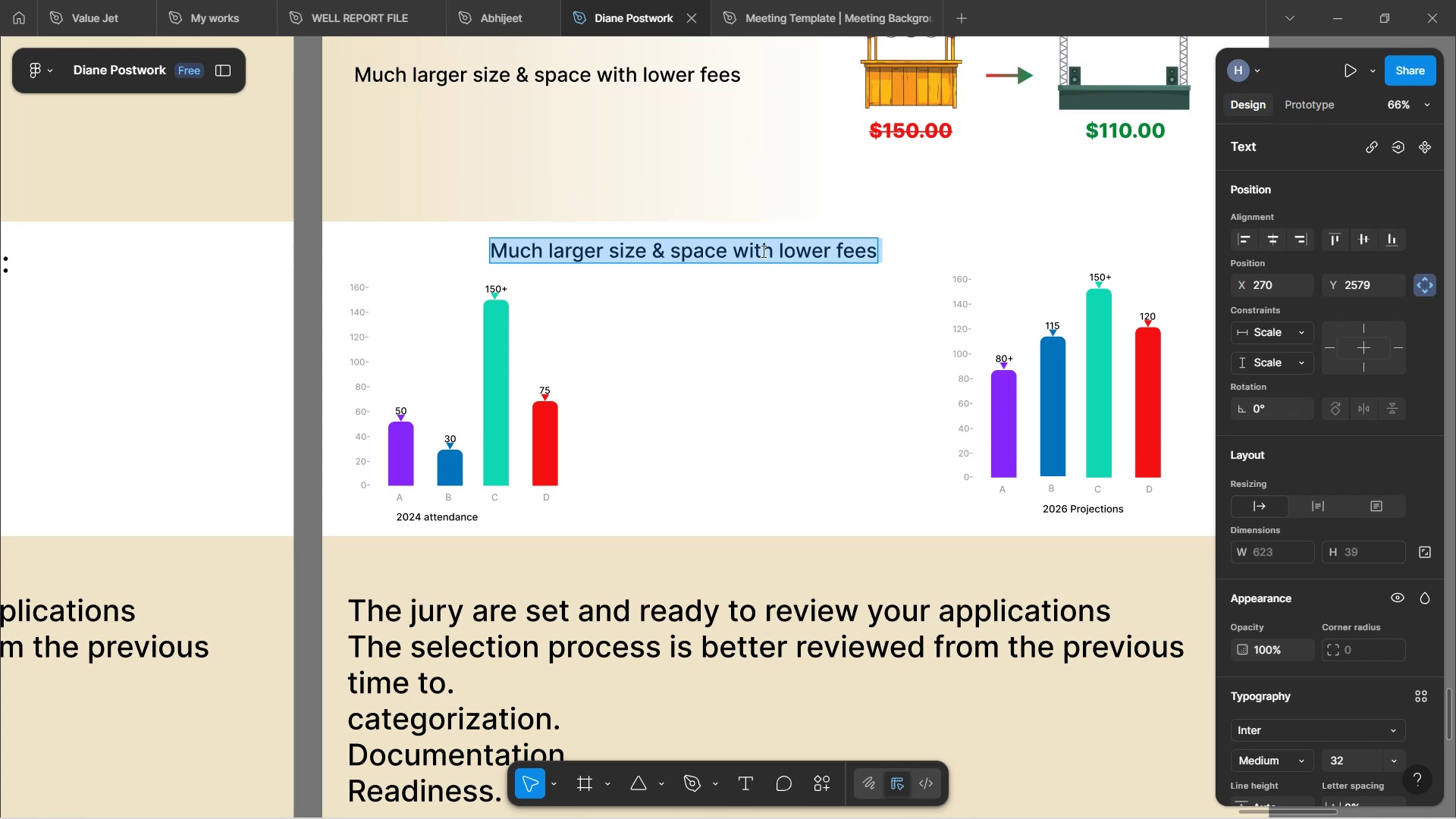 
type(Our Attendance projections )
 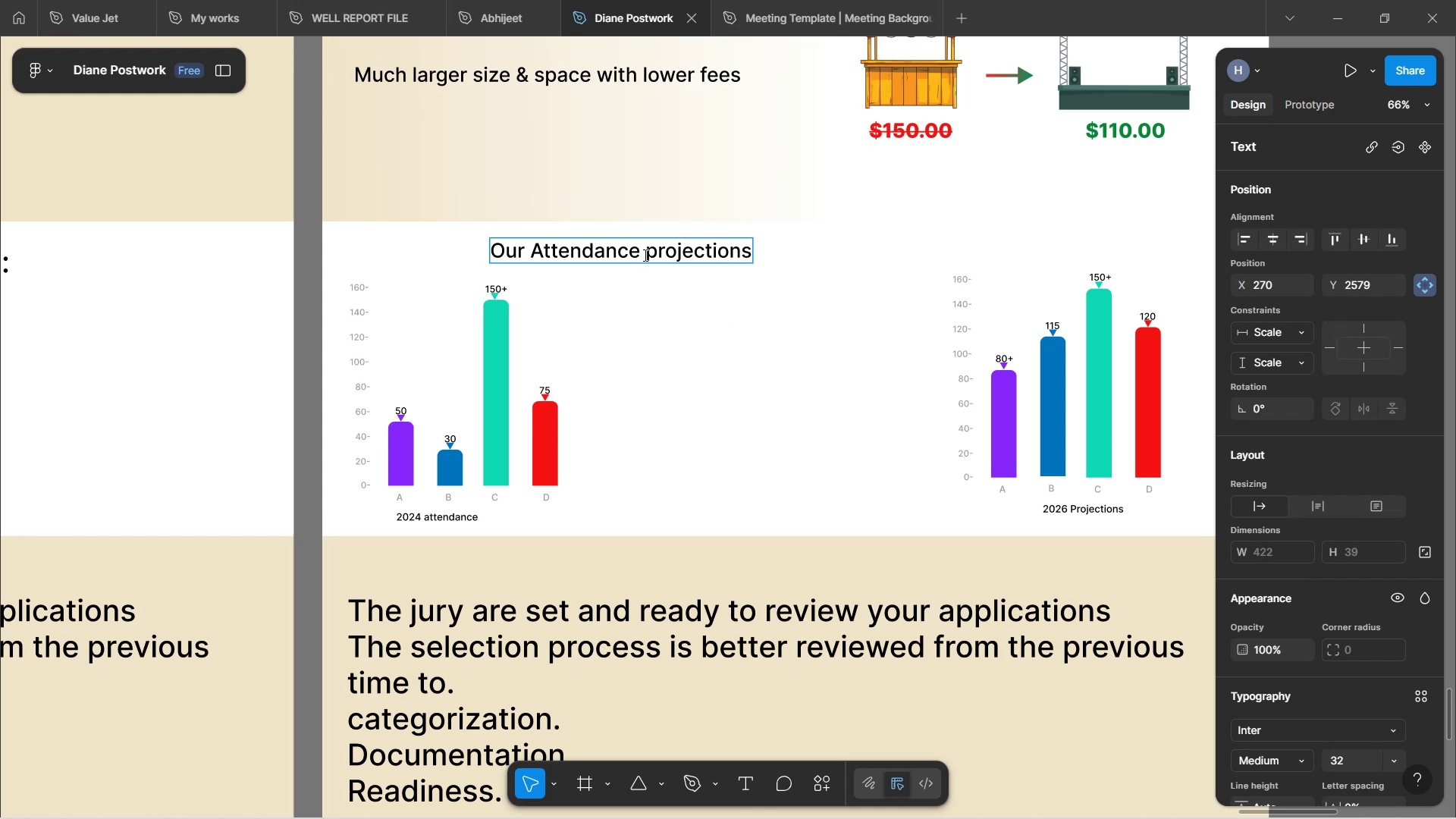 
left_click([694, 310])
 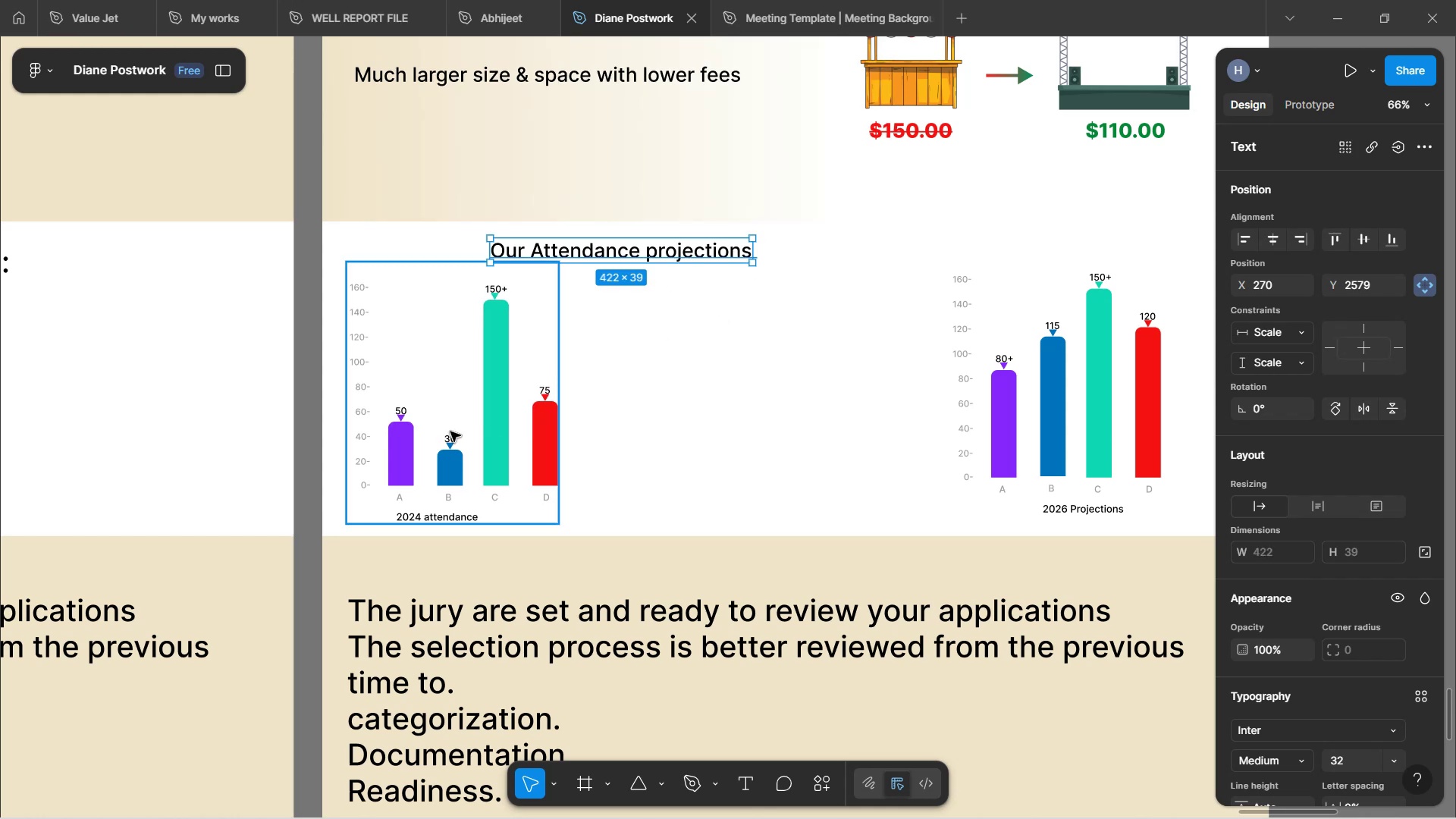 
left_click_drag(start_coordinate=[471, 431], to_coordinate=[761, 422])
 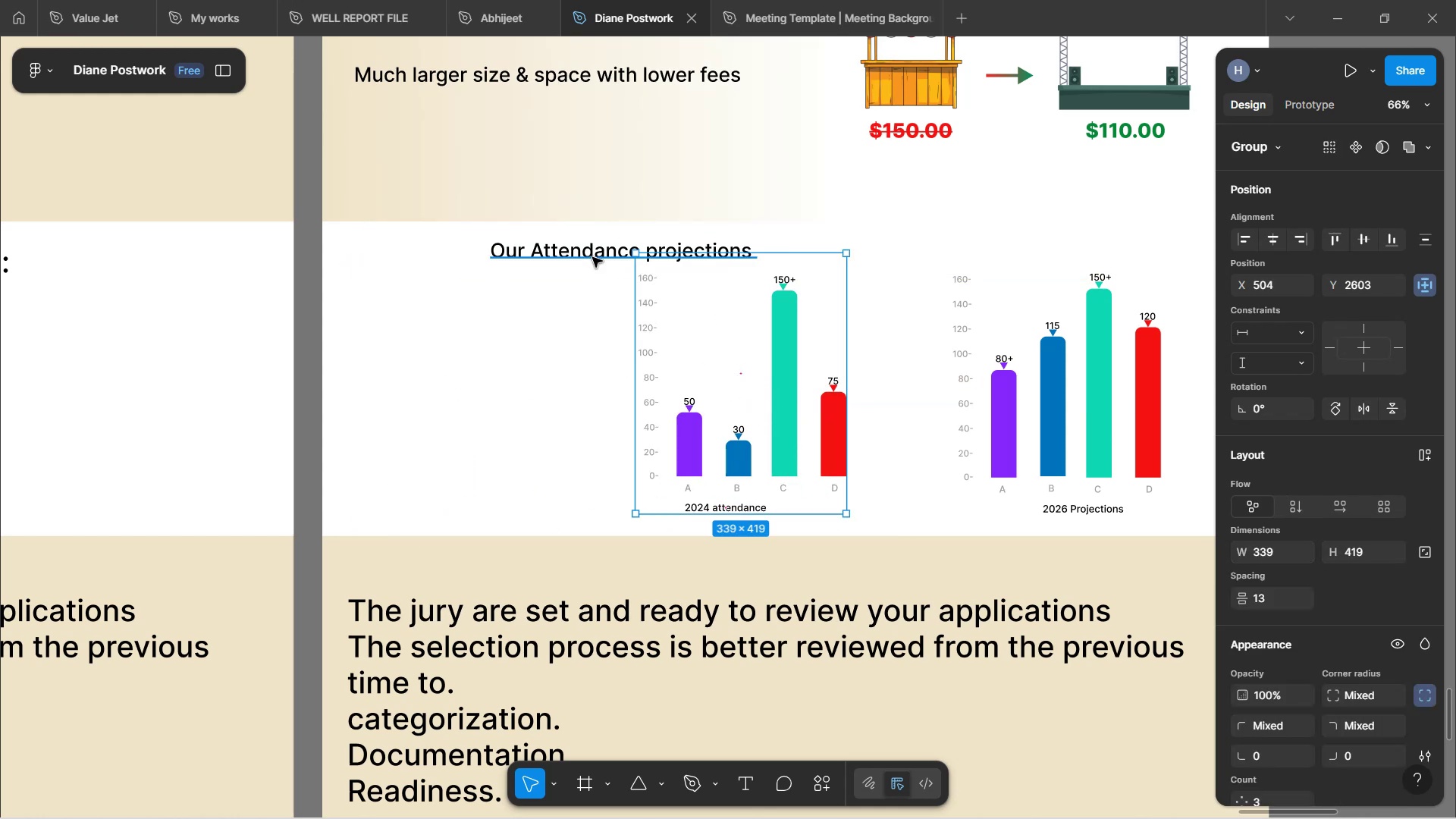 
left_click([592, 257])
 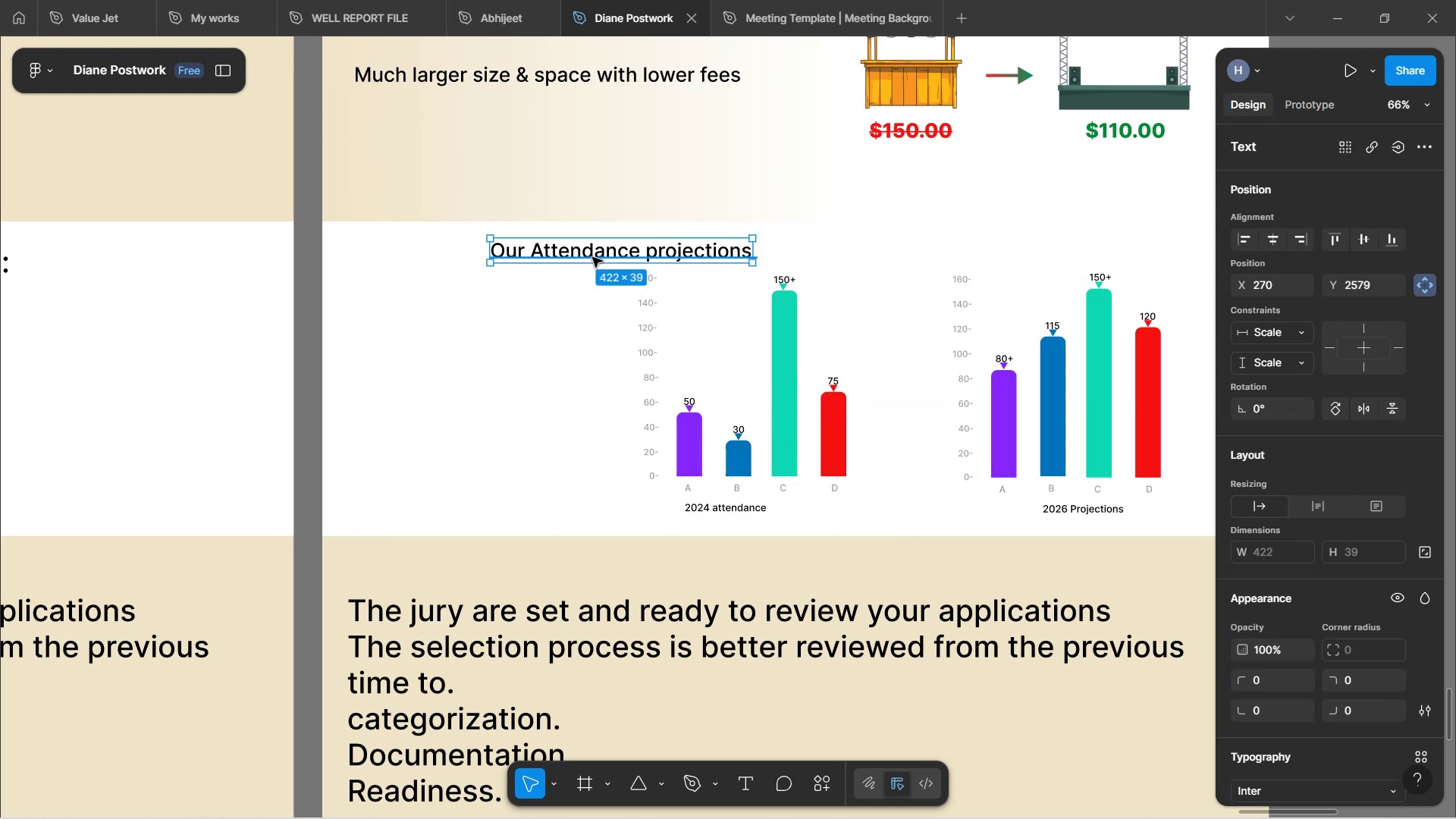 
left_click_drag(start_coordinate=[592, 257], to_coordinate=[456, 254])
 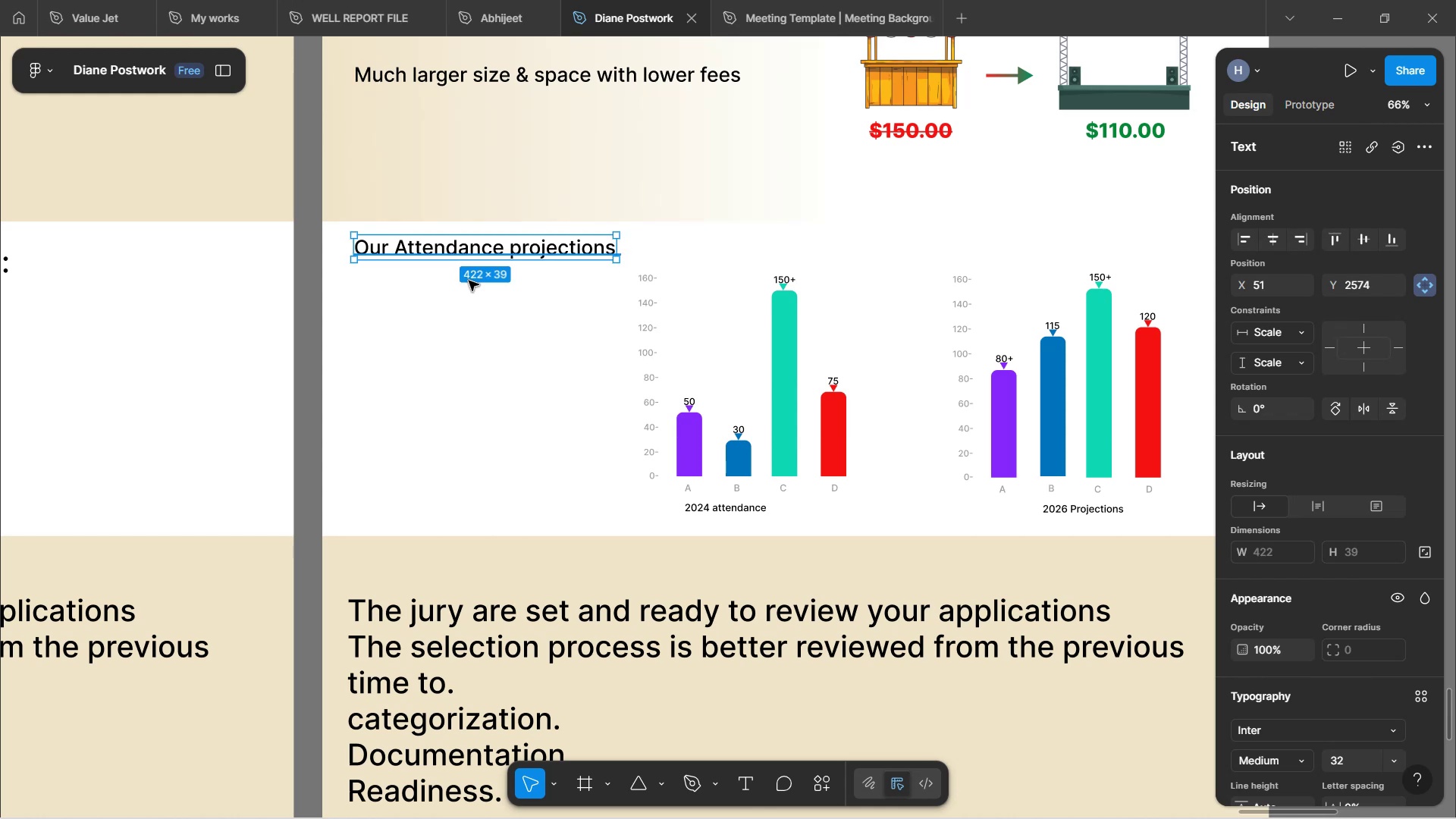 
left_click([481, 318])
 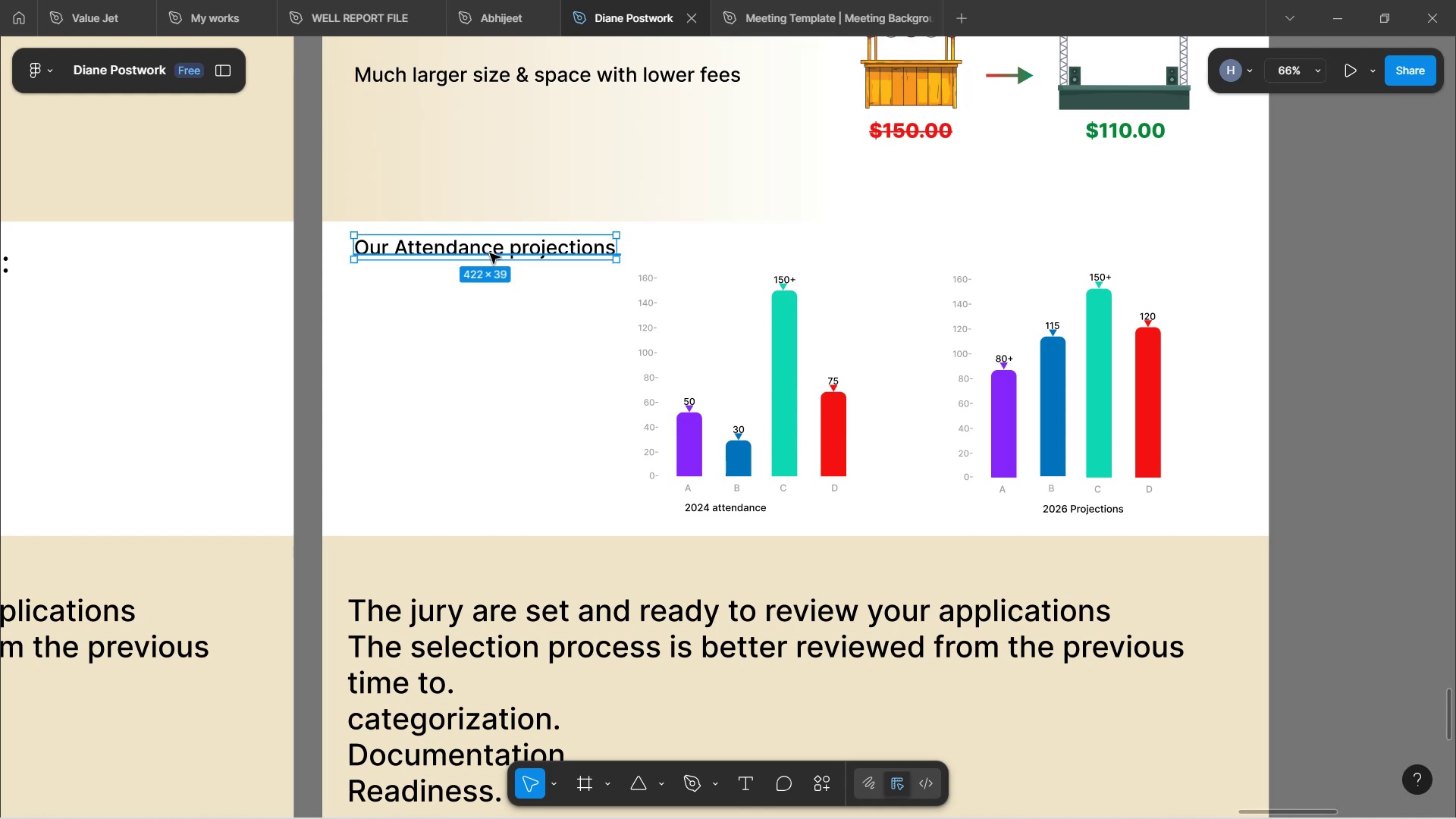 
hold_key(key=AltLeft, duration=1.01)
left_click_drag(start_coordinate=[490, 253], to_coordinate=[494, 319])
 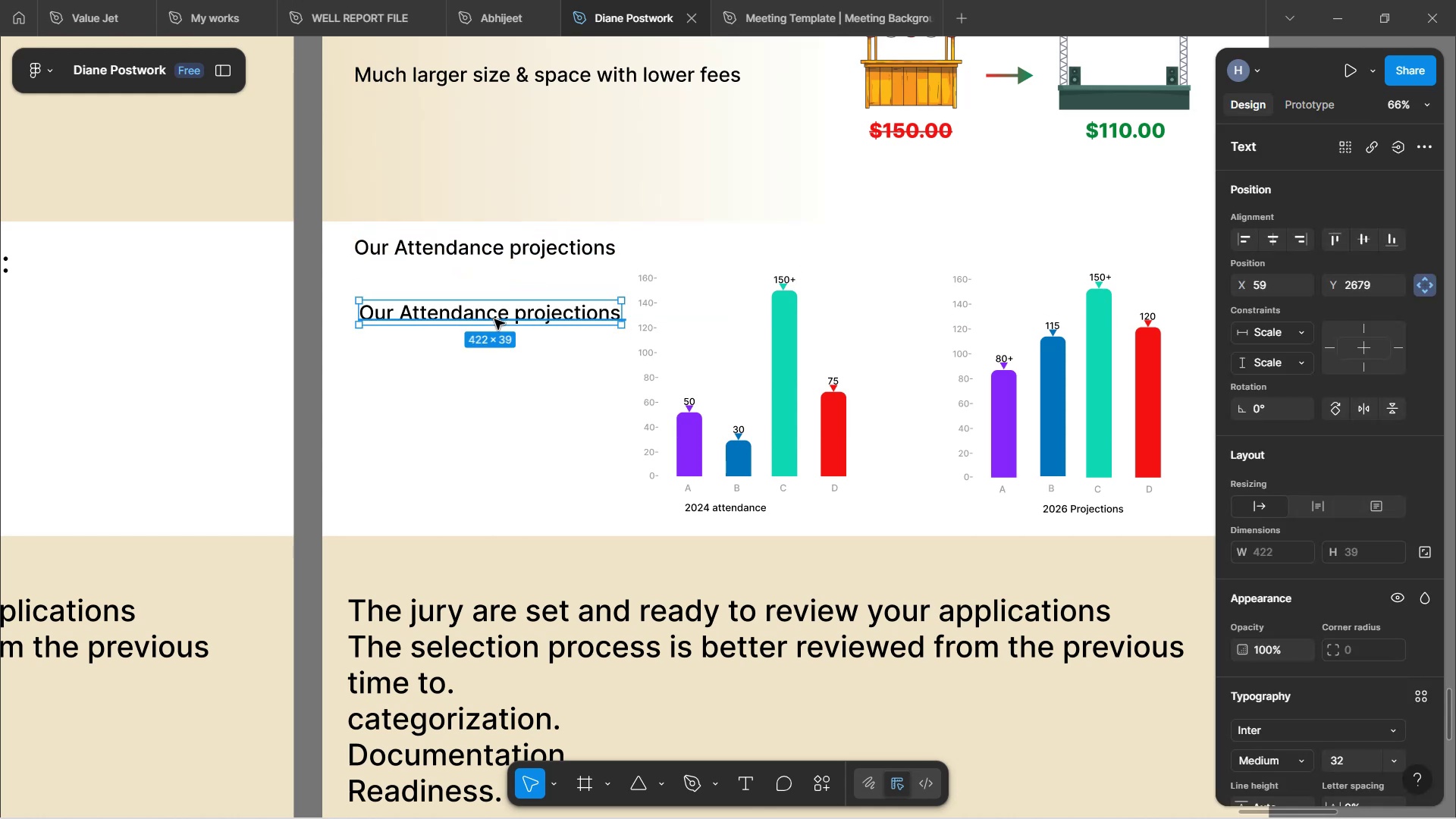 
double_click([494, 319])
 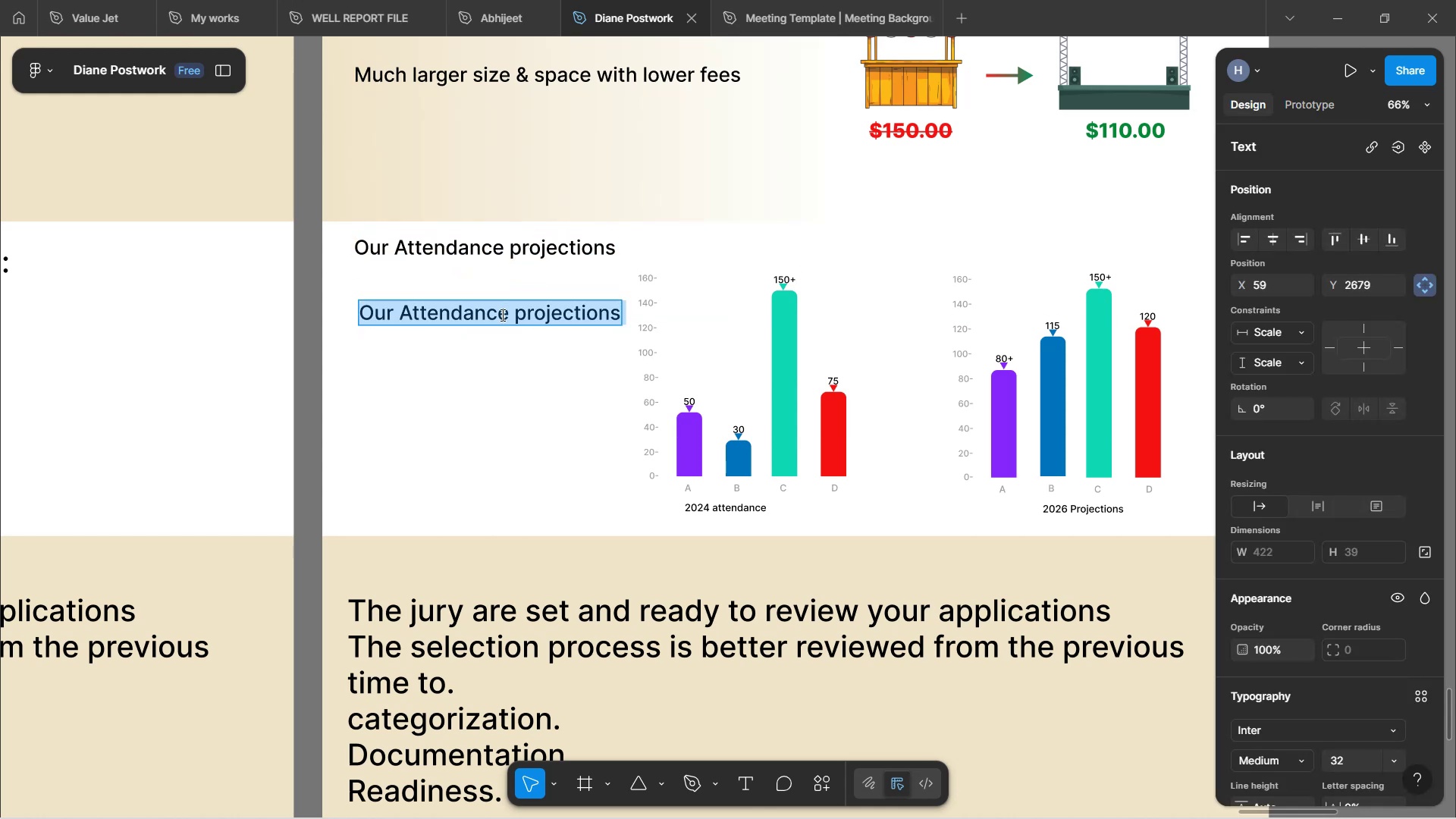 
type(We tya)
key(Backspace)
key(Backspace)
key(Backspace)
type(are tyar)
key(Backspace)
key(Backspace)
key(Backspace)
type(argt)
key(Backspace)
type(eting a min)
key(Backspace)
type(nimum increase of )
 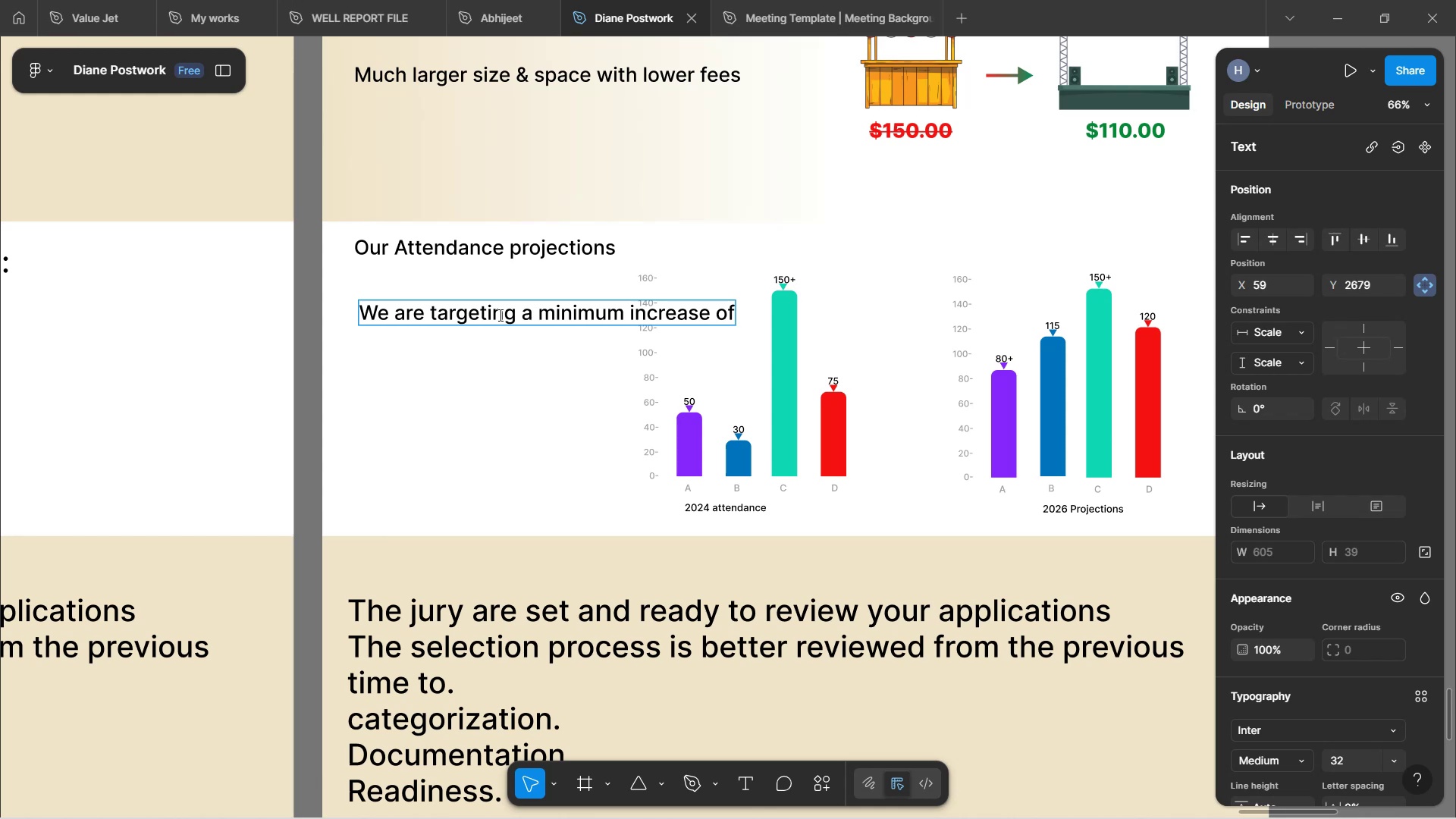 
wait(10.23)
 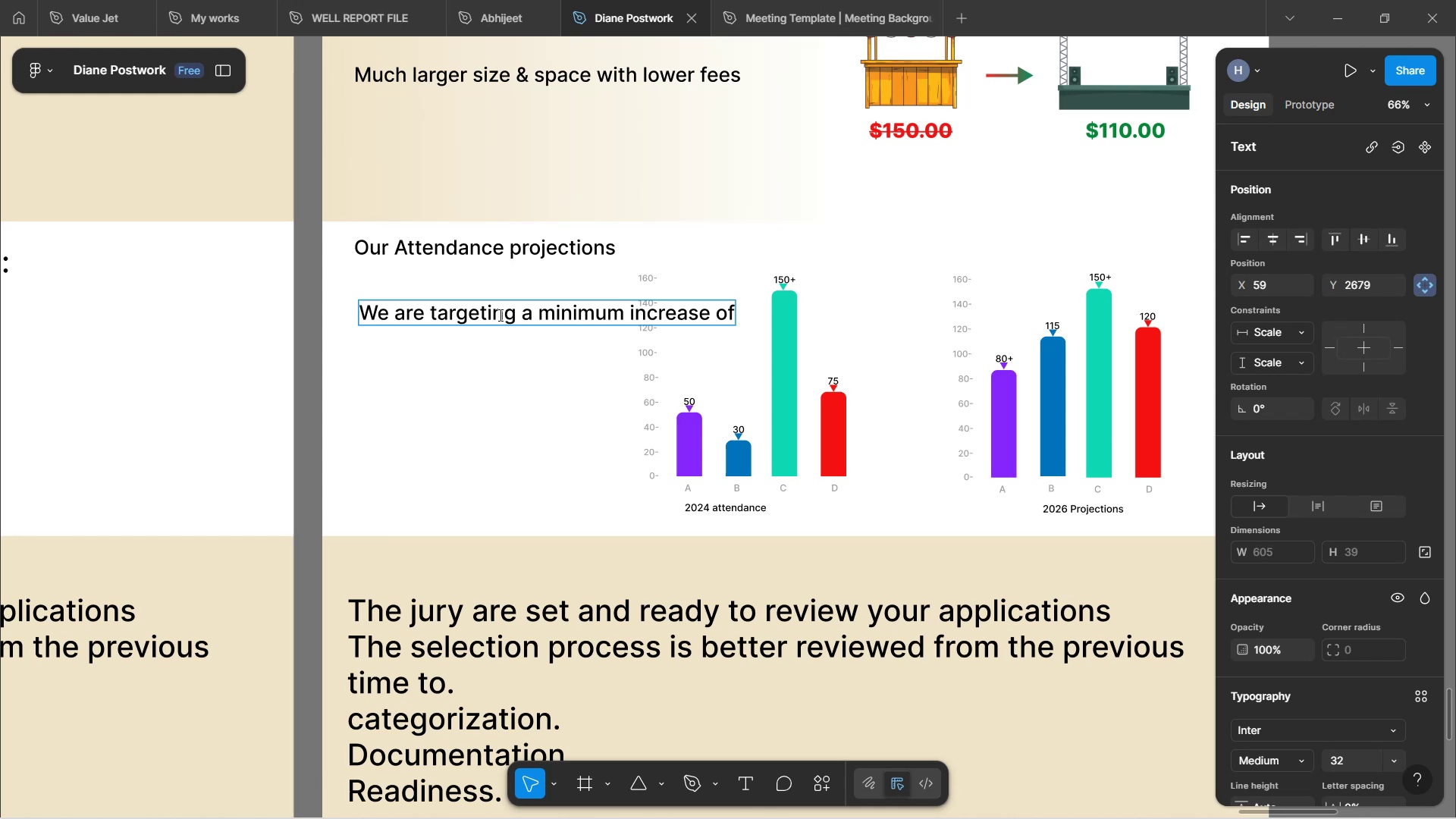 
hold_key(key=ControlLeft, duration=1.08)
scroll: coordinate [750, 409], scroll_direction: up, amount: 3.0
 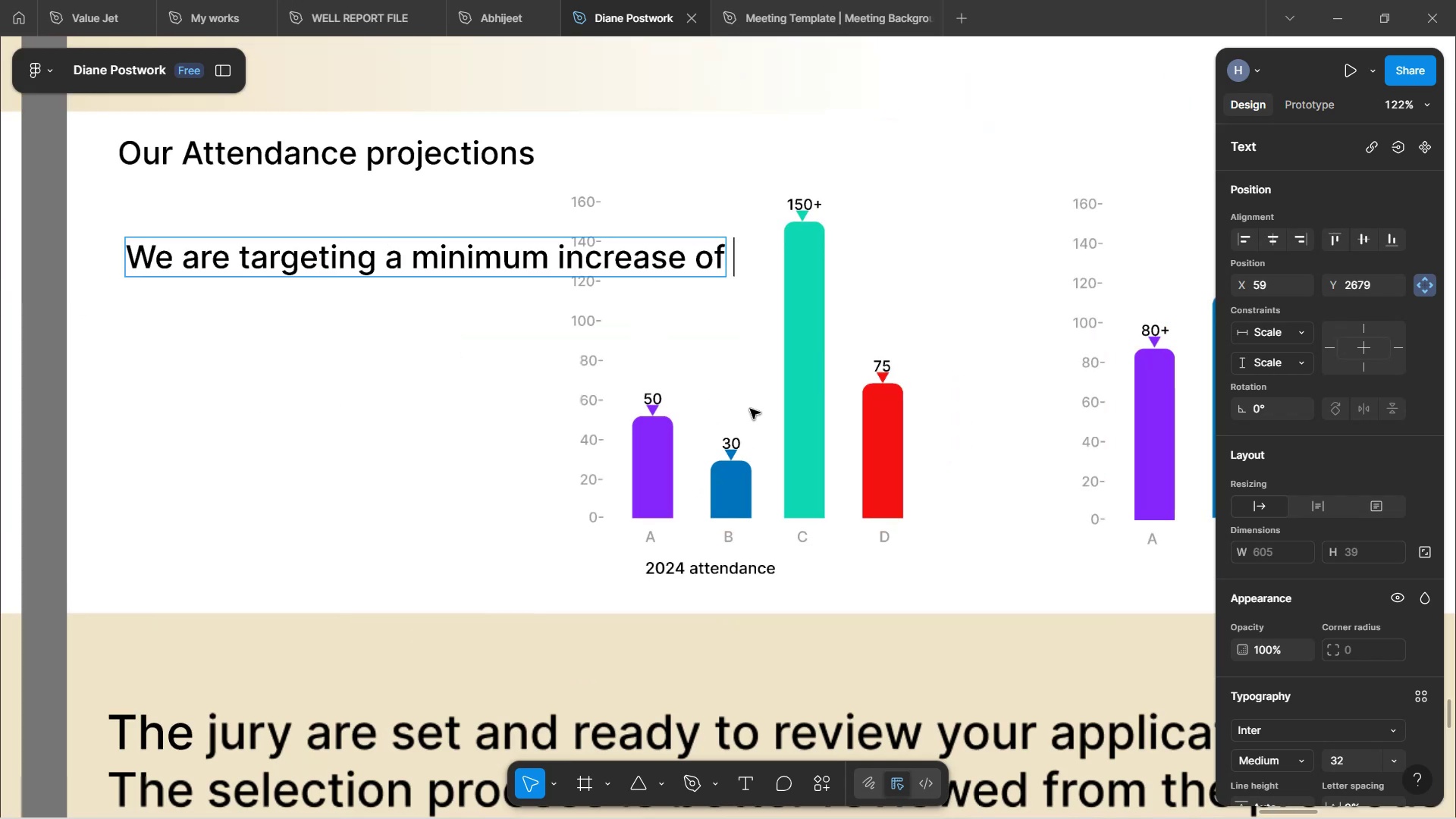 
hold_key(key=ShiftLeft, duration=1.54)
scroll: coordinate [752, 409], scroll_direction: down, amount: 9.0
 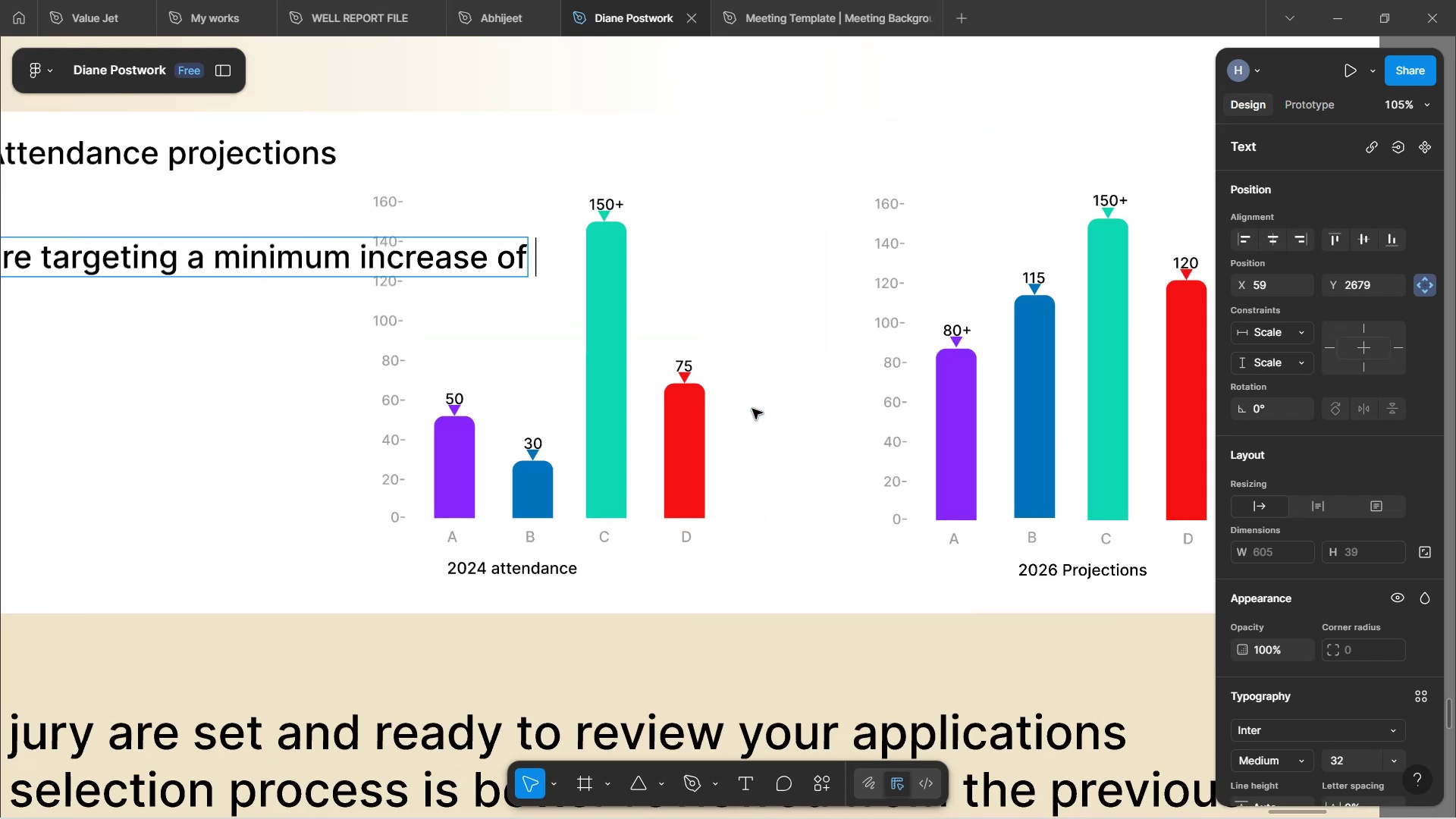 
hold_key(key=ShiftLeft, duration=0.7)
 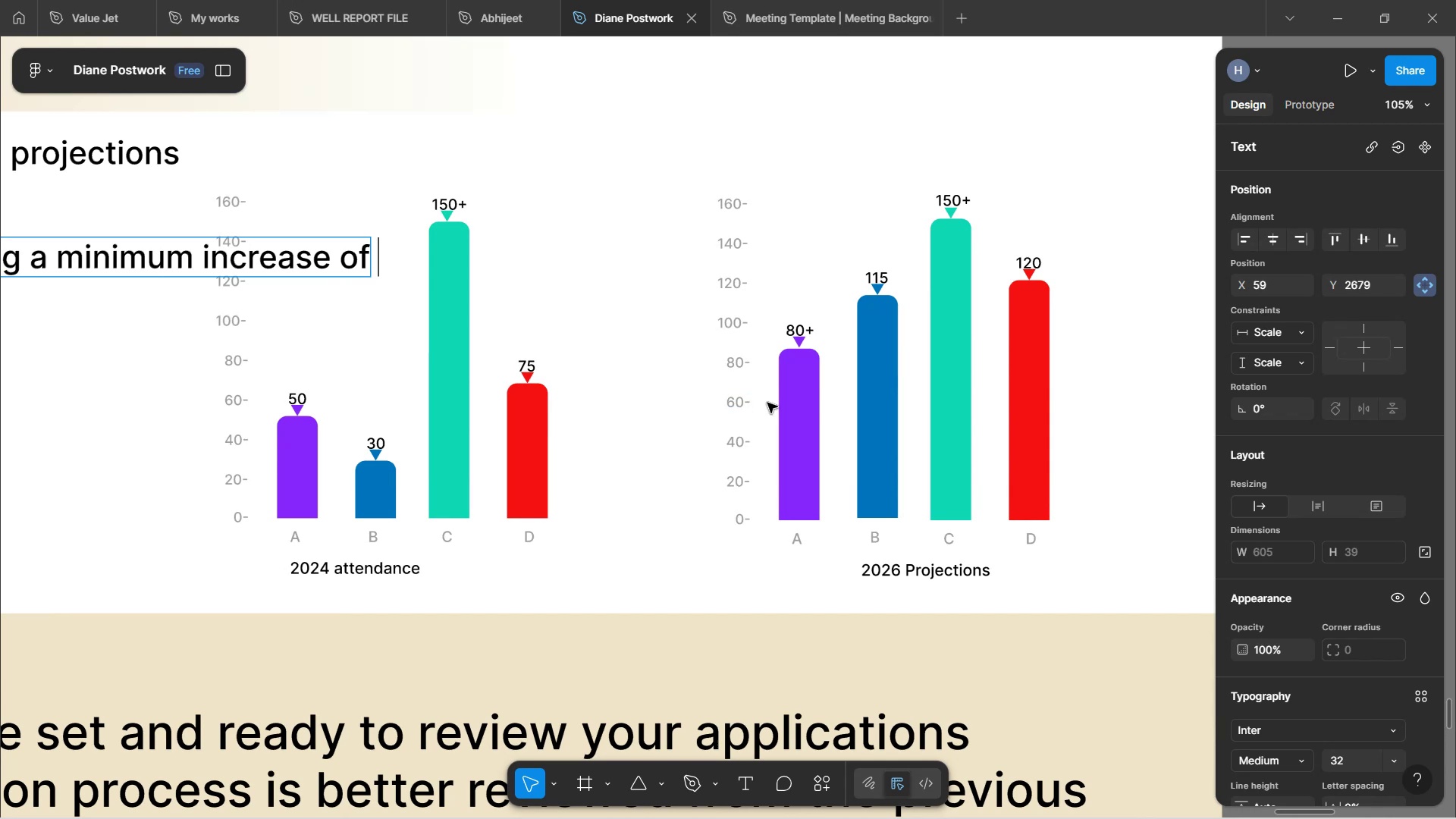 
hold_key(key=ShiftLeft, duration=1.52)
scroll: coordinate [748, 412], scroll_direction: up, amount: 3.0
 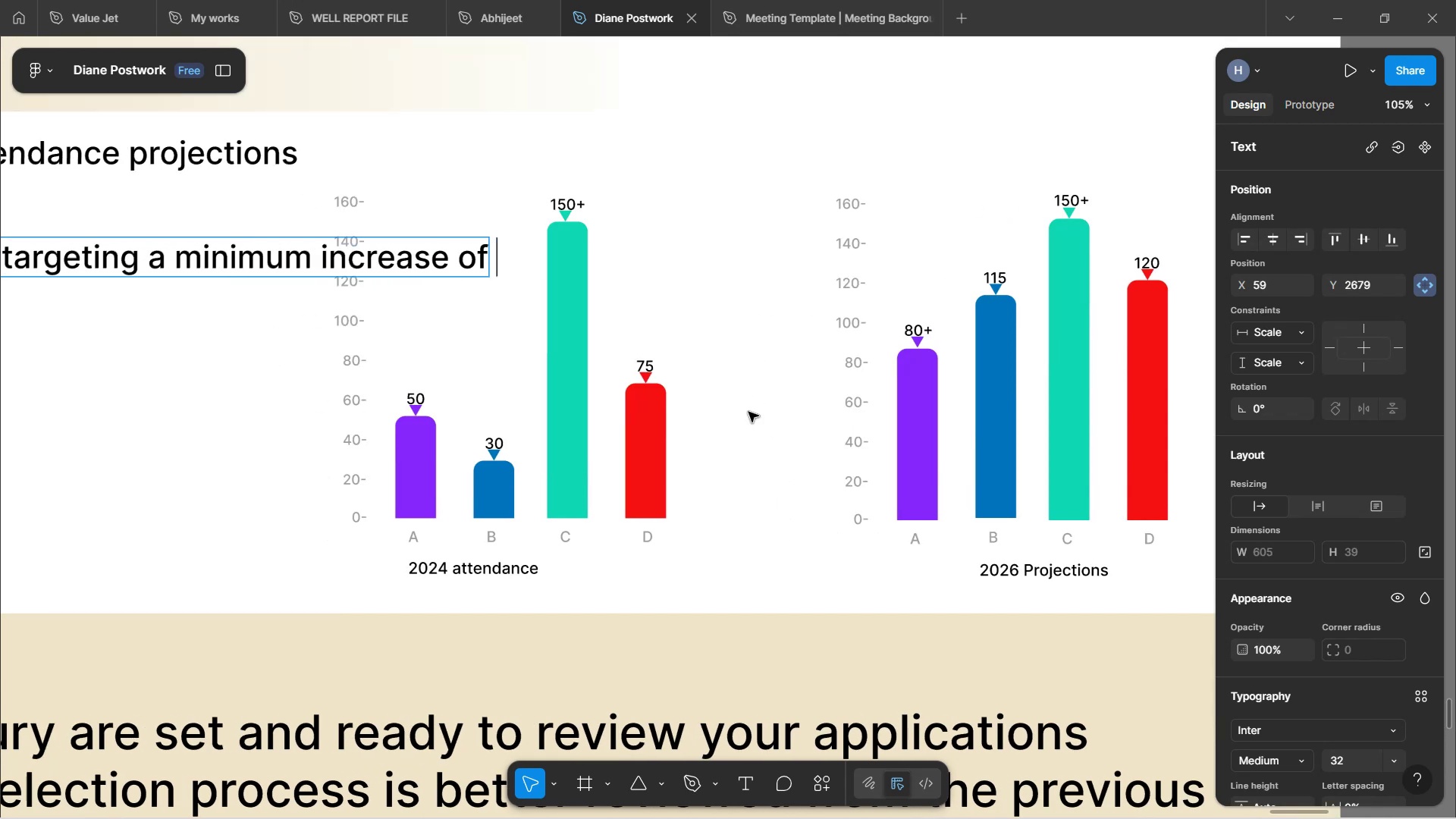 
hold_key(key=ShiftLeft, duration=1.19)
scroll: coordinate [748, 413], scroll_direction: up, amount: 9.0
 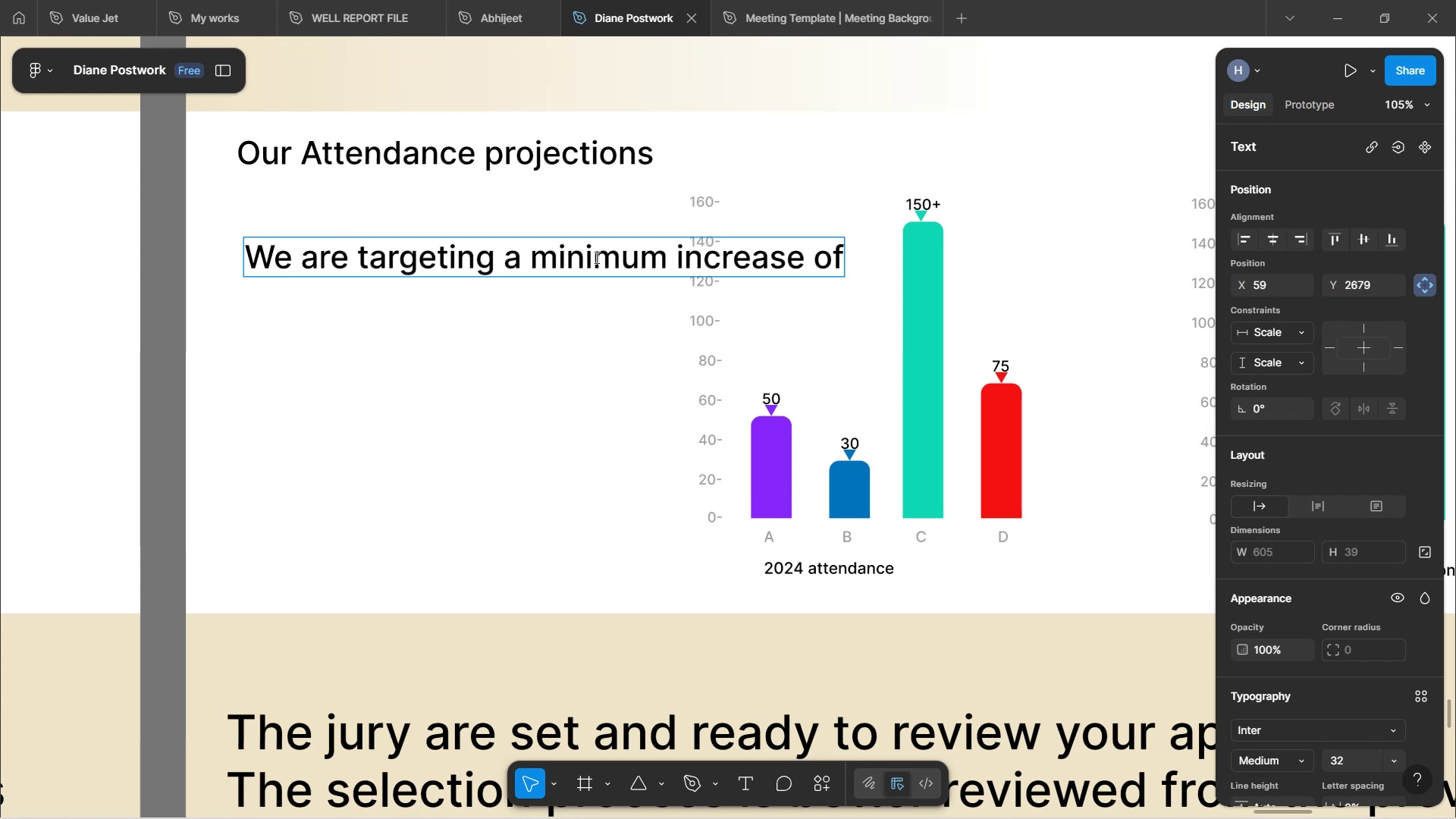 
wait(20.69)
 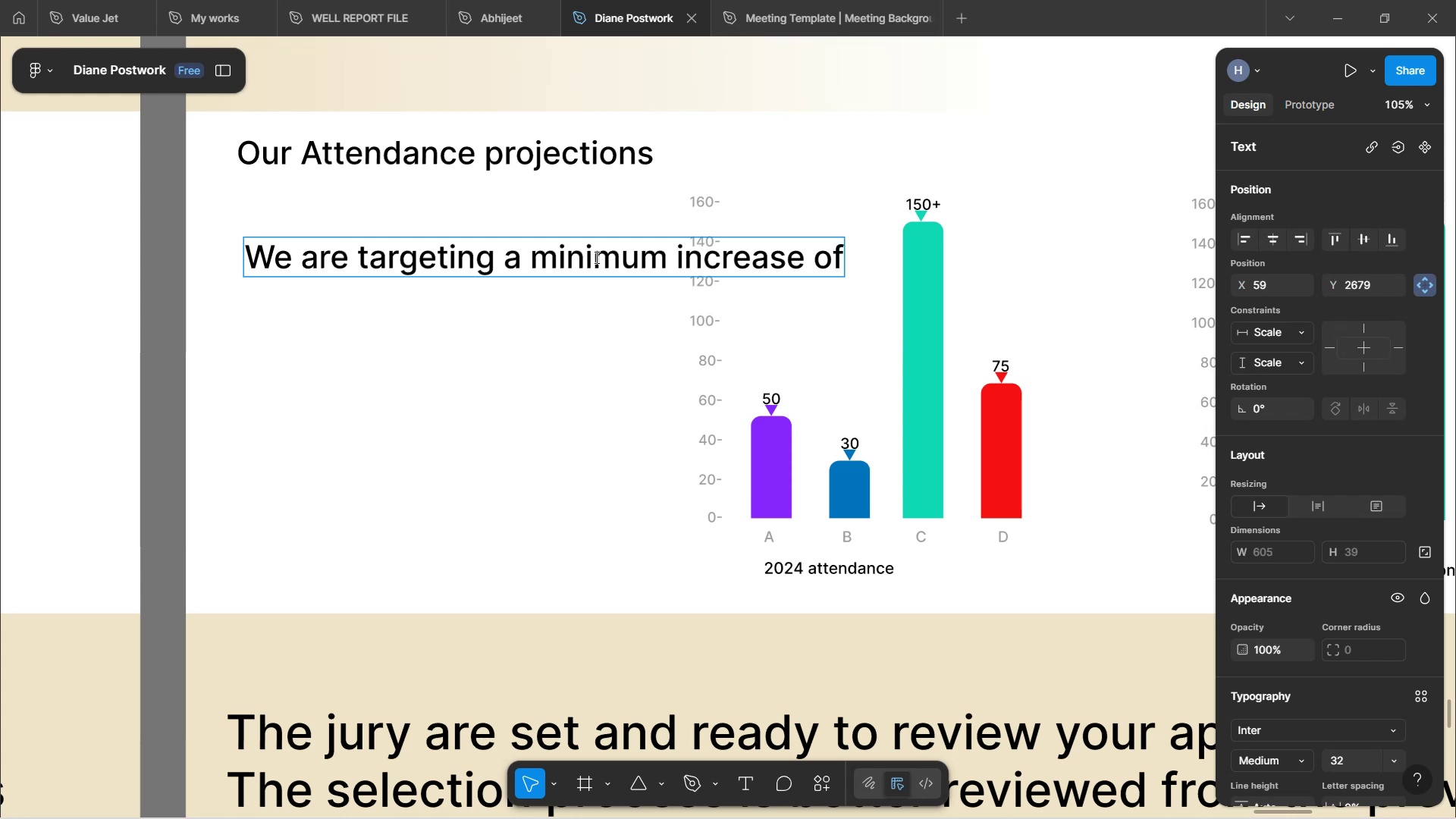 
double_click([575, 258])
 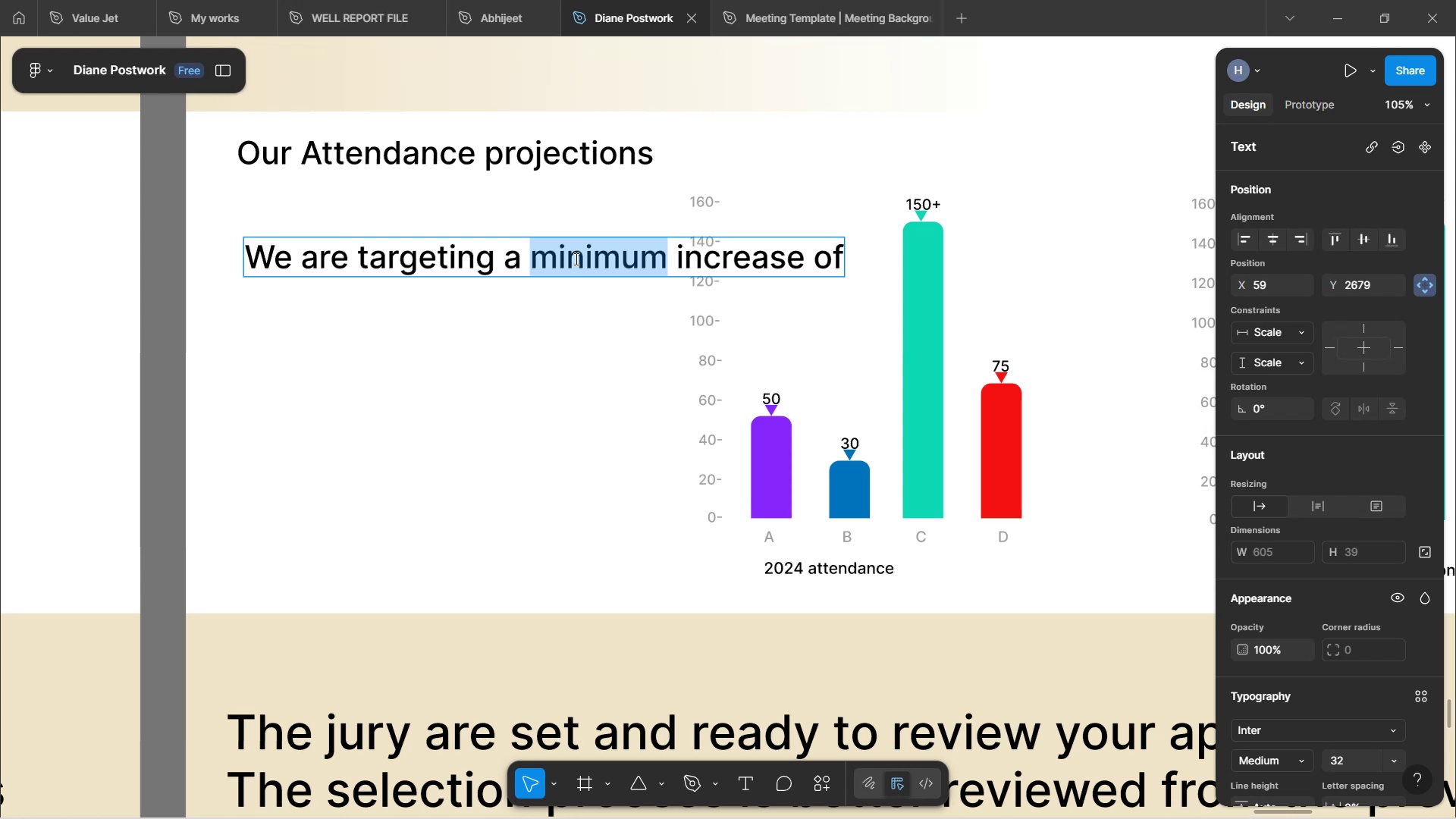 
wait(13.97)
 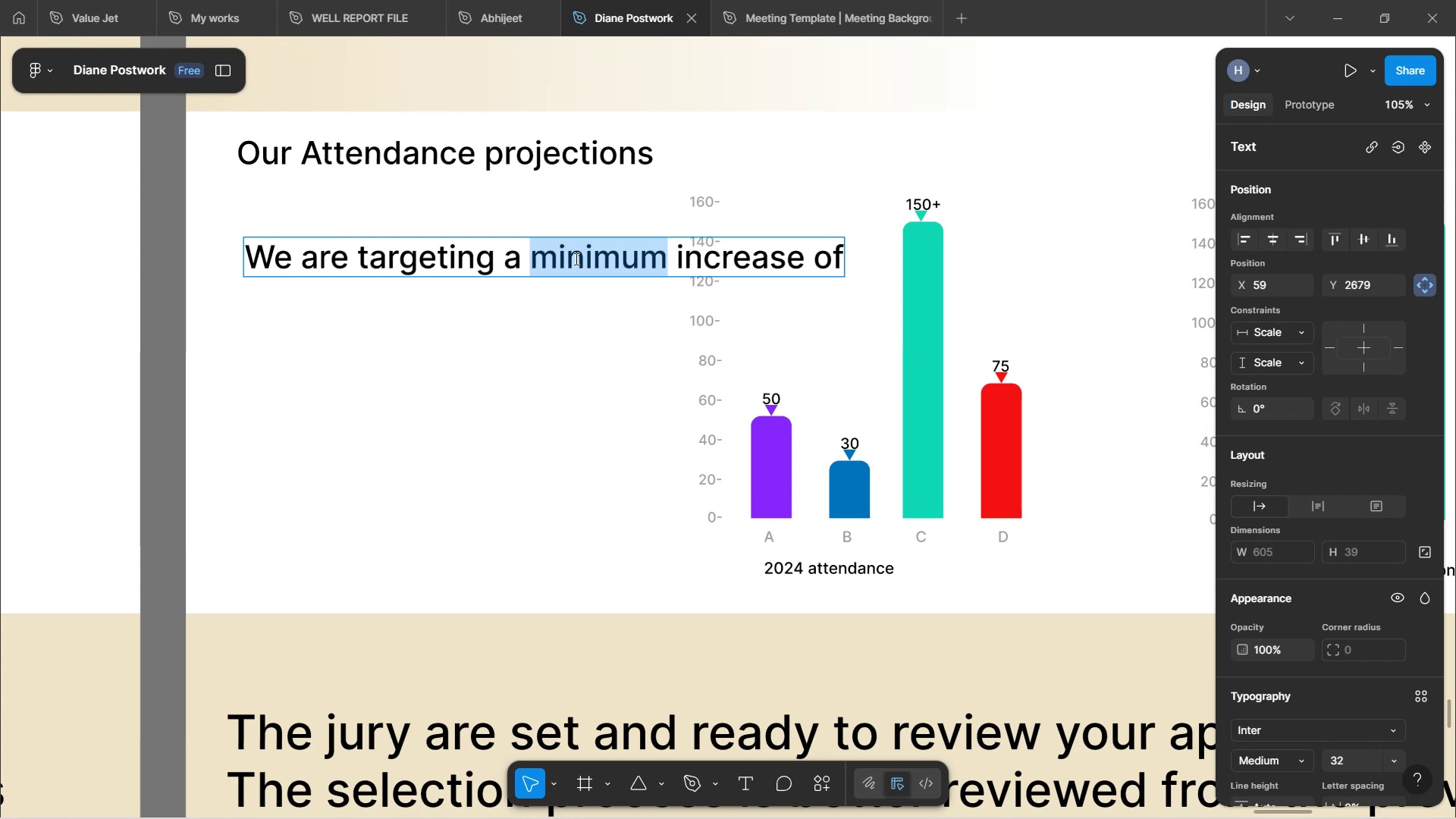 
left_click([830, 250])
 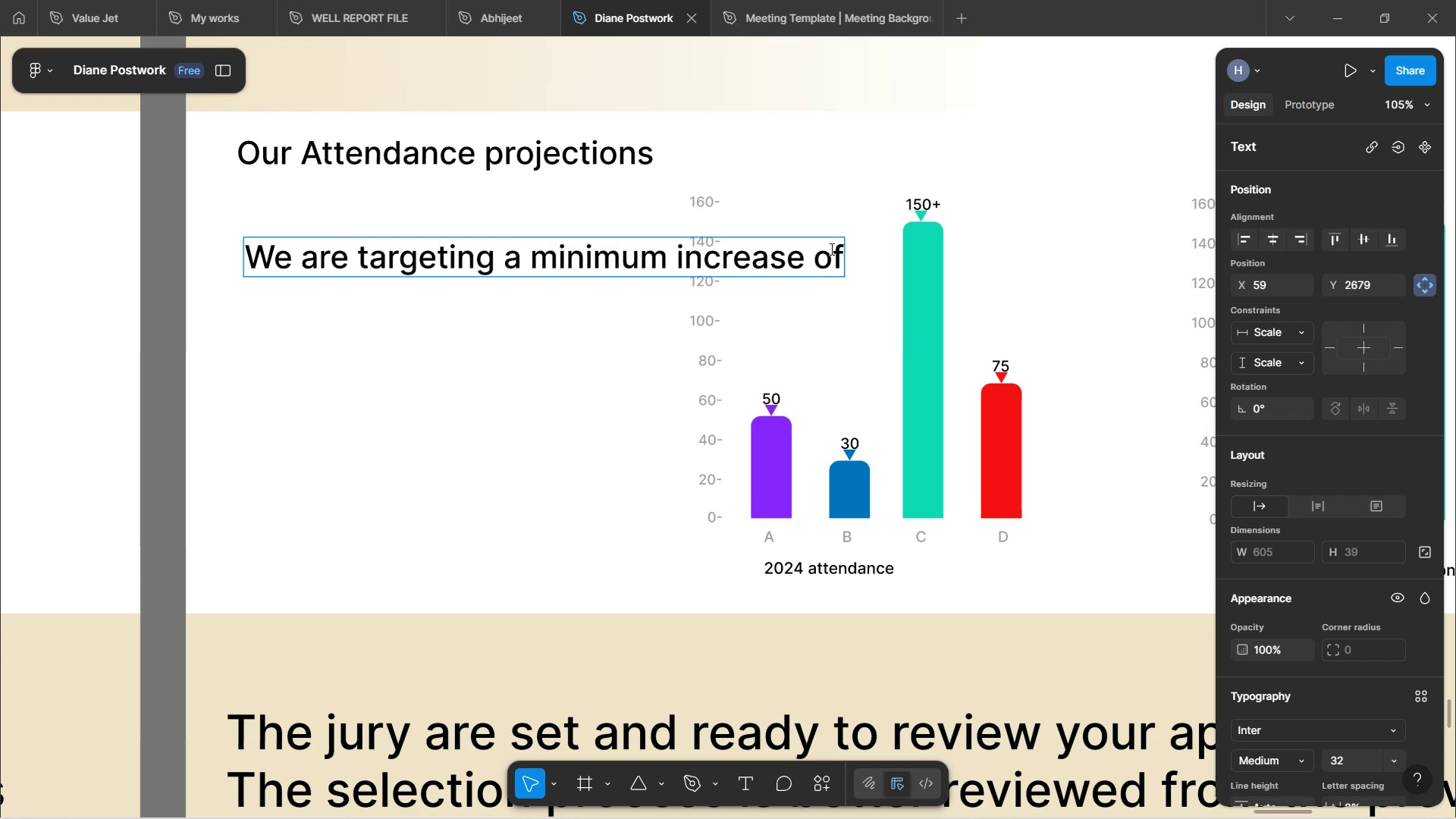 
key(ArrowRight)
 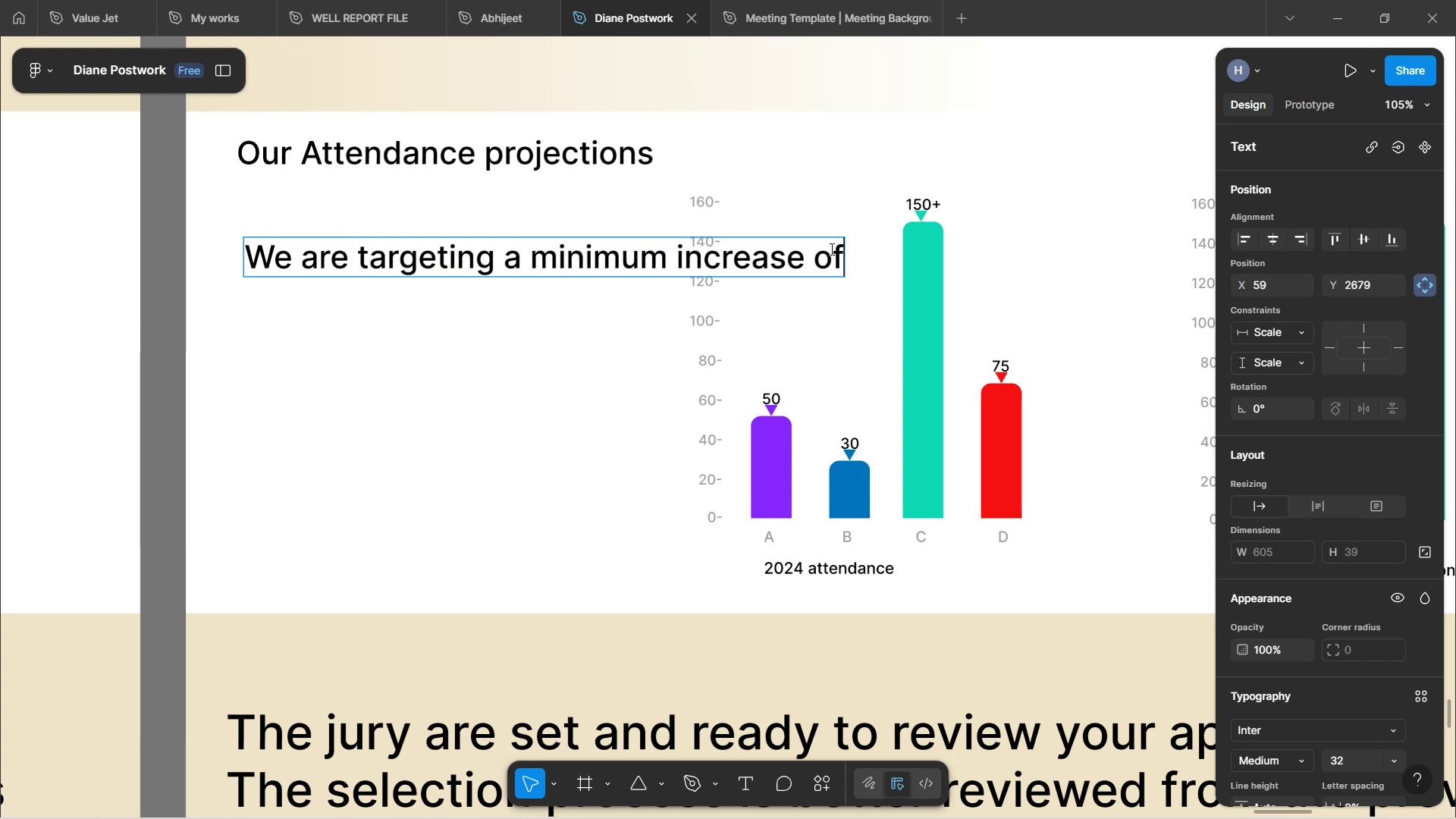 
type( 35%)
 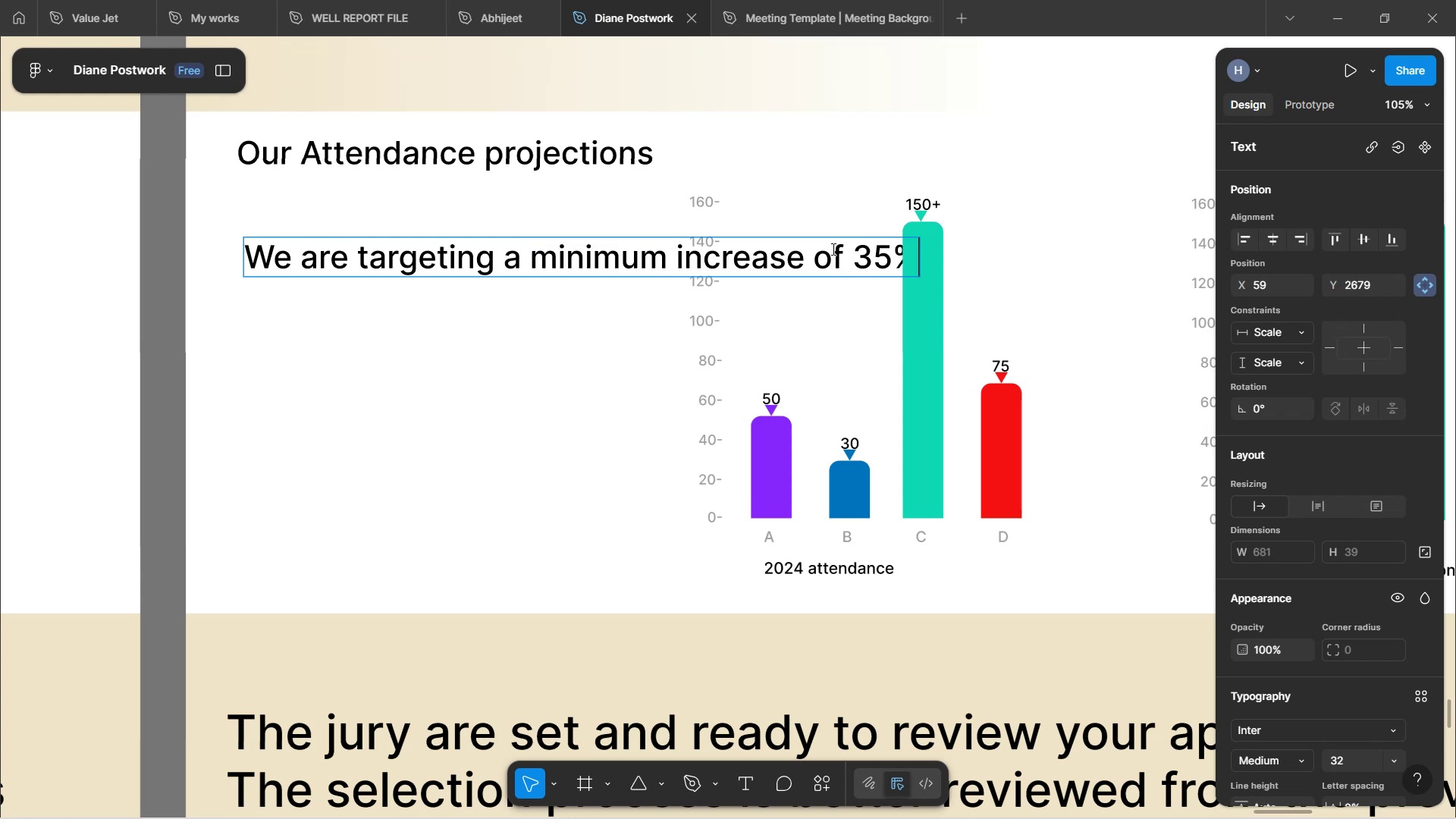 
left_click([611, 413])
 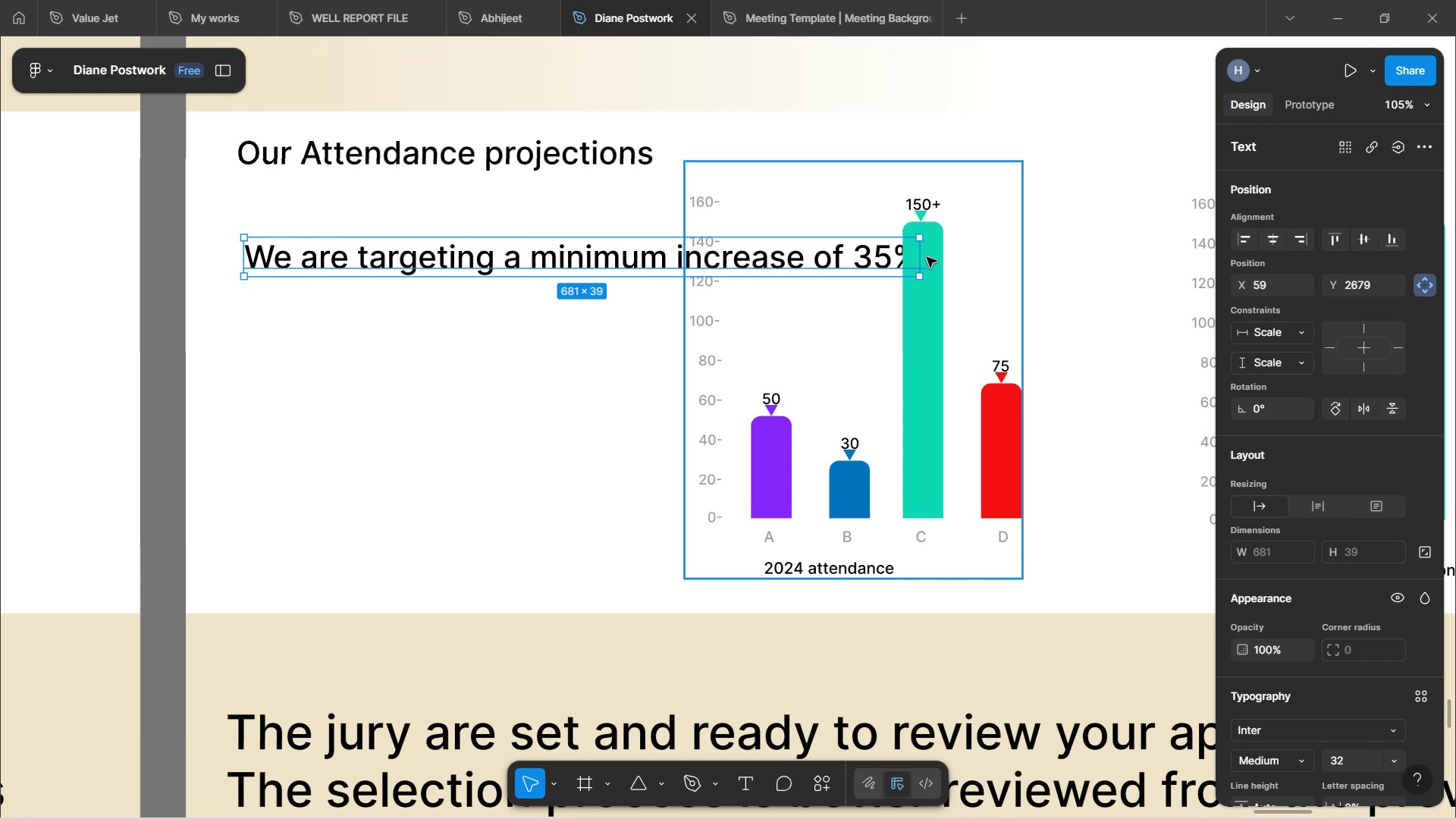 
left_click_drag(start_coordinate=[926, 257], to_coordinate=[672, 293])
 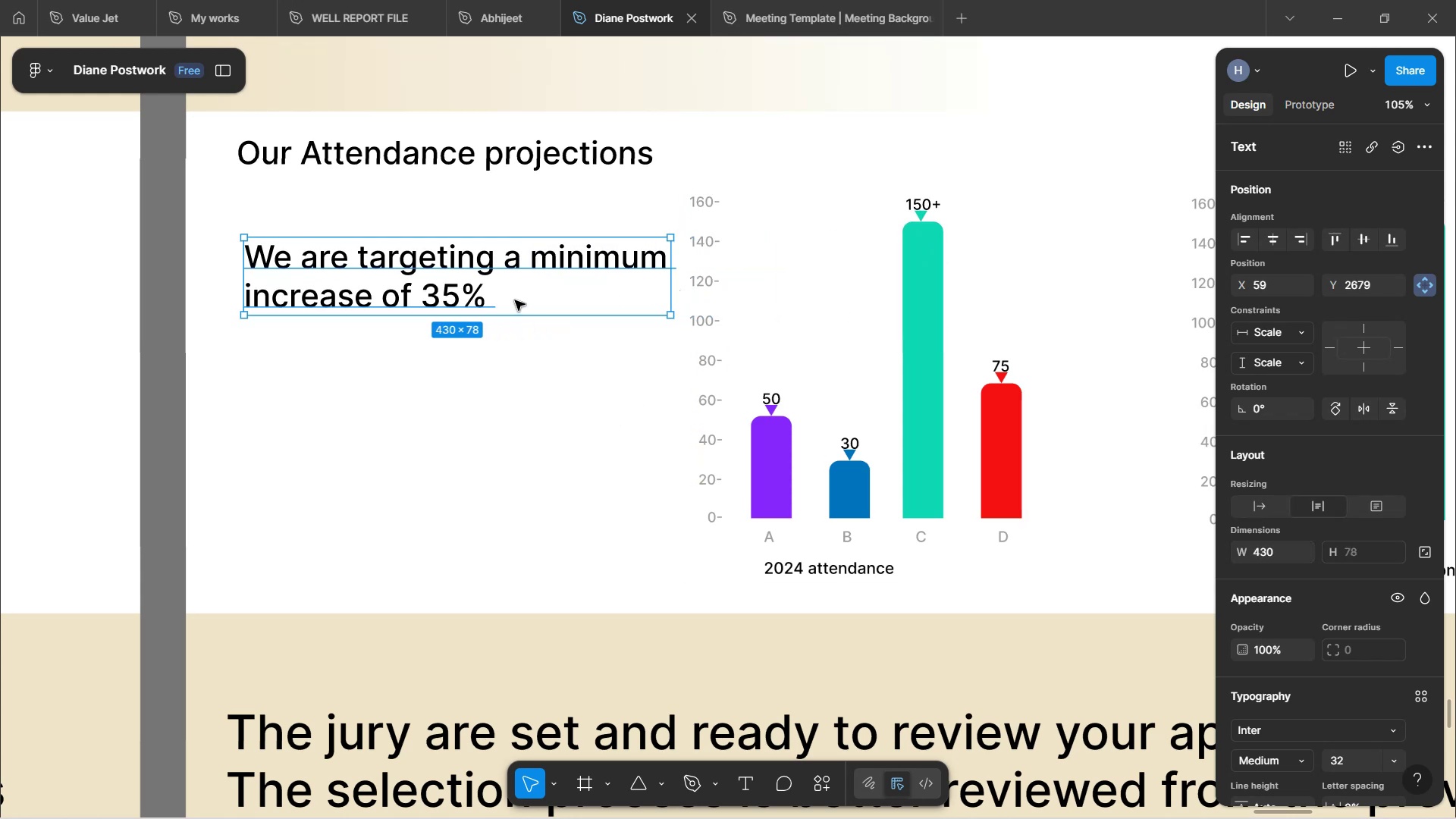 
double_click([515, 300])
 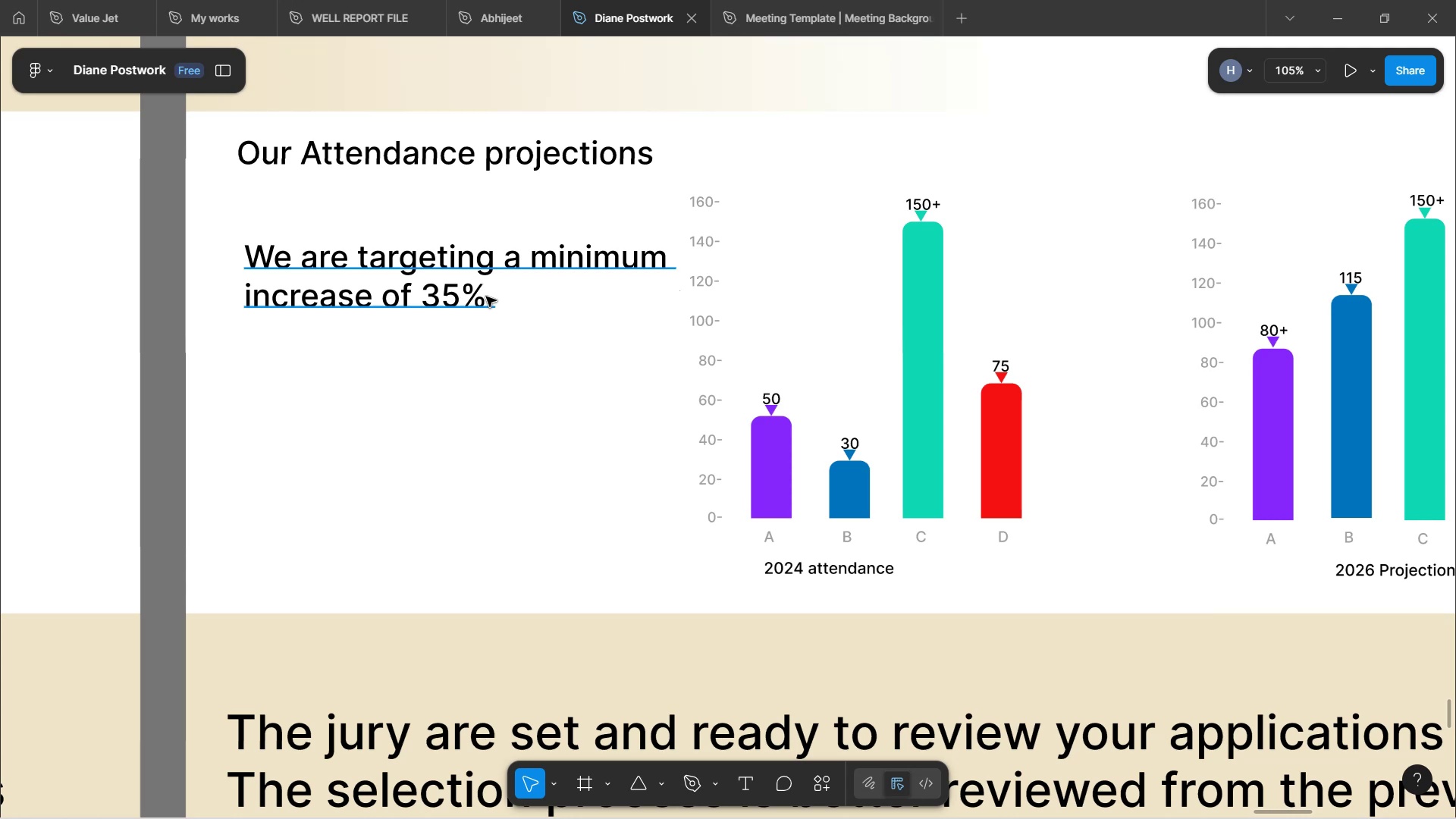 
double_click([486, 300])
 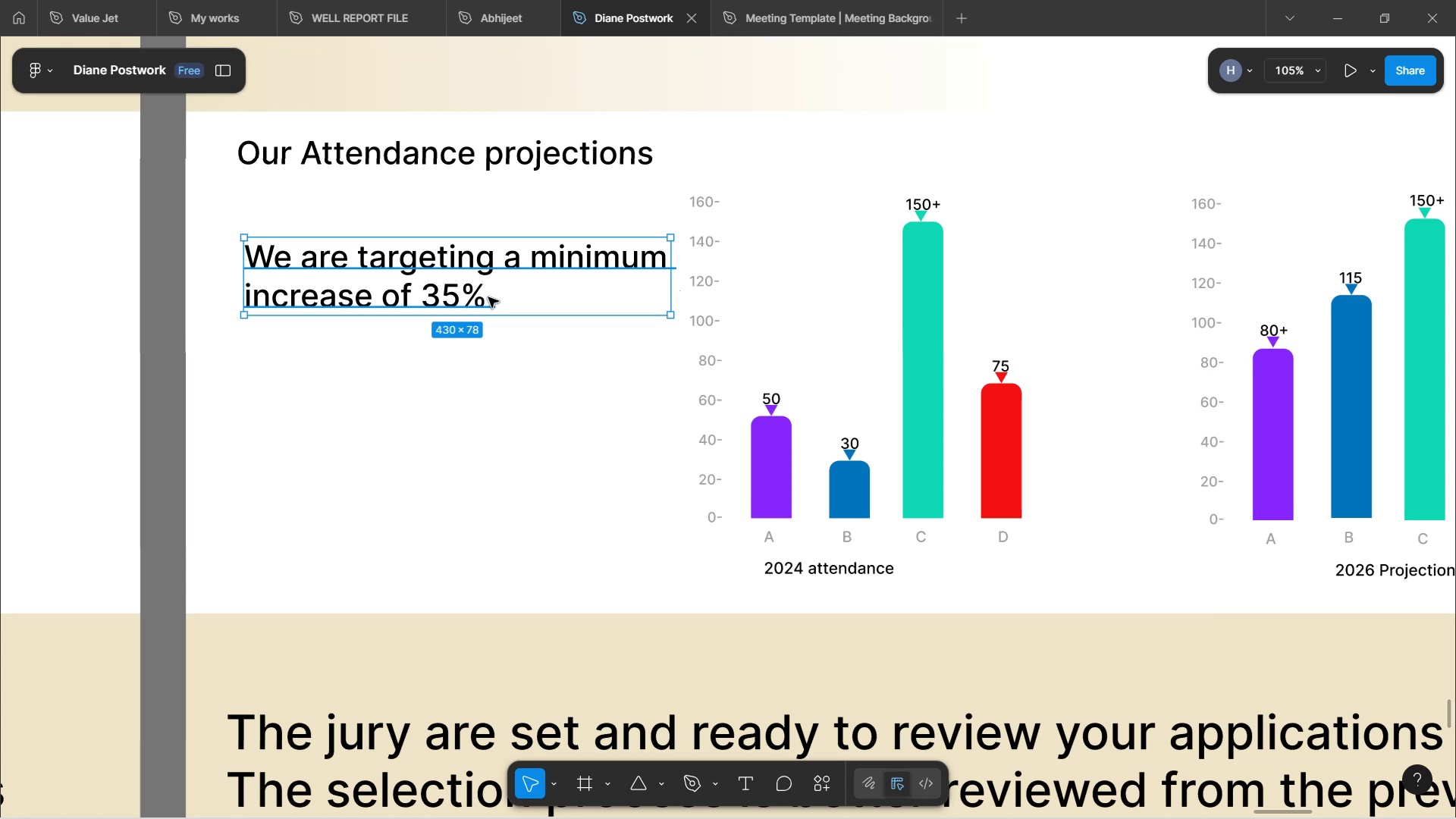 
triple_click([488, 297])
 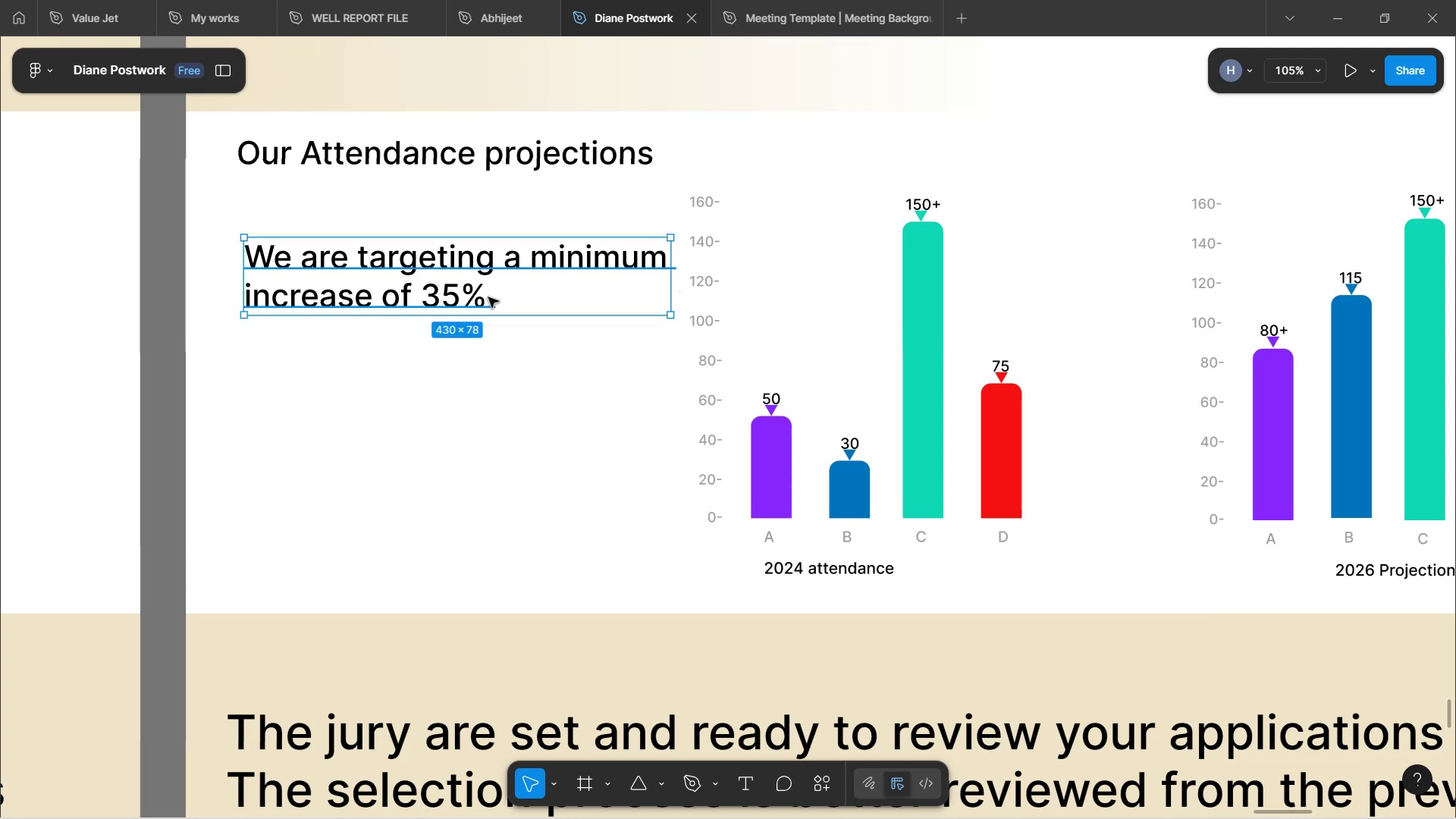 
triple_click([488, 297])
 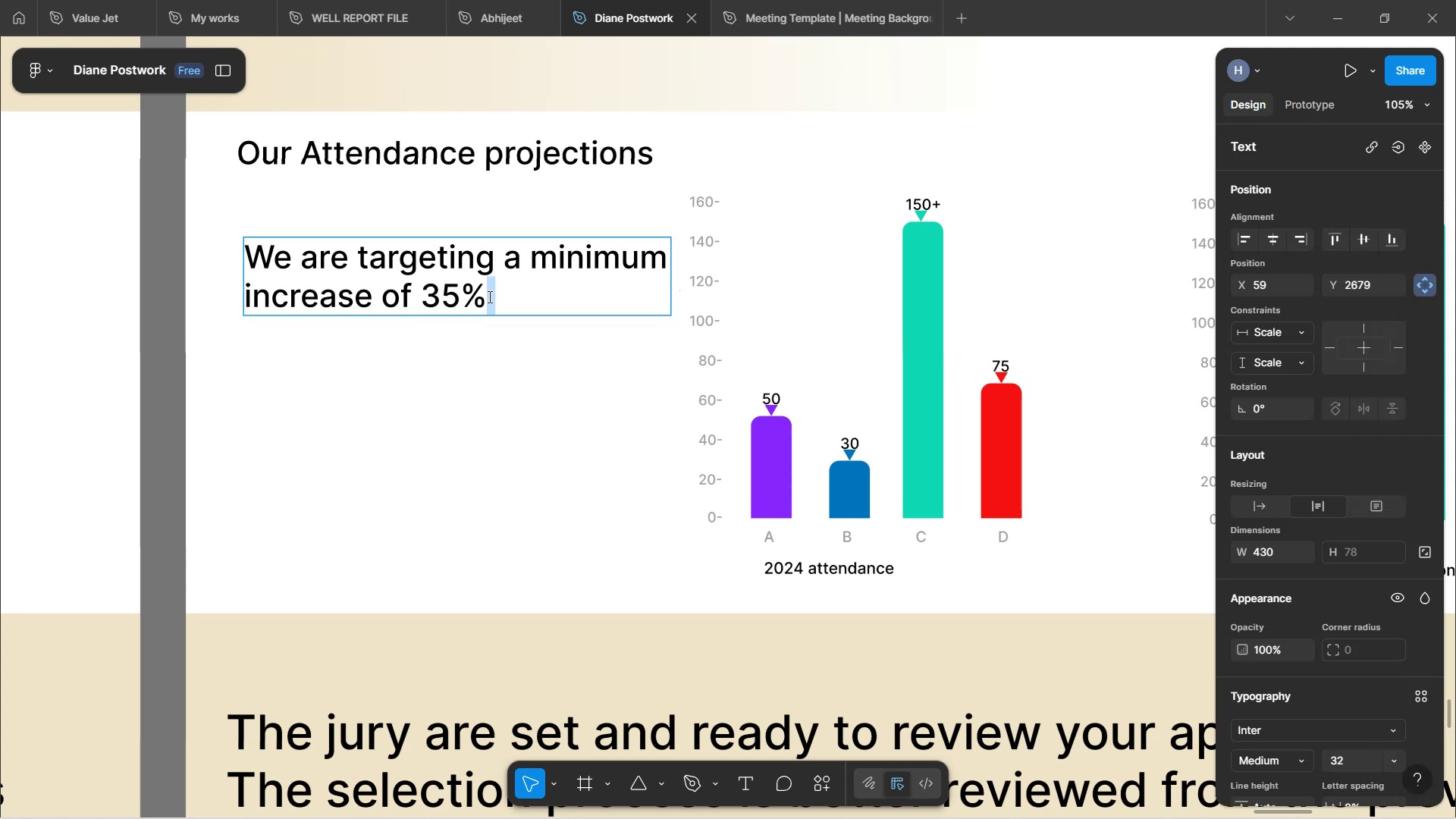 
left_click([488, 297])
 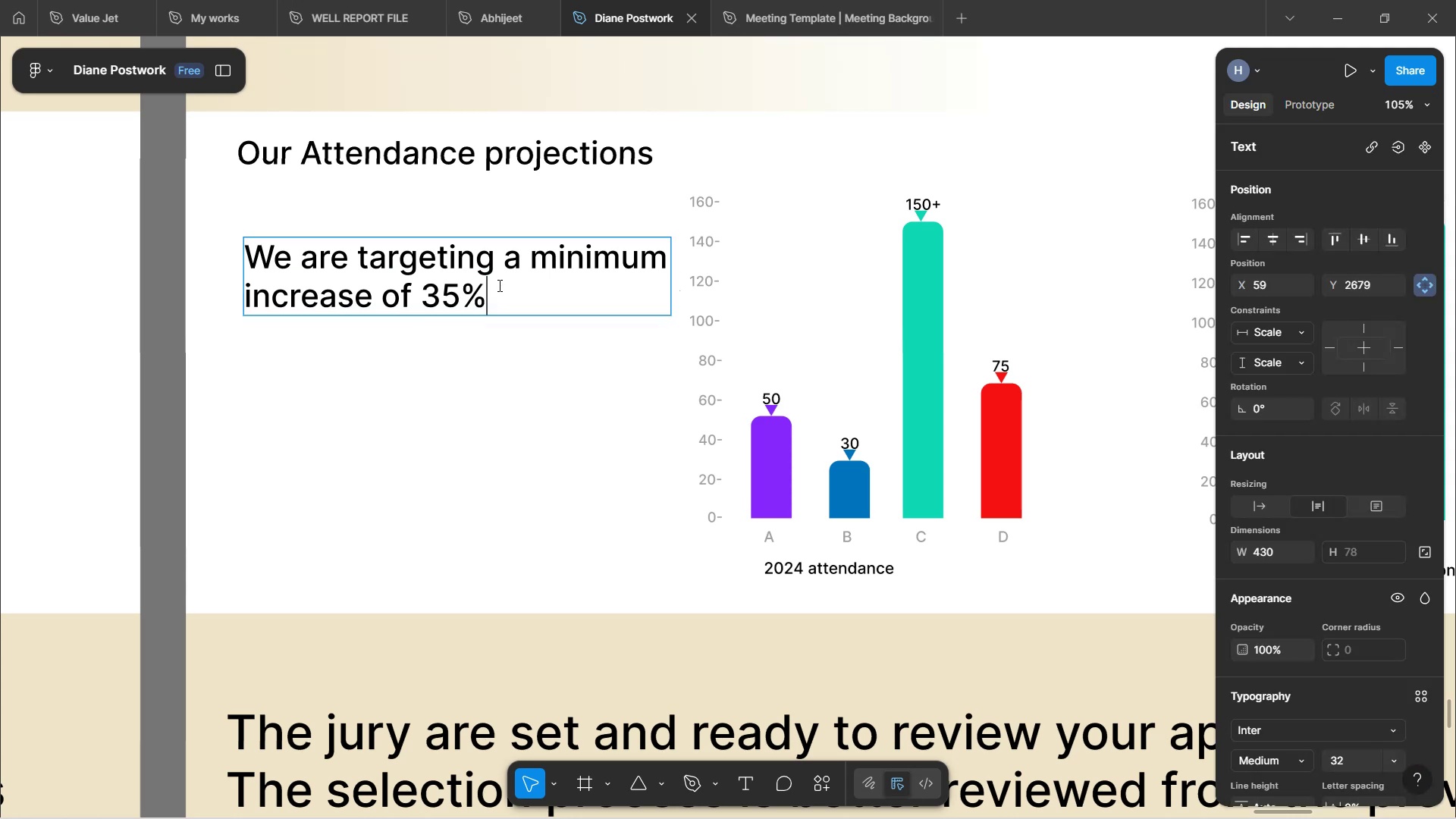 
left_click([518, 271])
 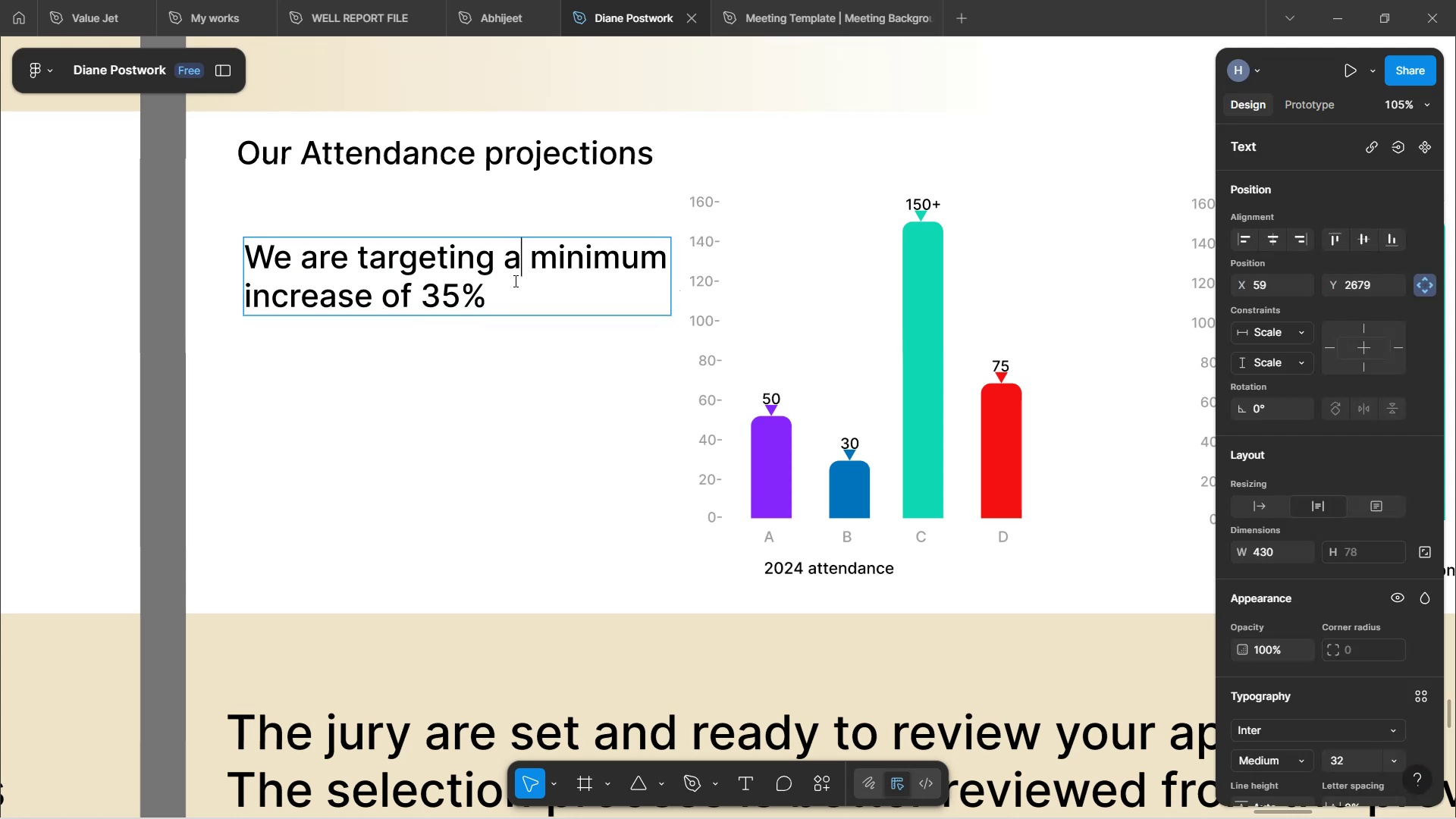 
left_click([502, 300])
 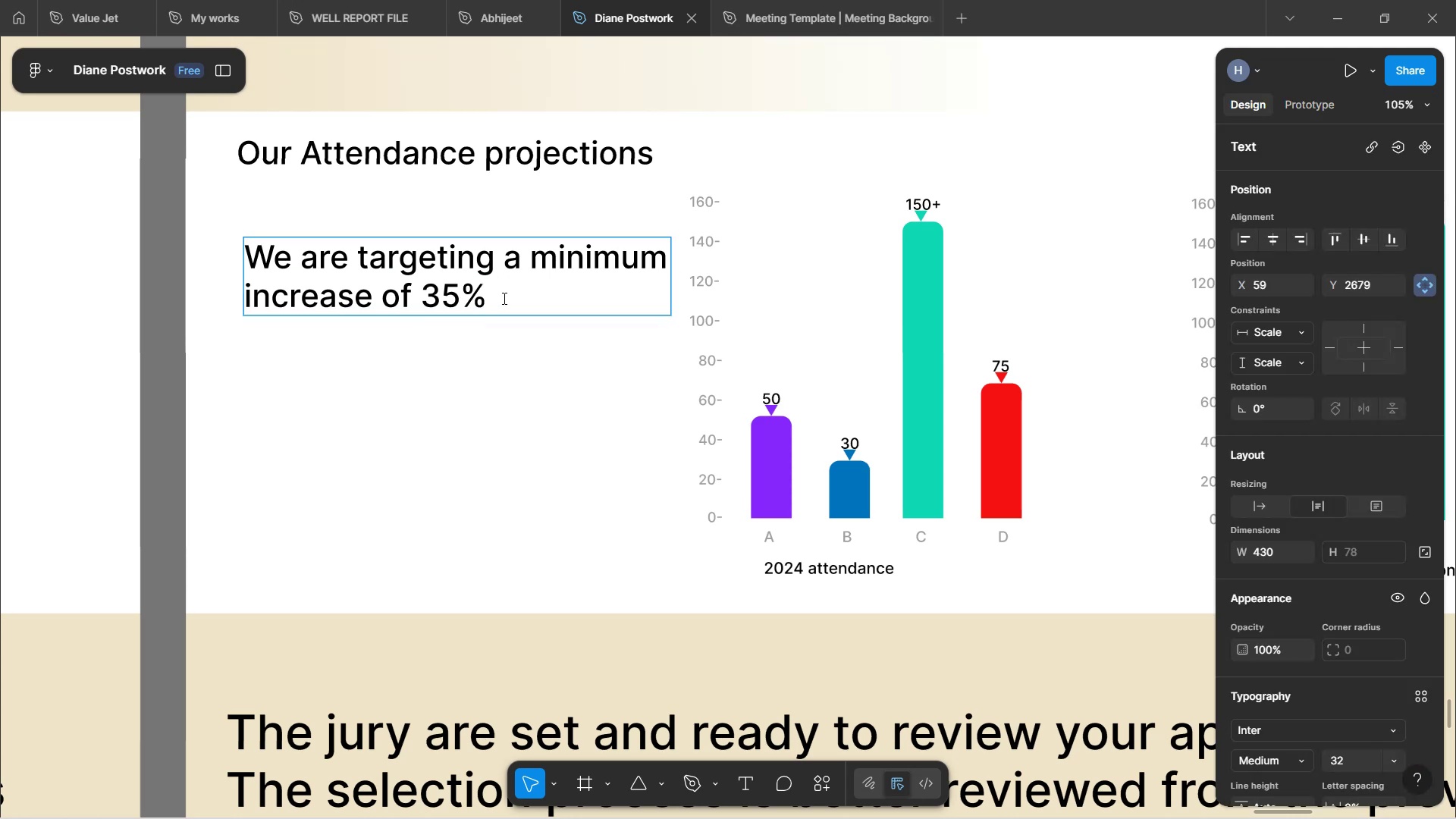 
key(Backspace)
type( in attendace )
key(Backspace)
key(Backspace)
key(Backspace)
type(nce from re)
key(Backspace)
key(Backspace)
type(the previous festival)
 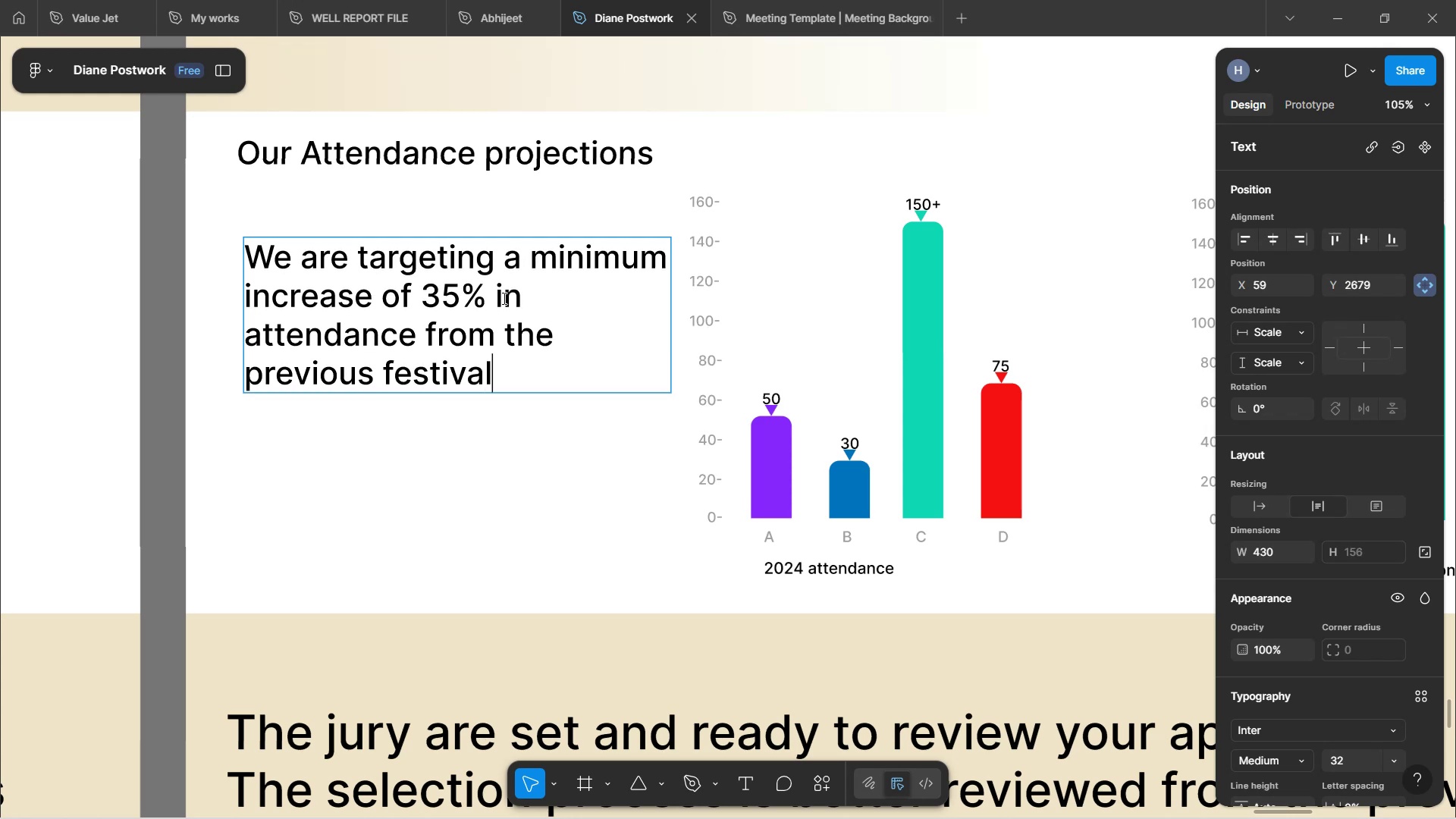 
left_click([557, 536])
 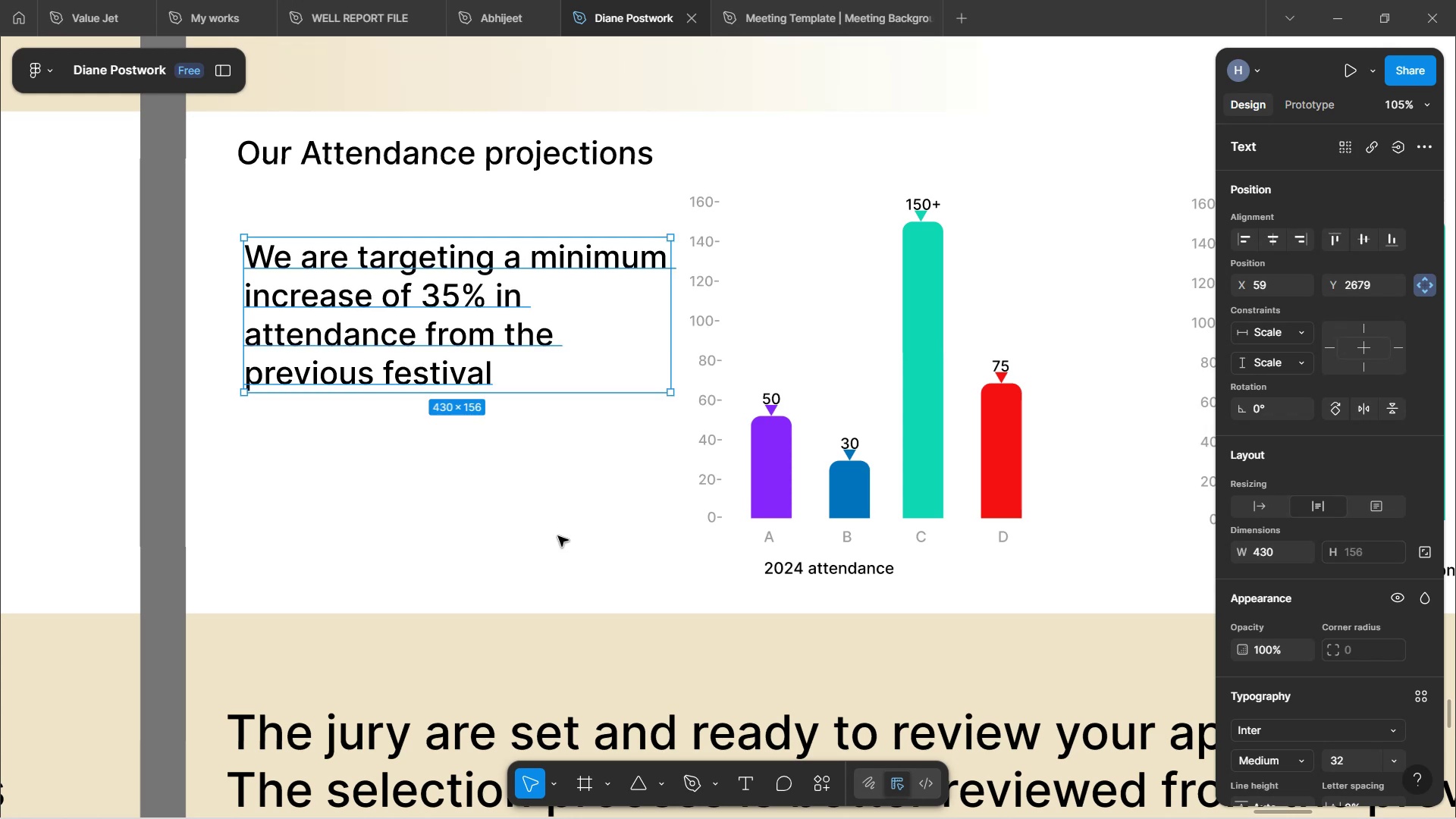 
hold_key(key=ControlLeft, duration=1.34)
scroll: coordinate [560, 532], scroll_direction: down, amount: 5.0
 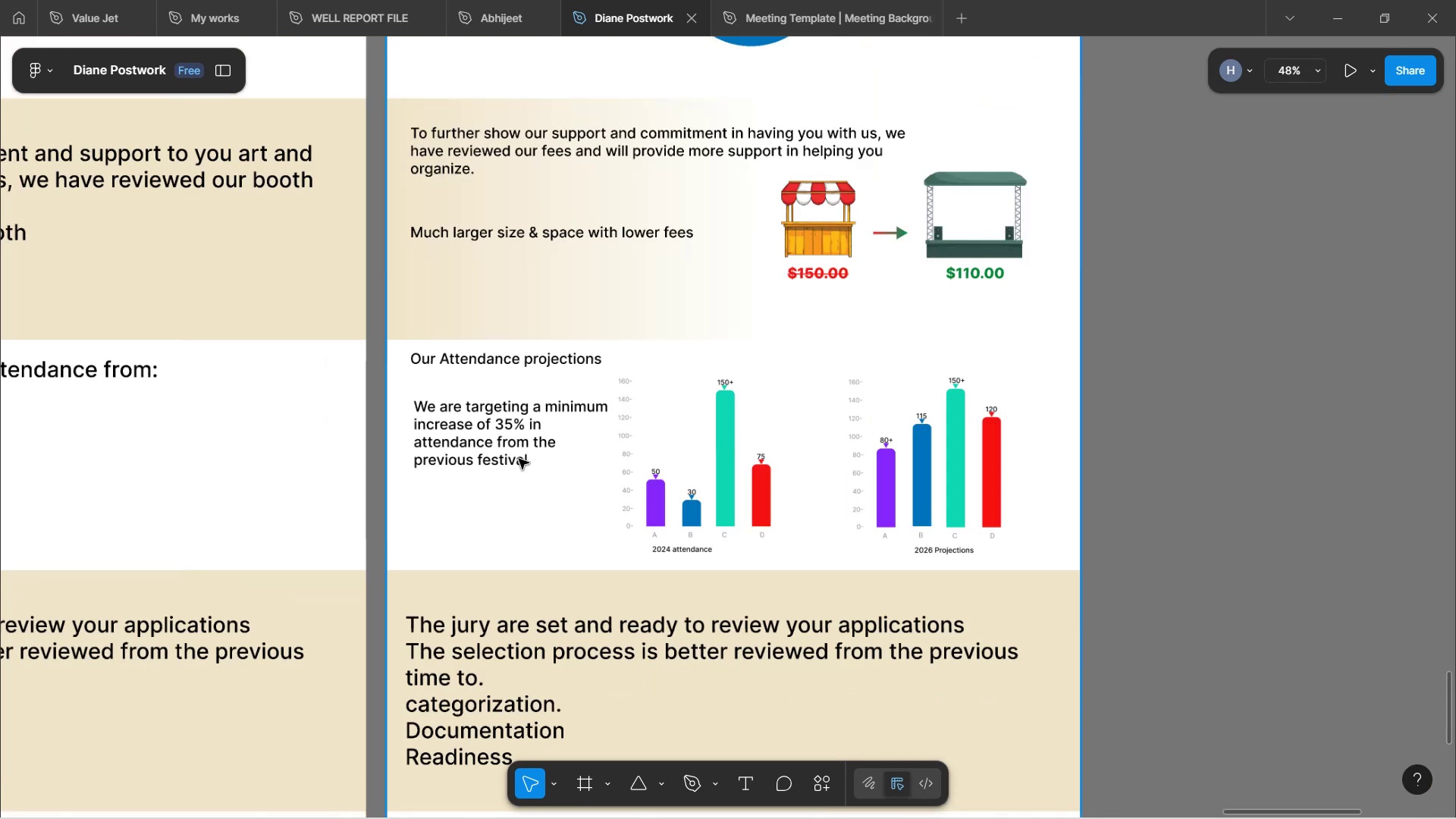 
left_click([517, 453])
 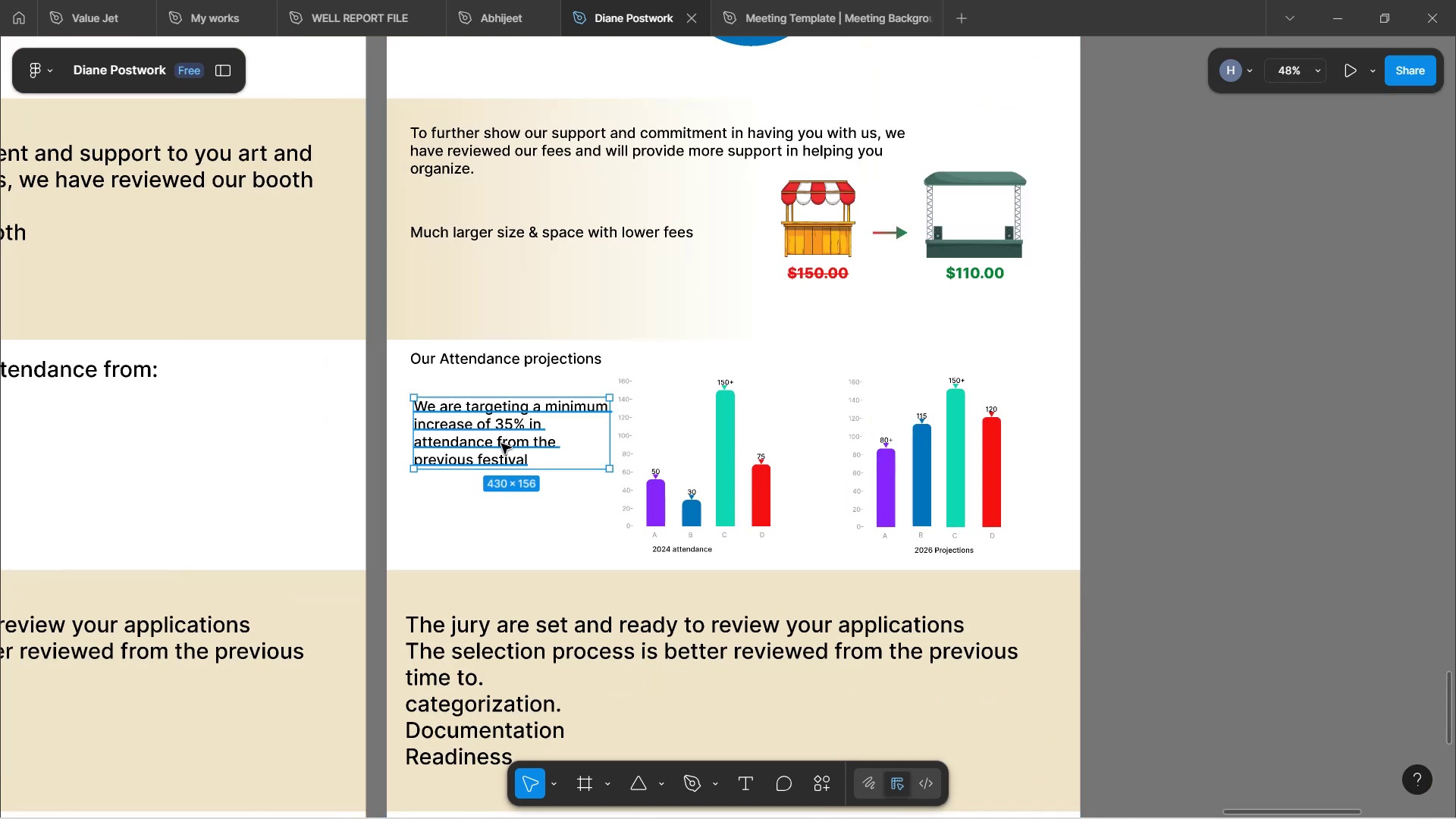 
left_click_drag(start_coordinate=[498, 441], to_coordinate=[498, 468])
 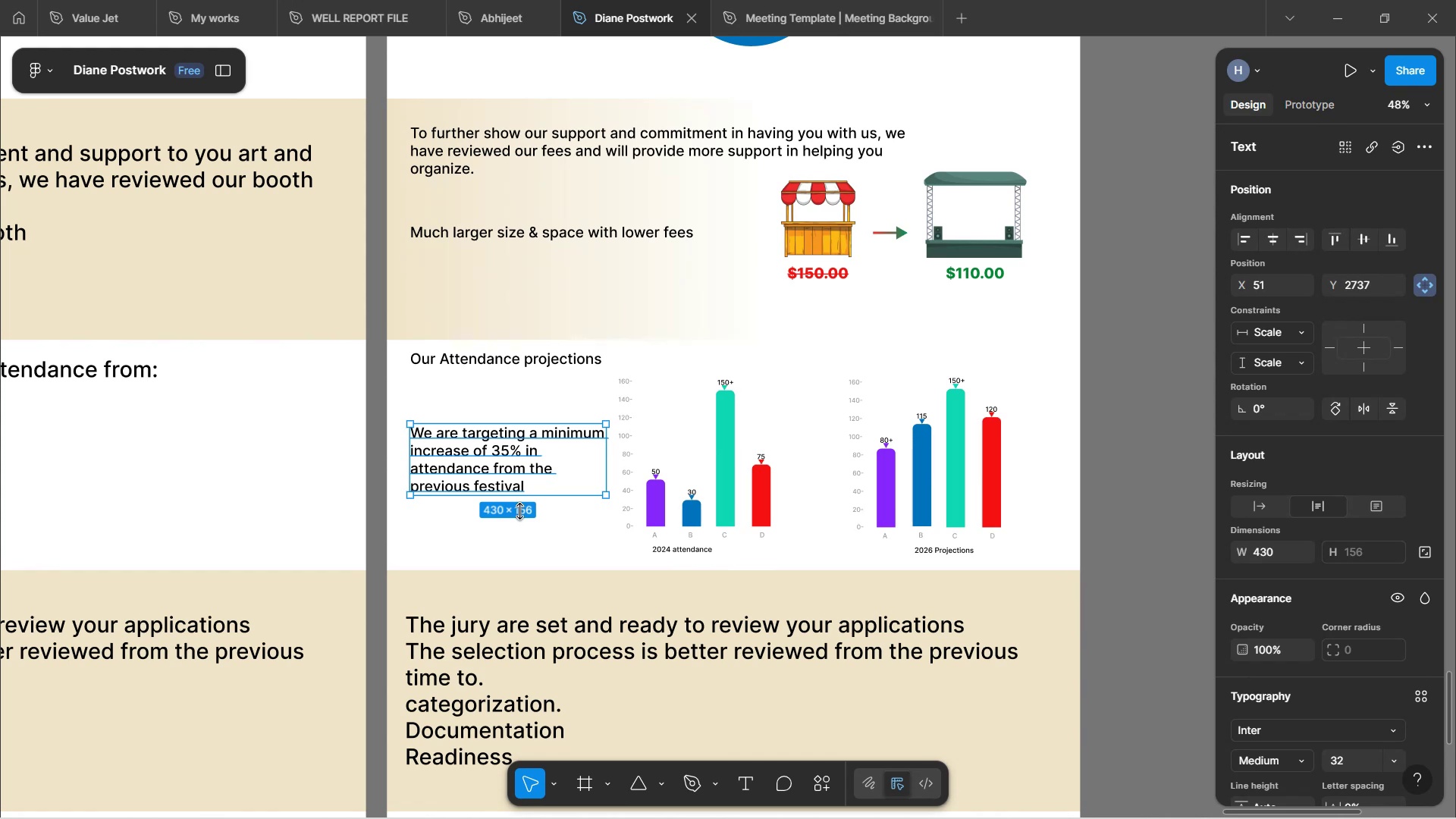 
left_click([524, 542])
 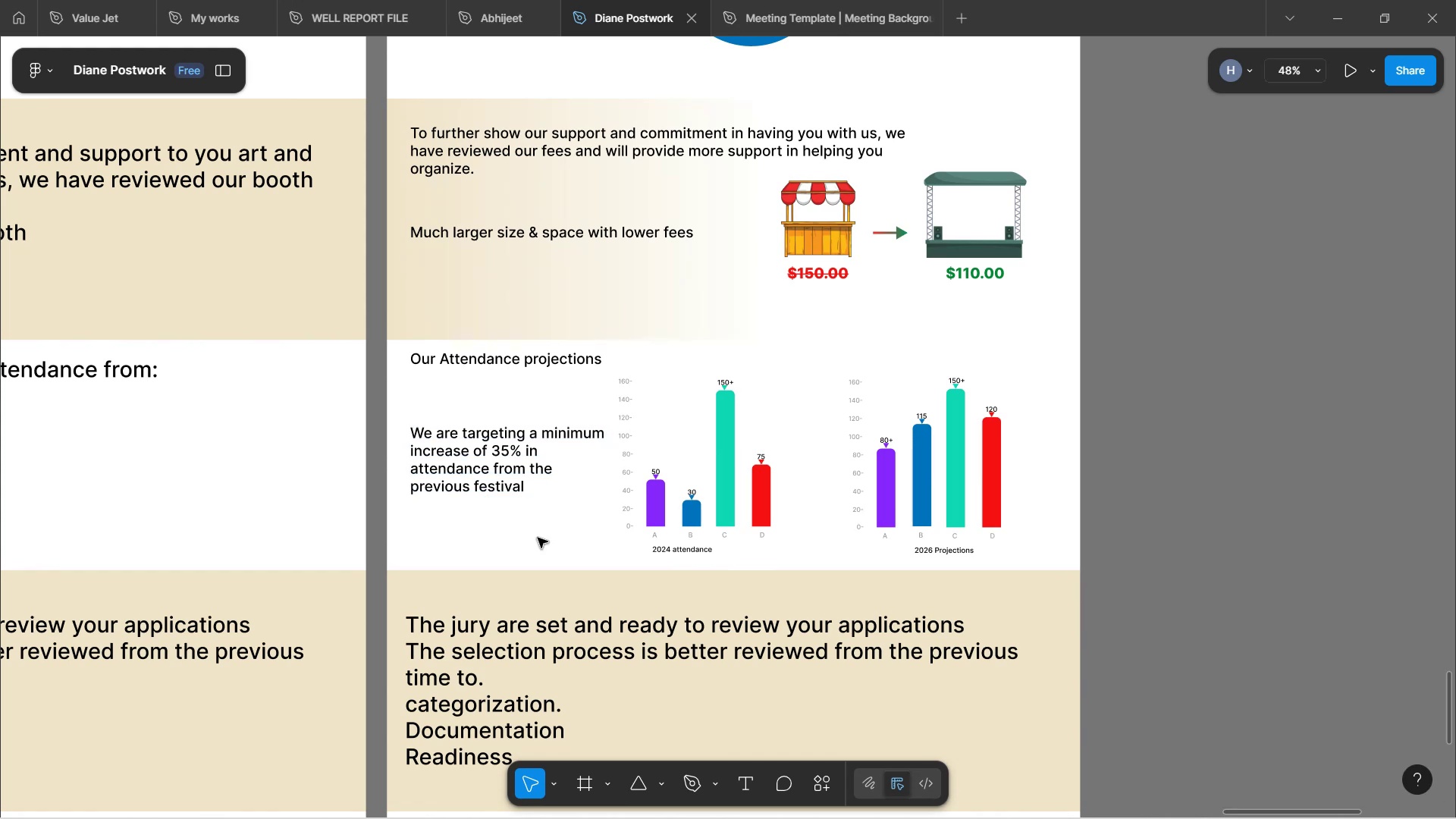 
hold_key(key=ControlLeft, duration=1.58)
scroll: coordinate [674, 538], scroll_direction: up, amount: 5.0
 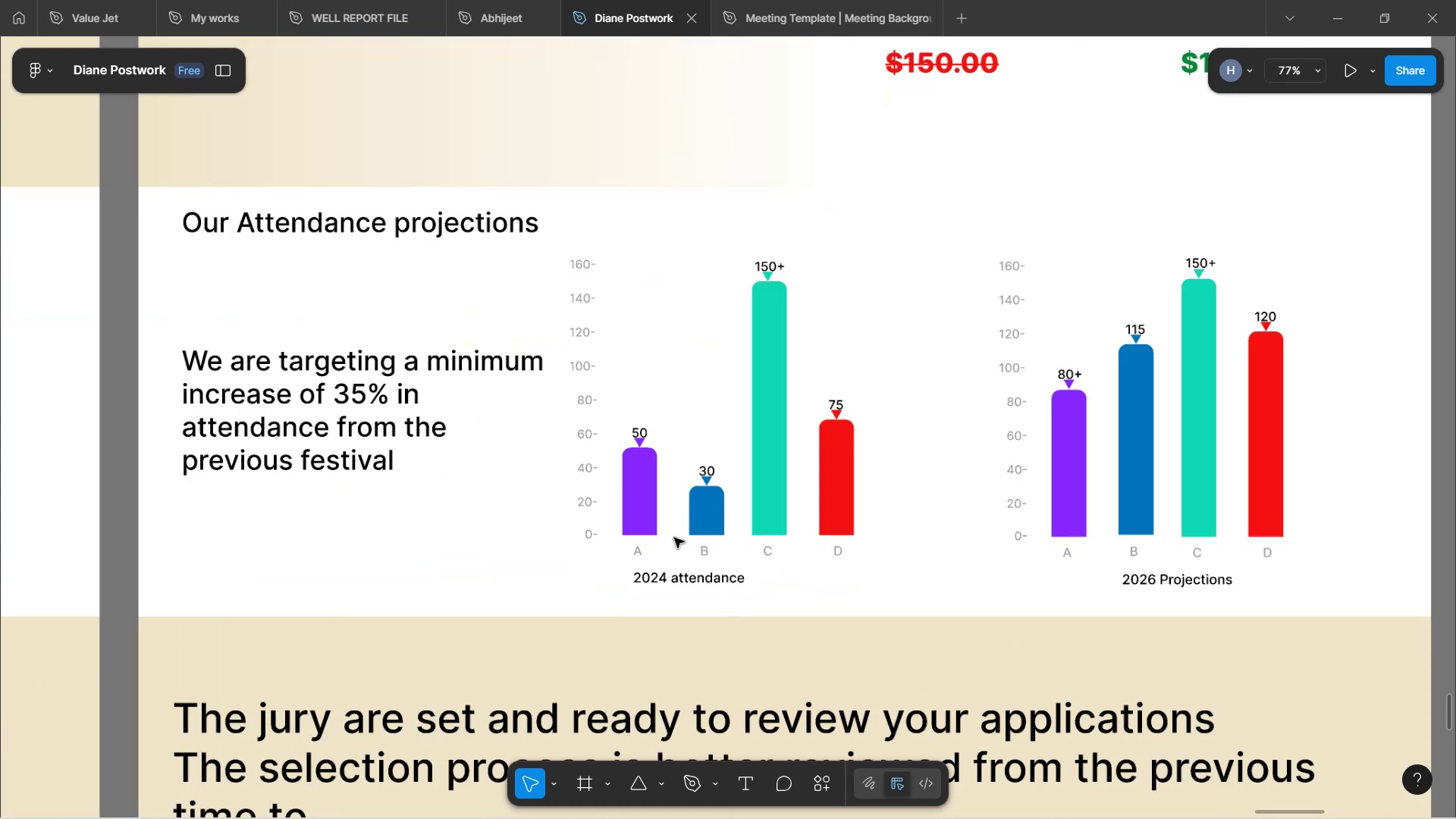 
key(Control+ControlLeft)
 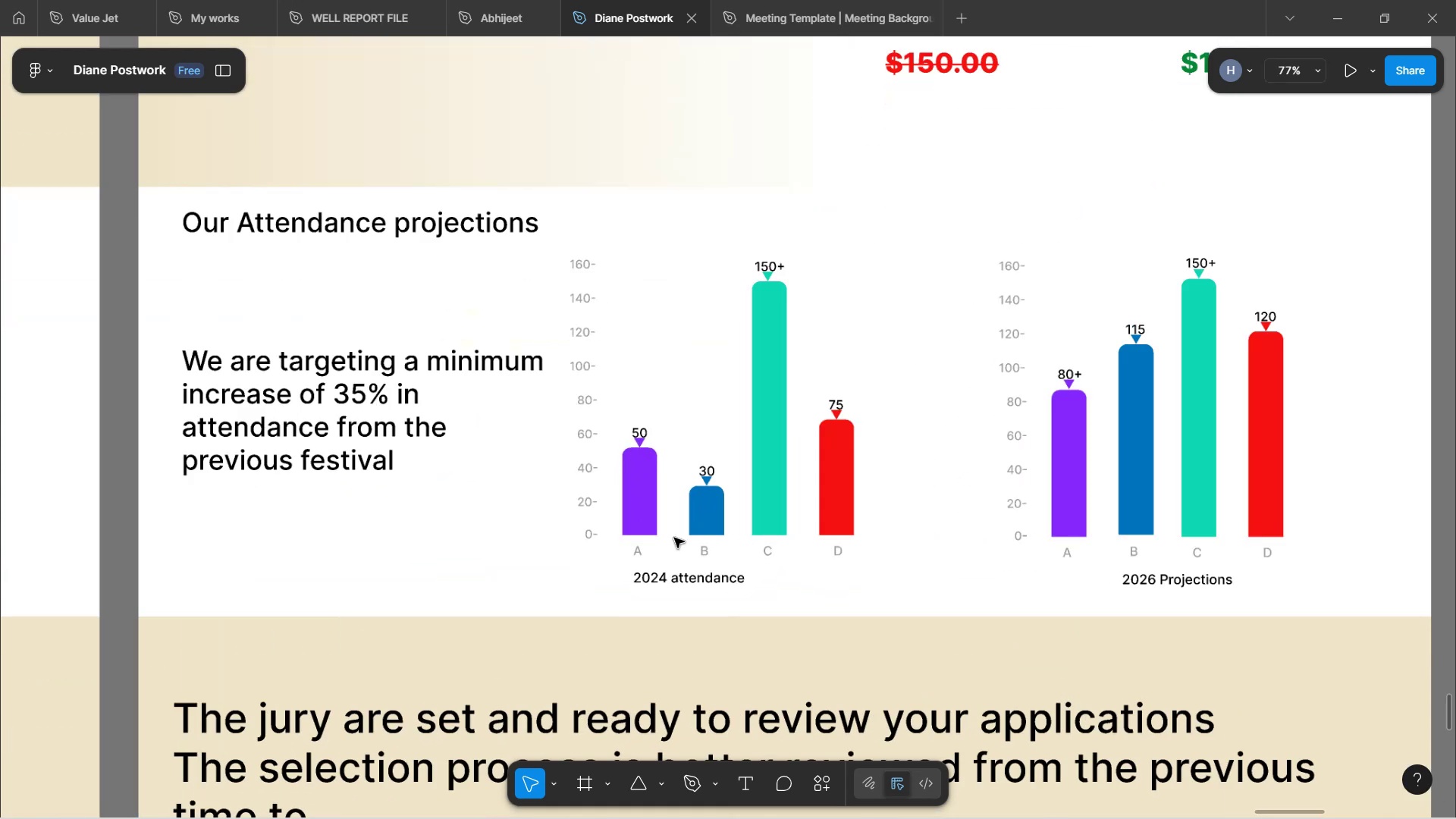 
key(Control+ControlLeft)
 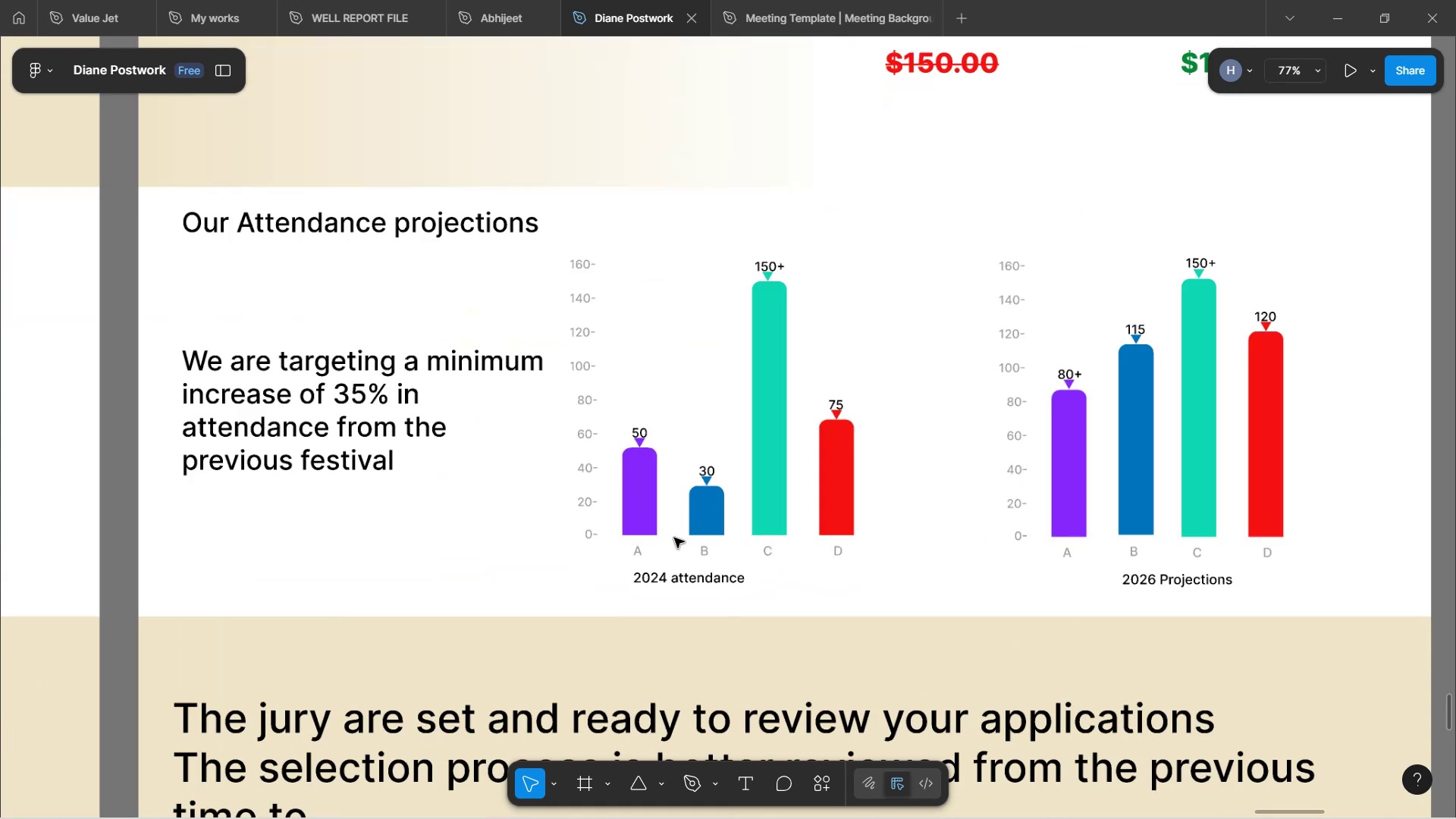 
key(Control+ControlLeft)
 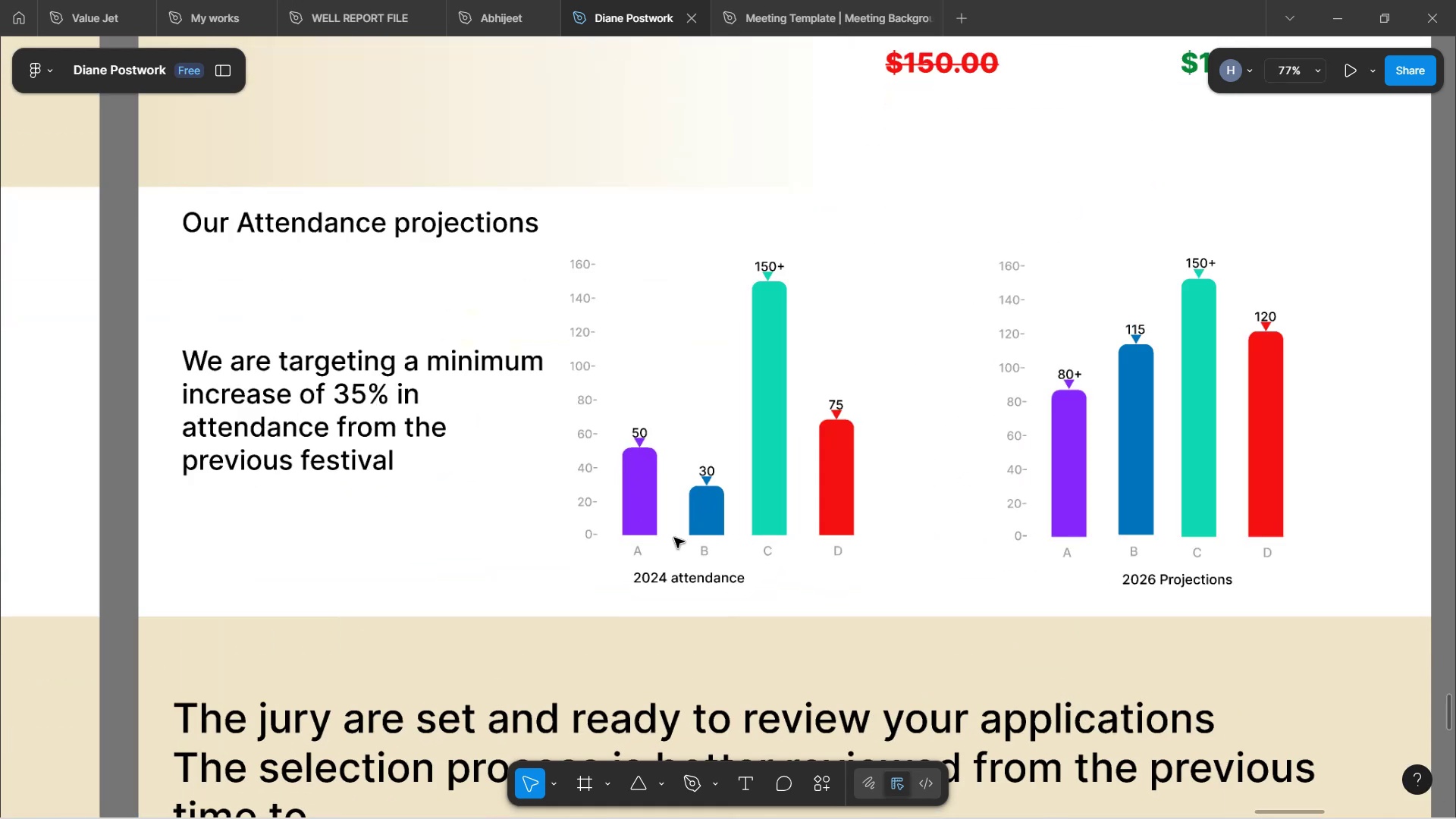 
key(Control+ControlLeft)
 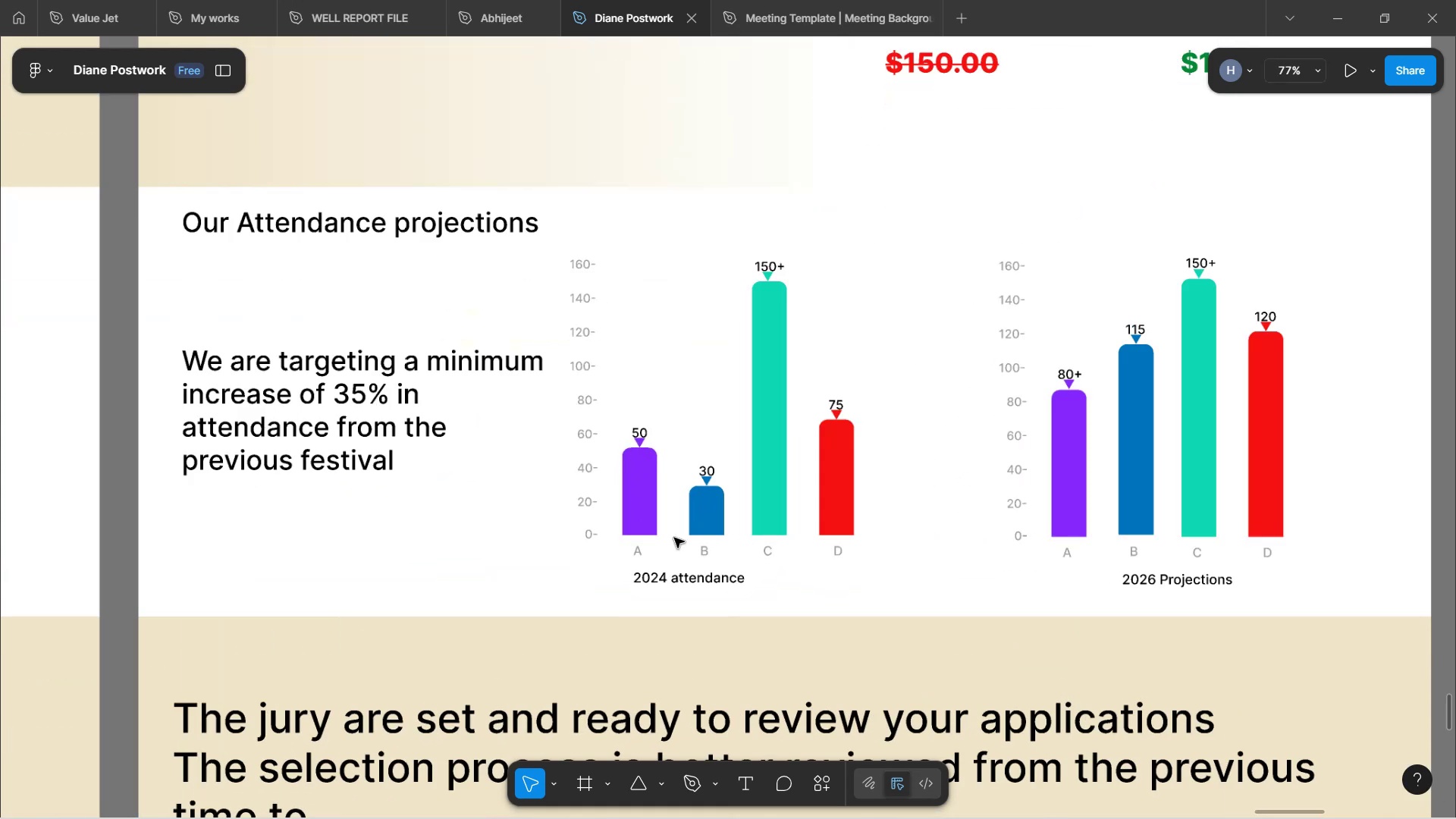 
key(Control+ControlLeft)
 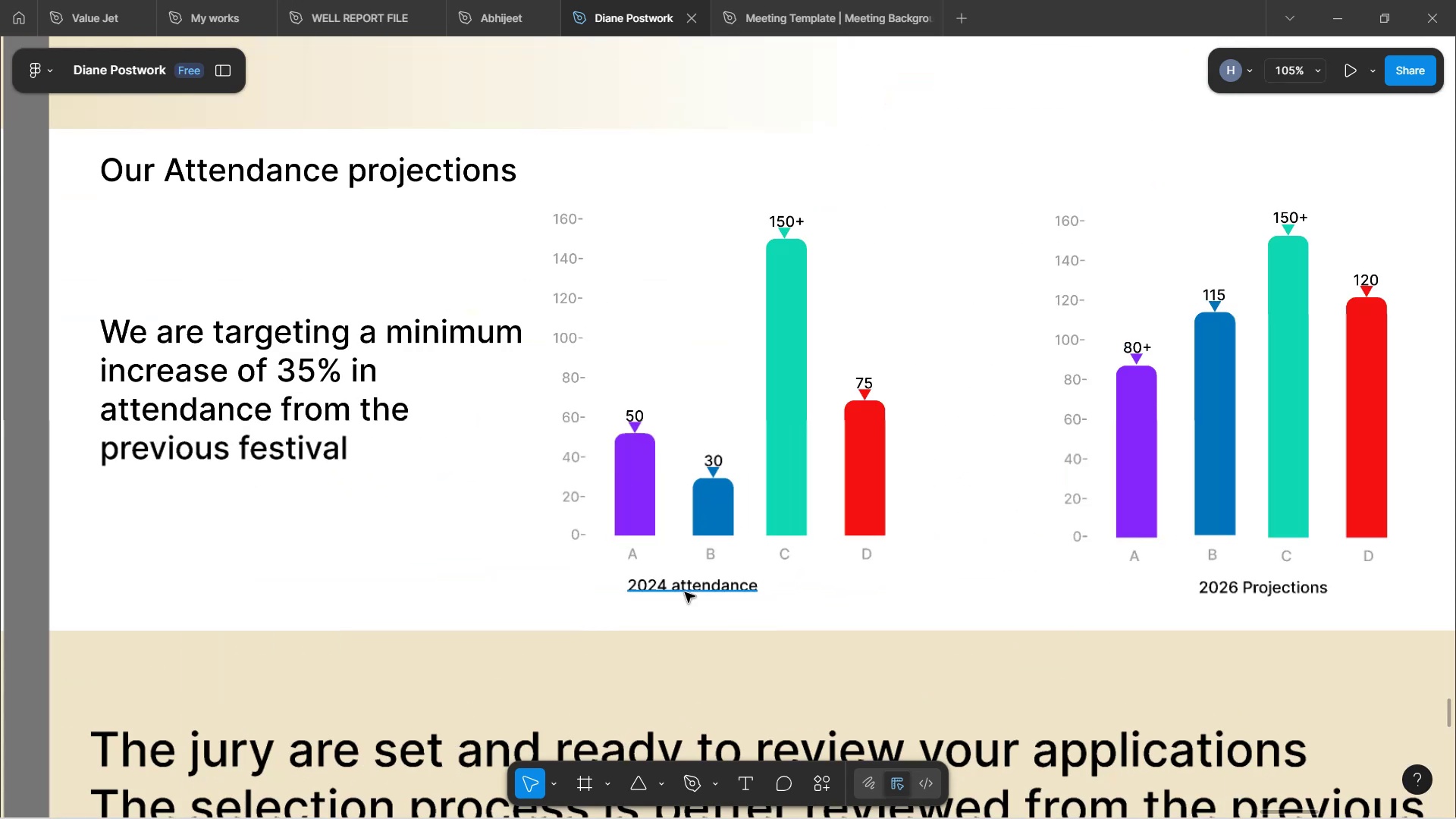 
left_click([685, 591])
 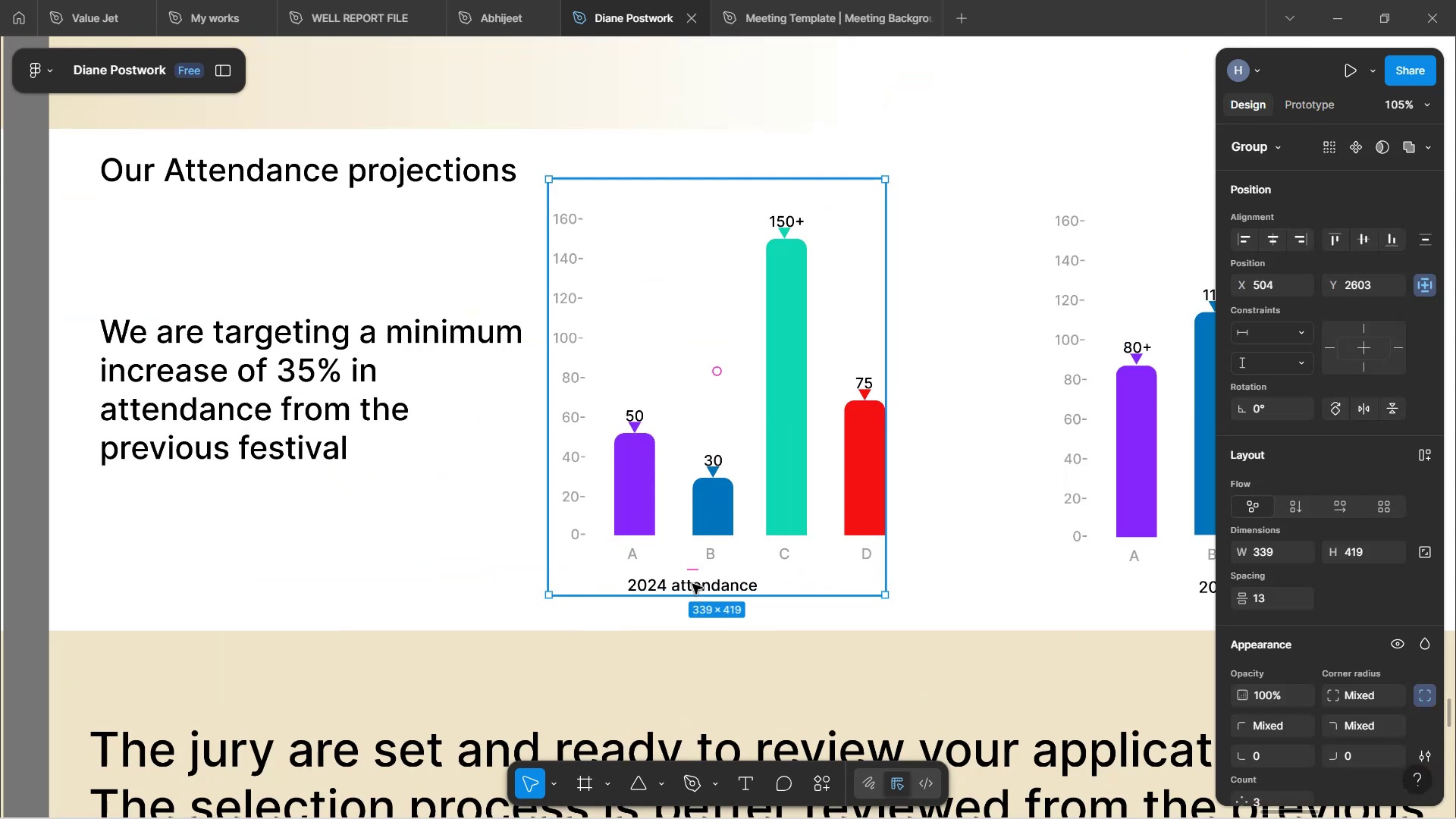 
double_click([695, 588])
 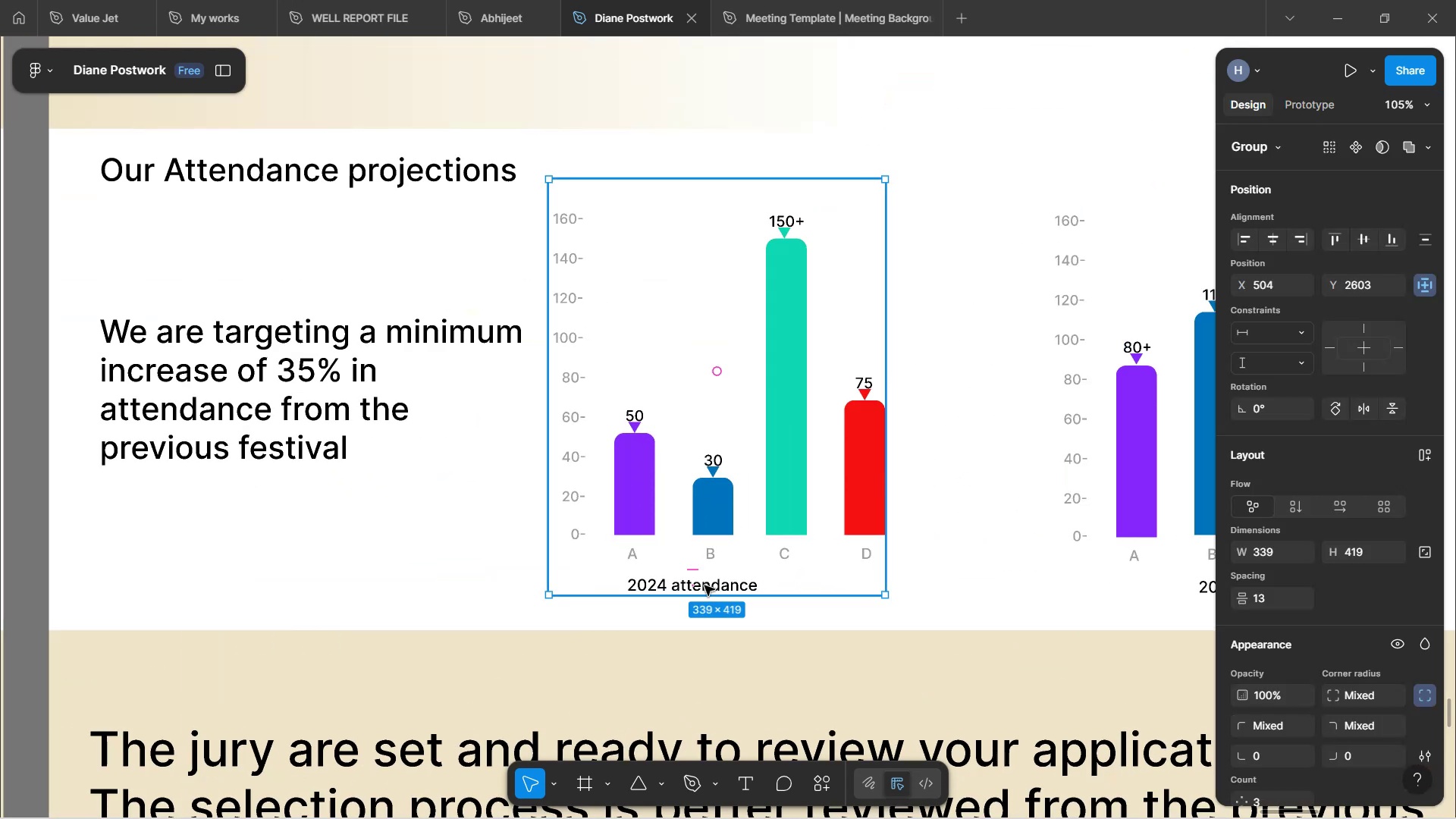 
double_click([704, 585])
 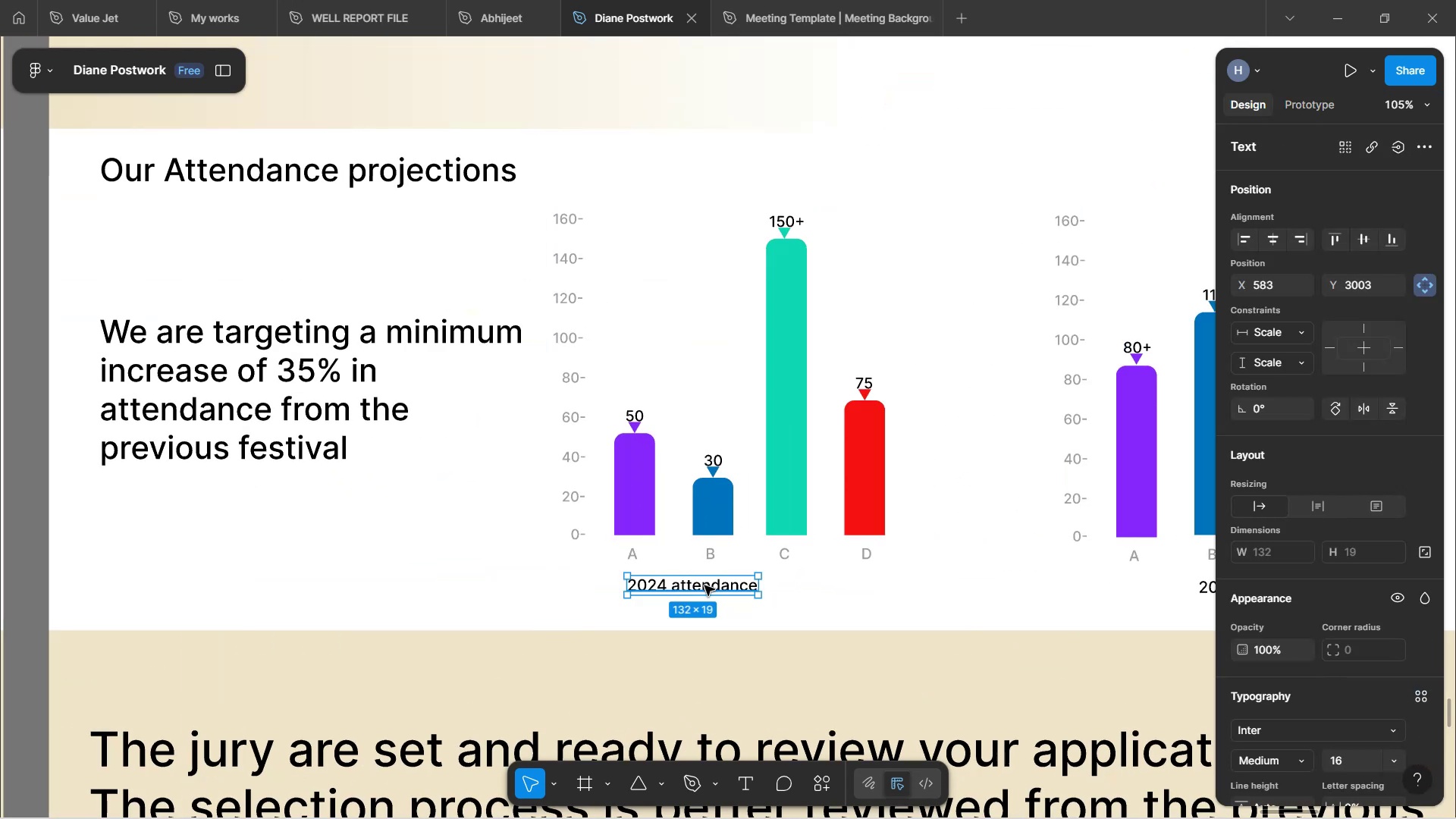 
left_click_drag(start_coordinate=[704, 585], to_coordinate=[742, 585])
 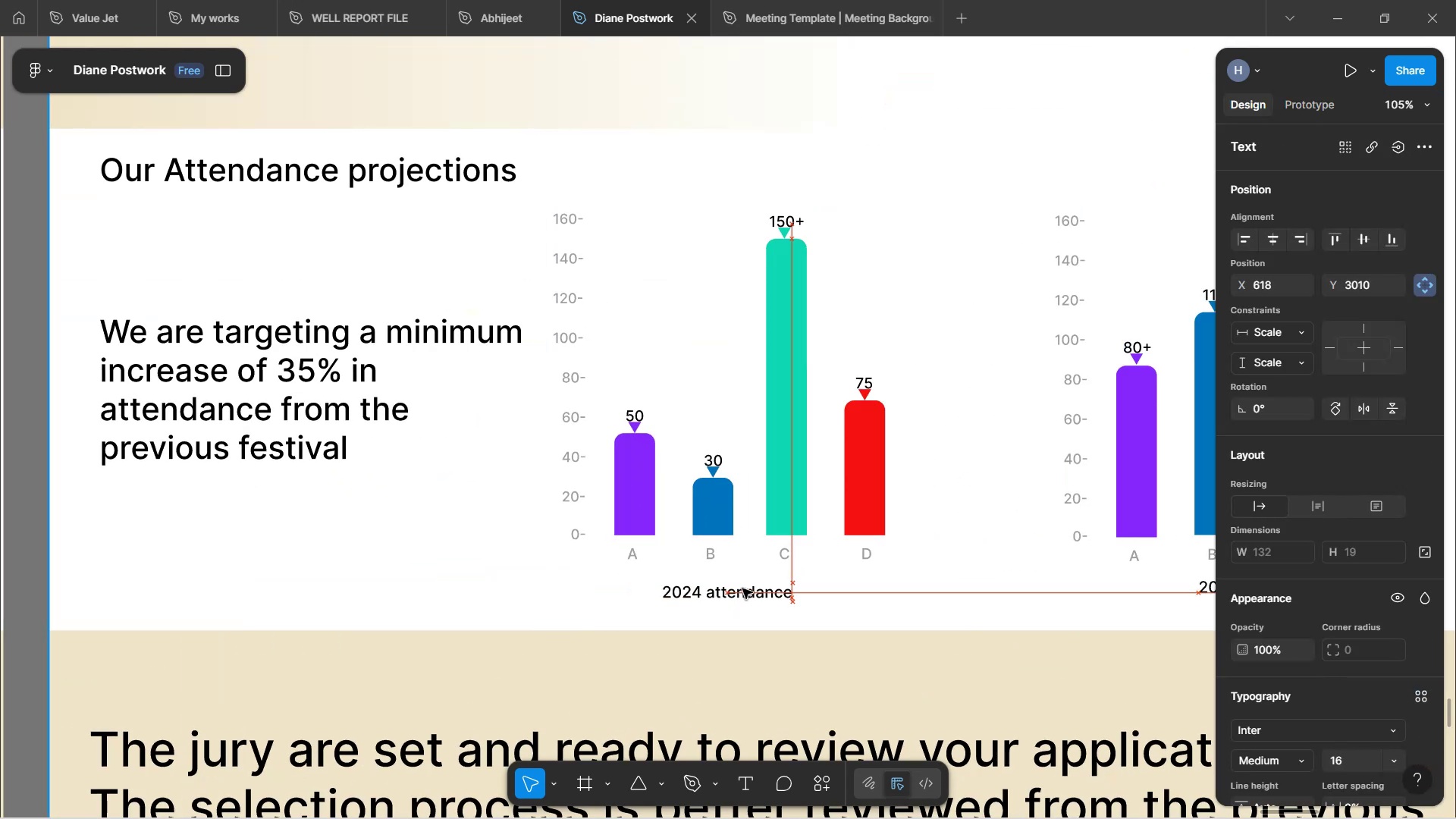 
left_click_drag(start_coordinate=[742, 582], to_coordinate=[739, 572])
 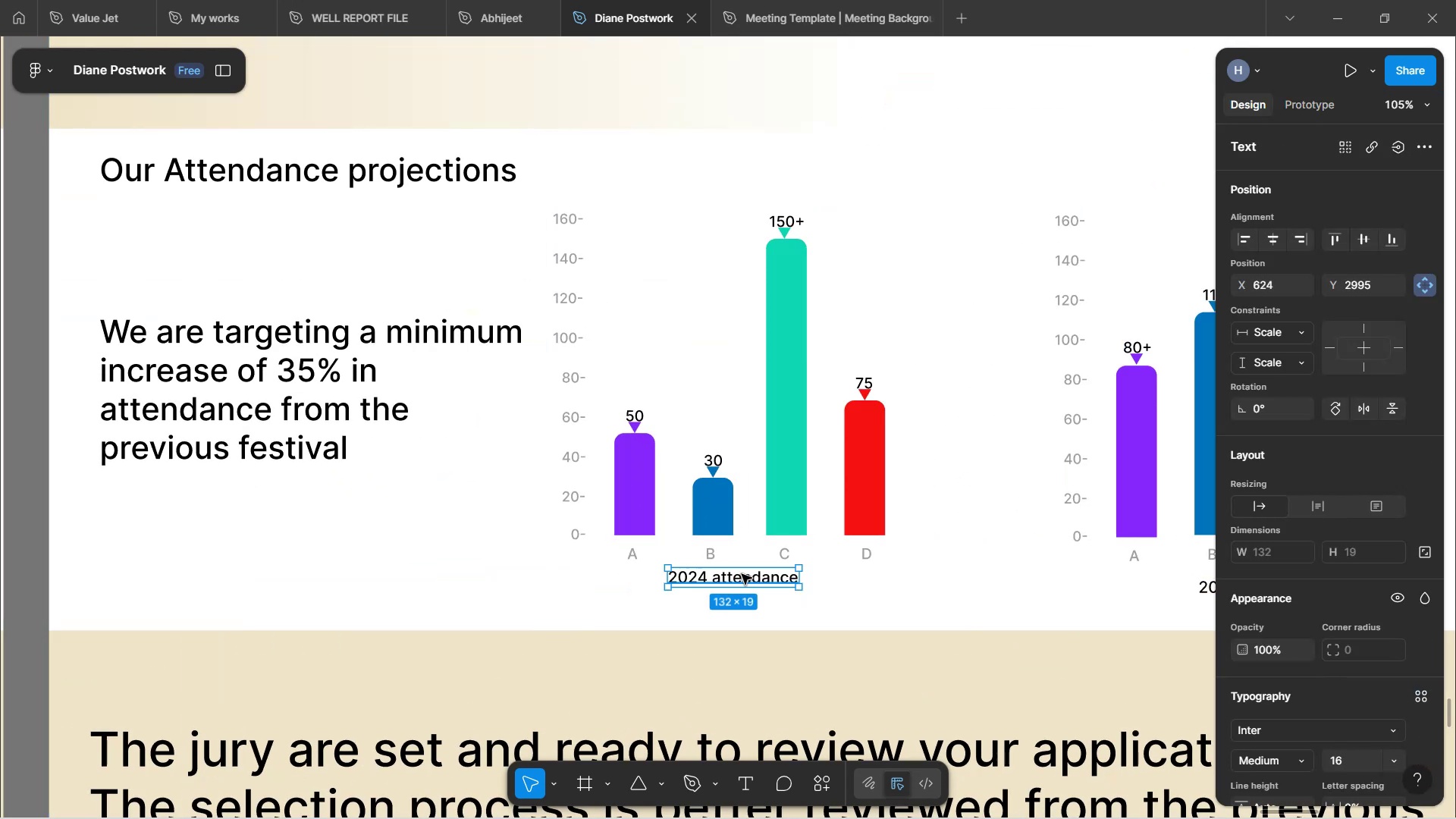 
left_click_drag(start_coordinate=[742, 576], to_coordinate=[739, 582])
 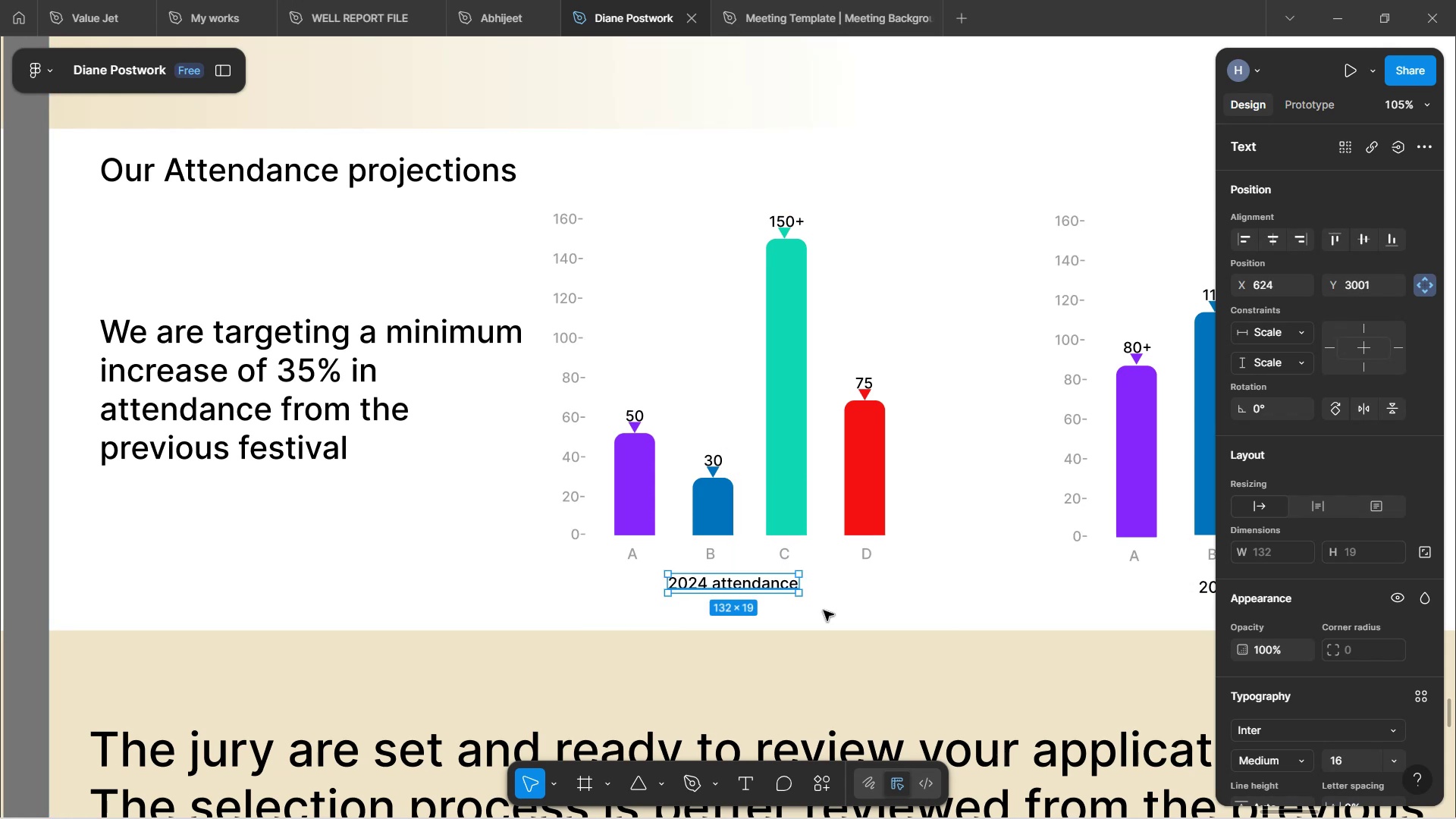 
left_click([846, 625])
 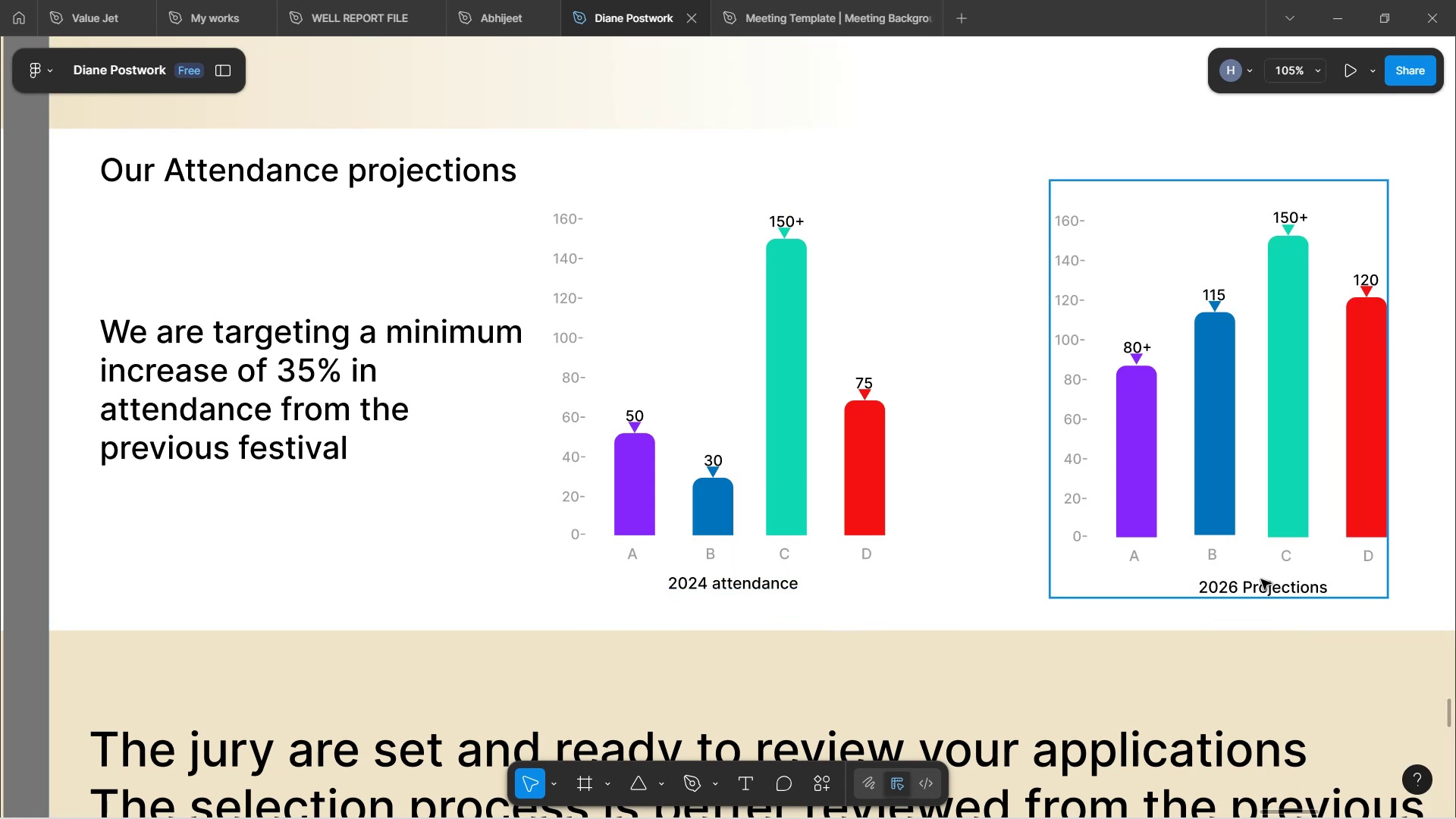 
double_click([1263, 586])
 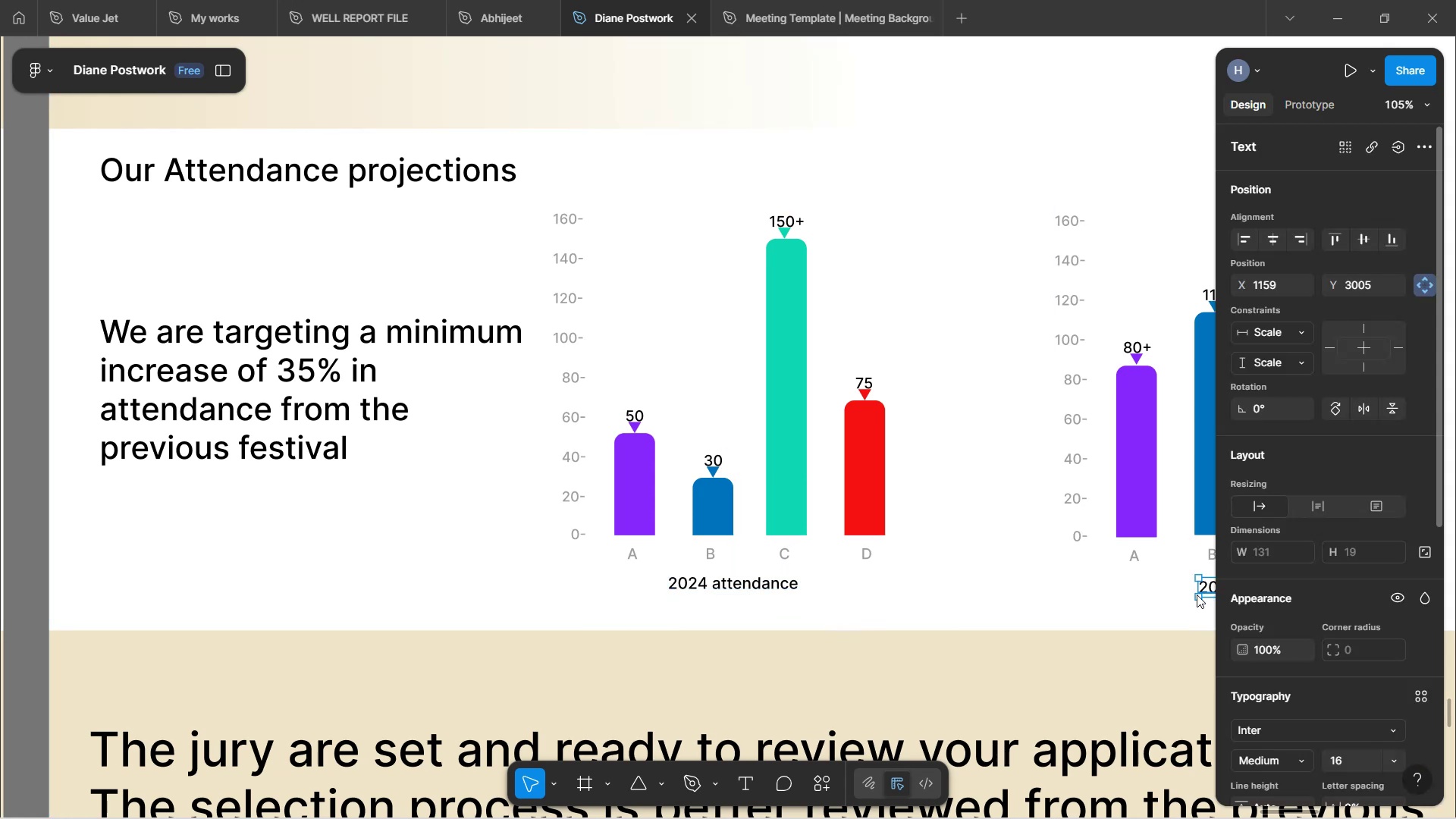 
hold_key(key=ShiftLeft, duration=0.99)
scroll: coordinate [1148, 569], scroll_direction: down, amount: 6.0
 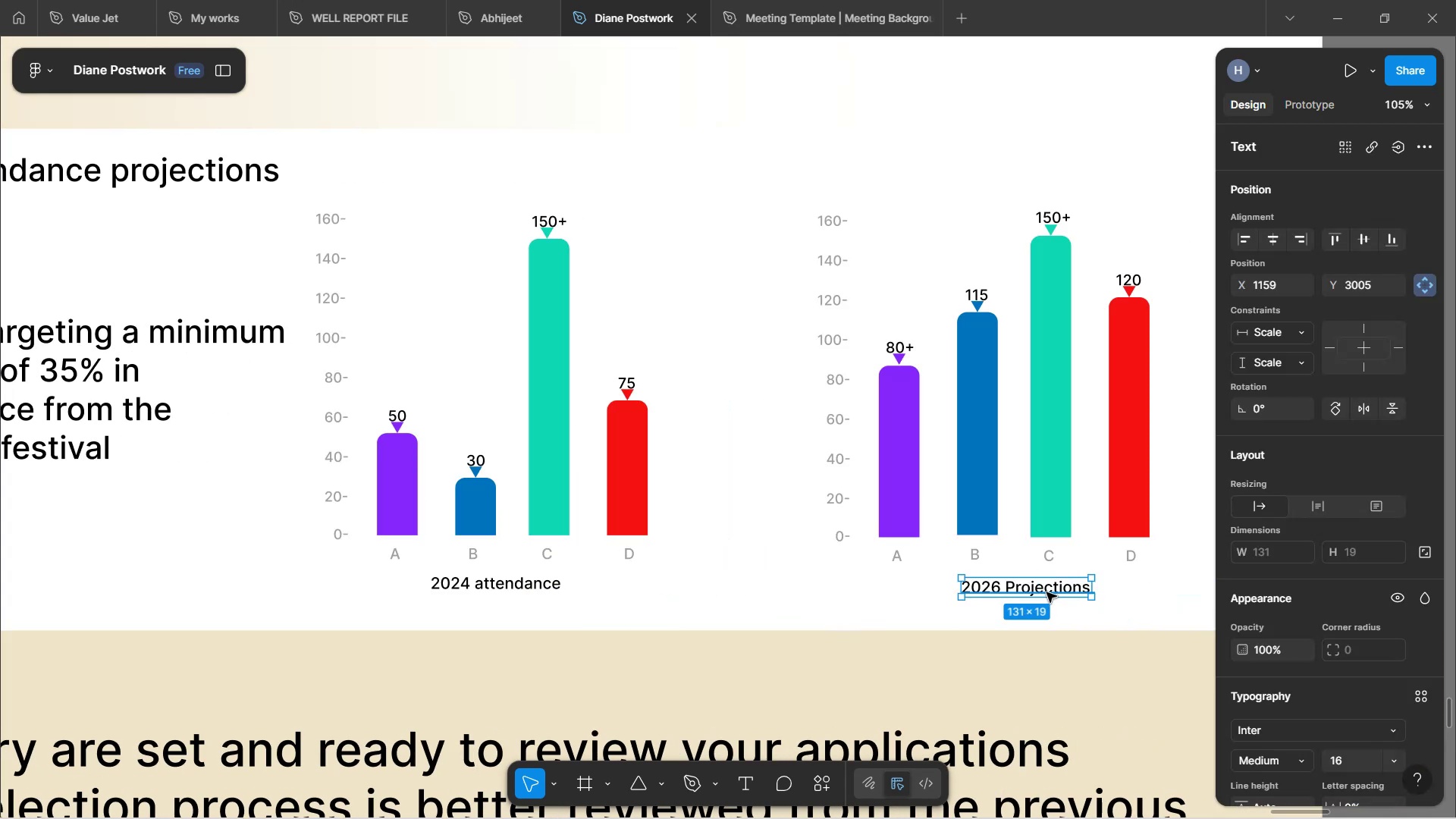 
left_click_drag(start_coordinate=[1048, 592], to_coordinate=[1059, 588])
 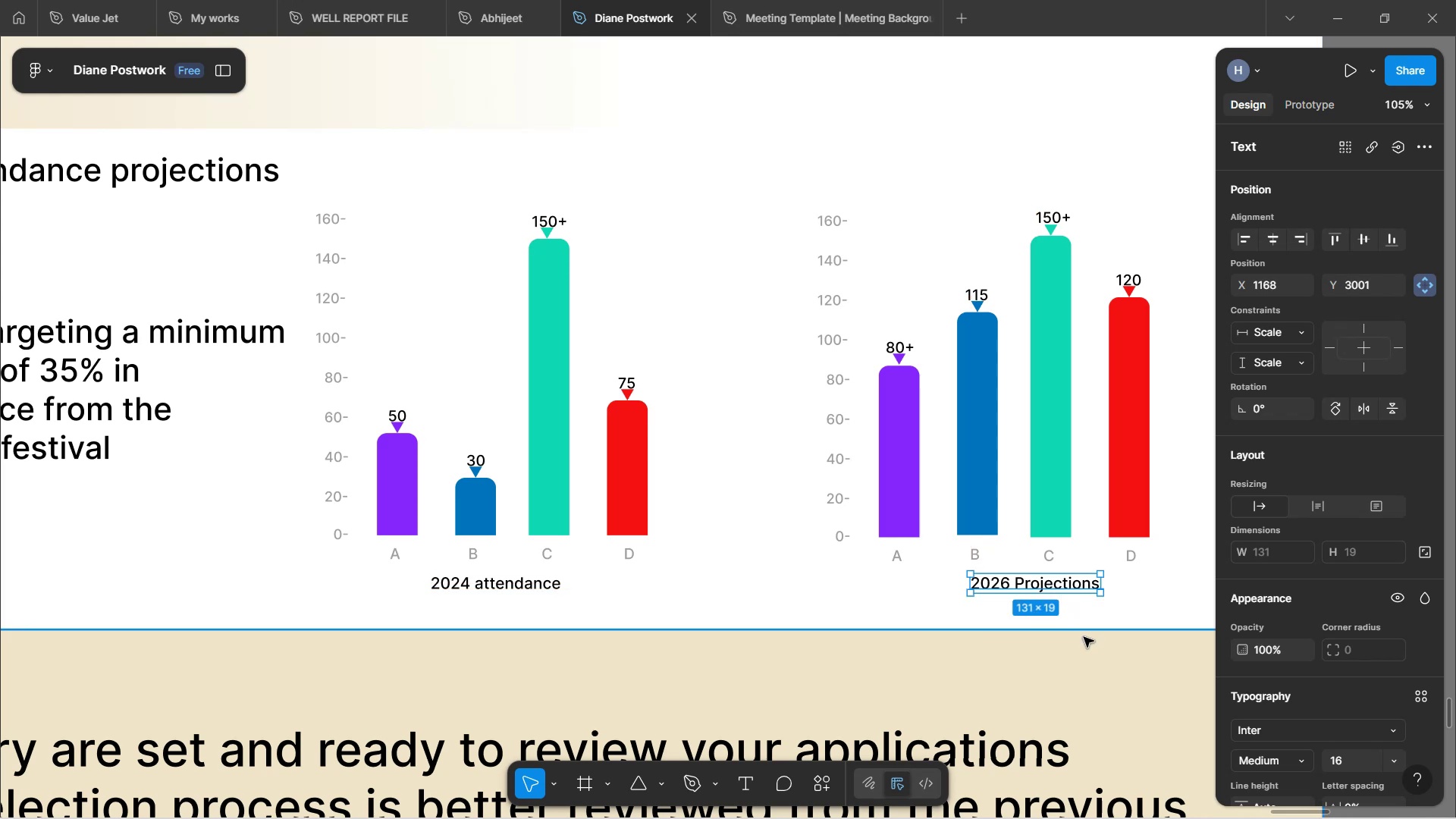 
left_click([1084, 616])
 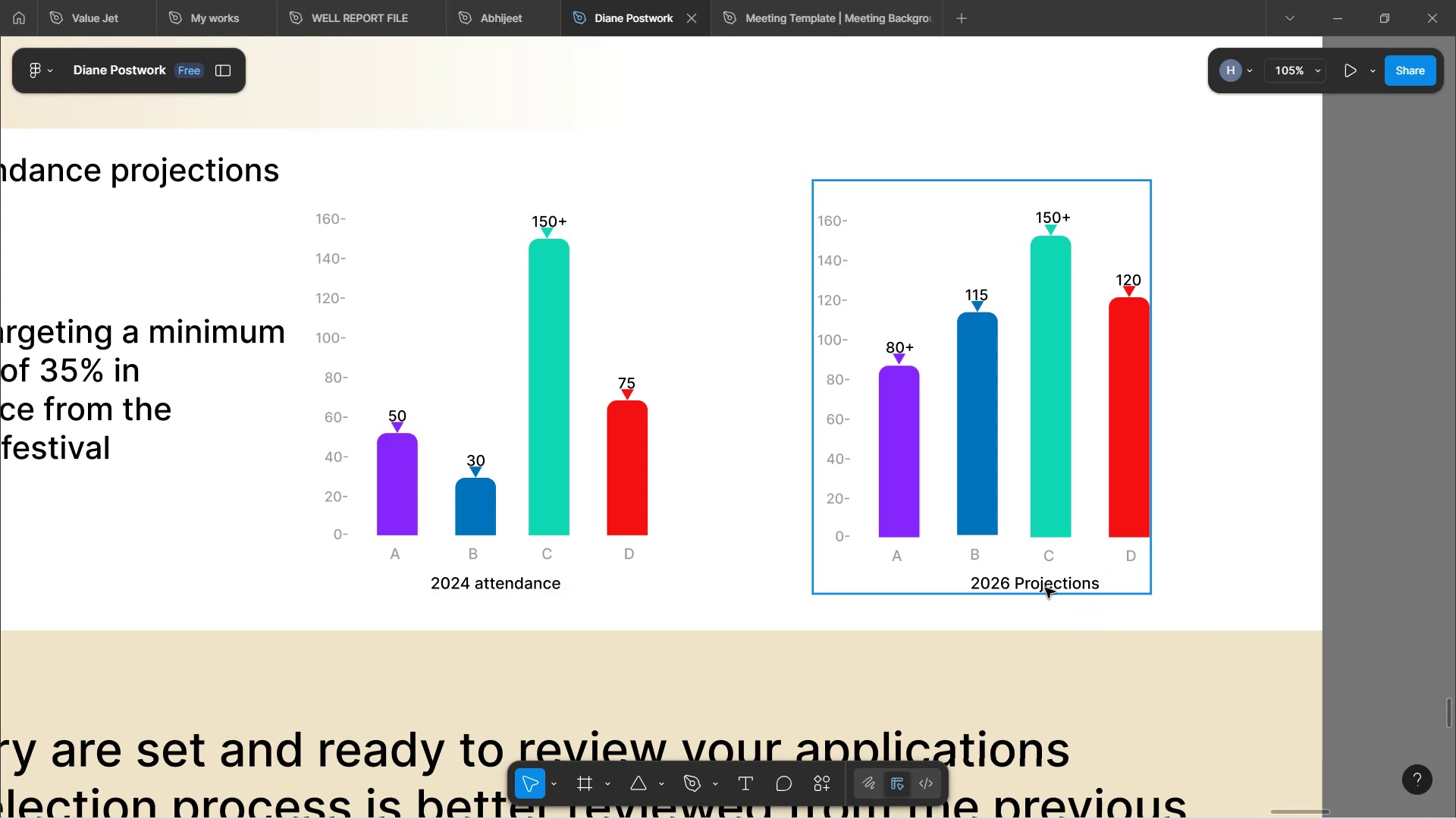 
double_click([1045, 590])
 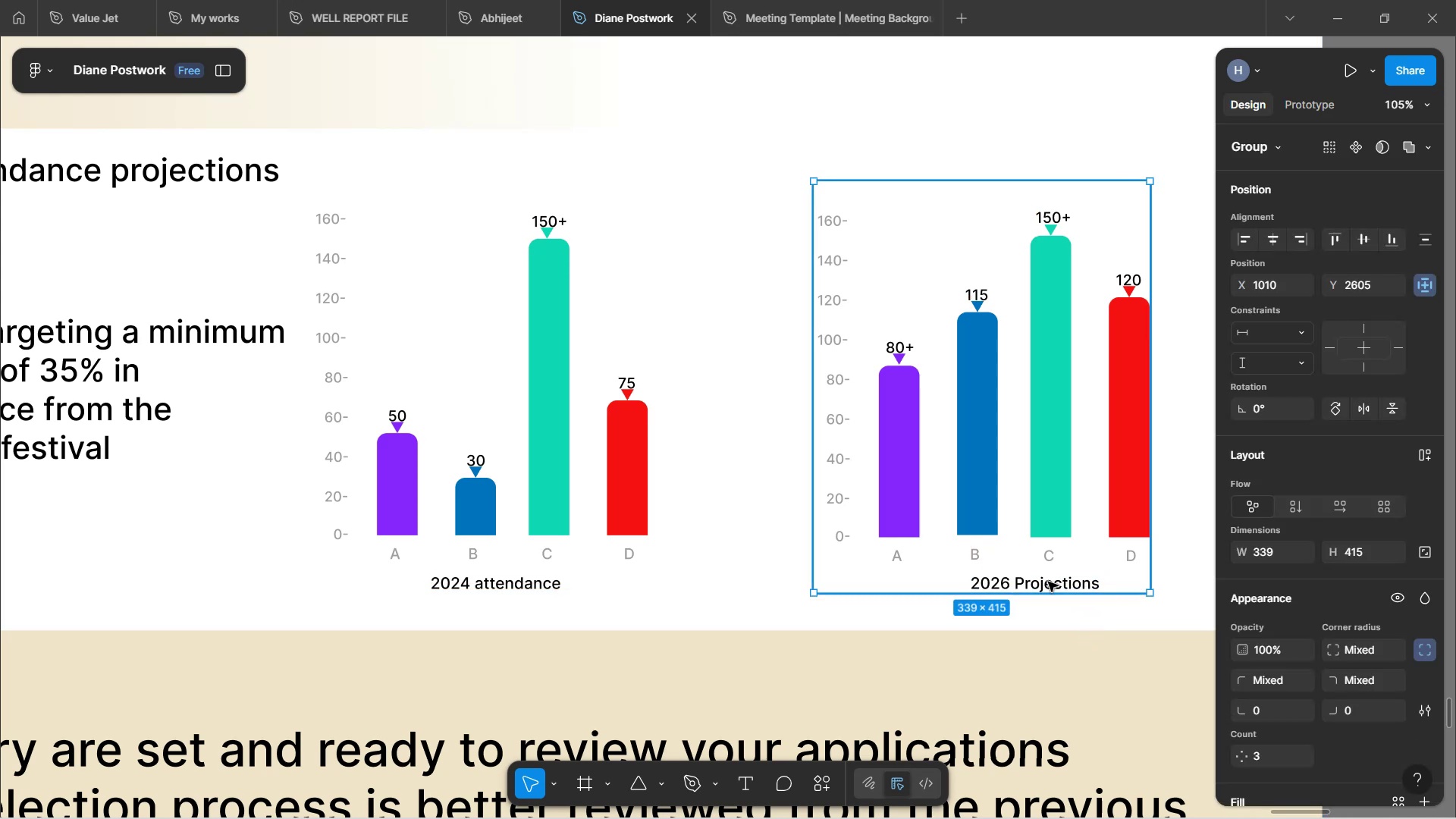 
double_click([1050, 583])
 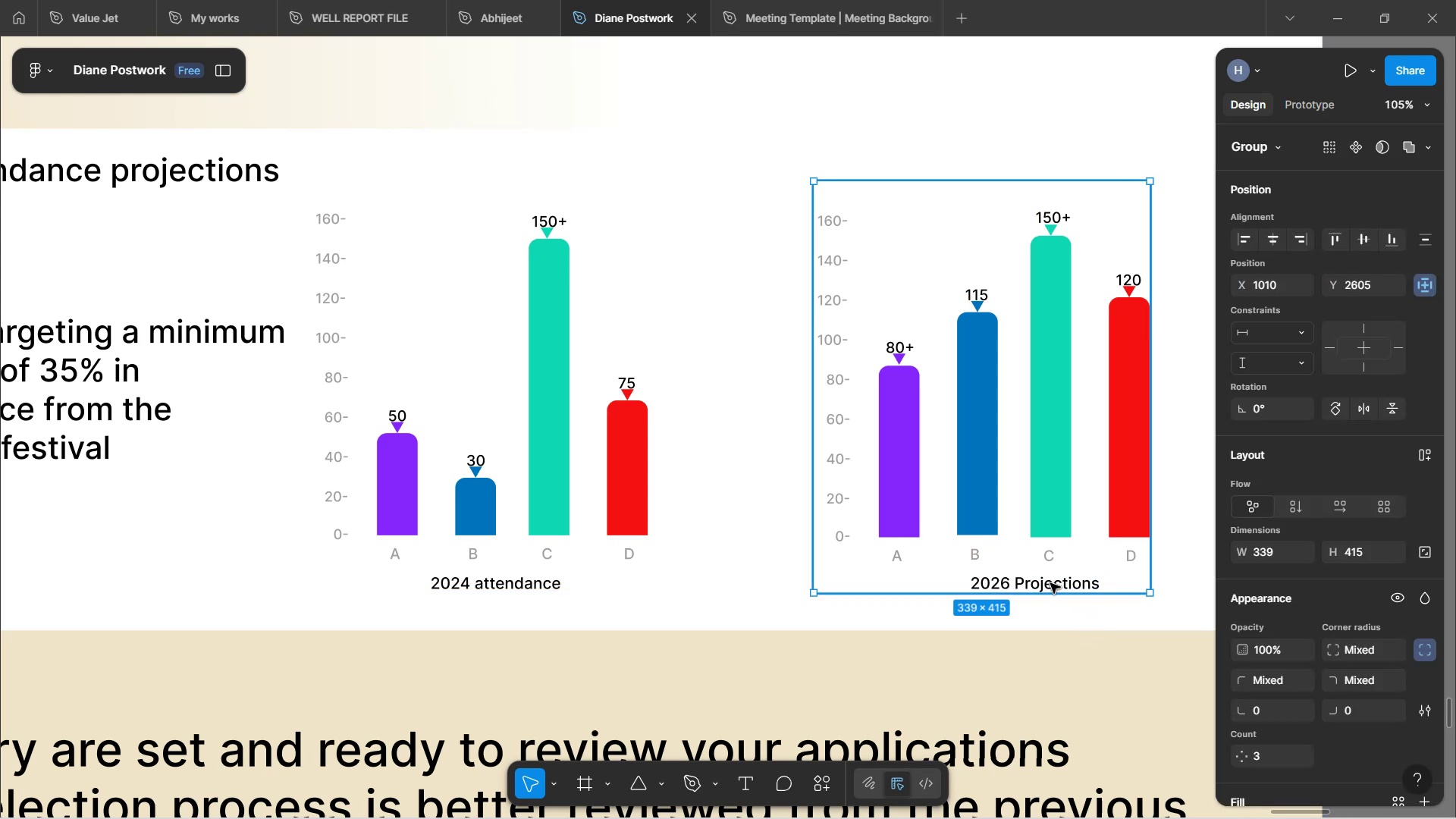 
double_click([1050, 583])
 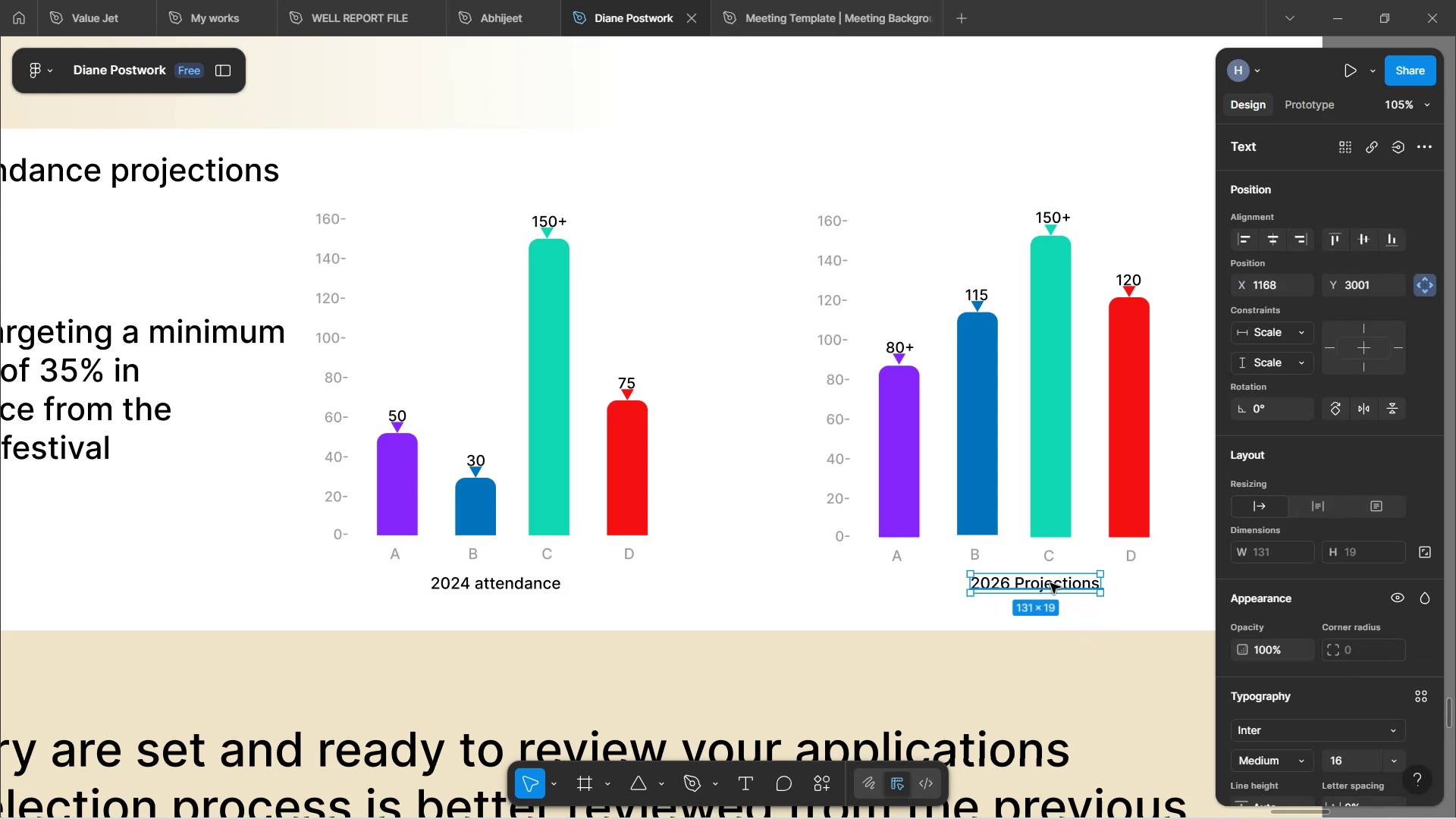 
left_click_drag(start_coordinate=[1050, 583], to_coordinate=[1035, 584])
 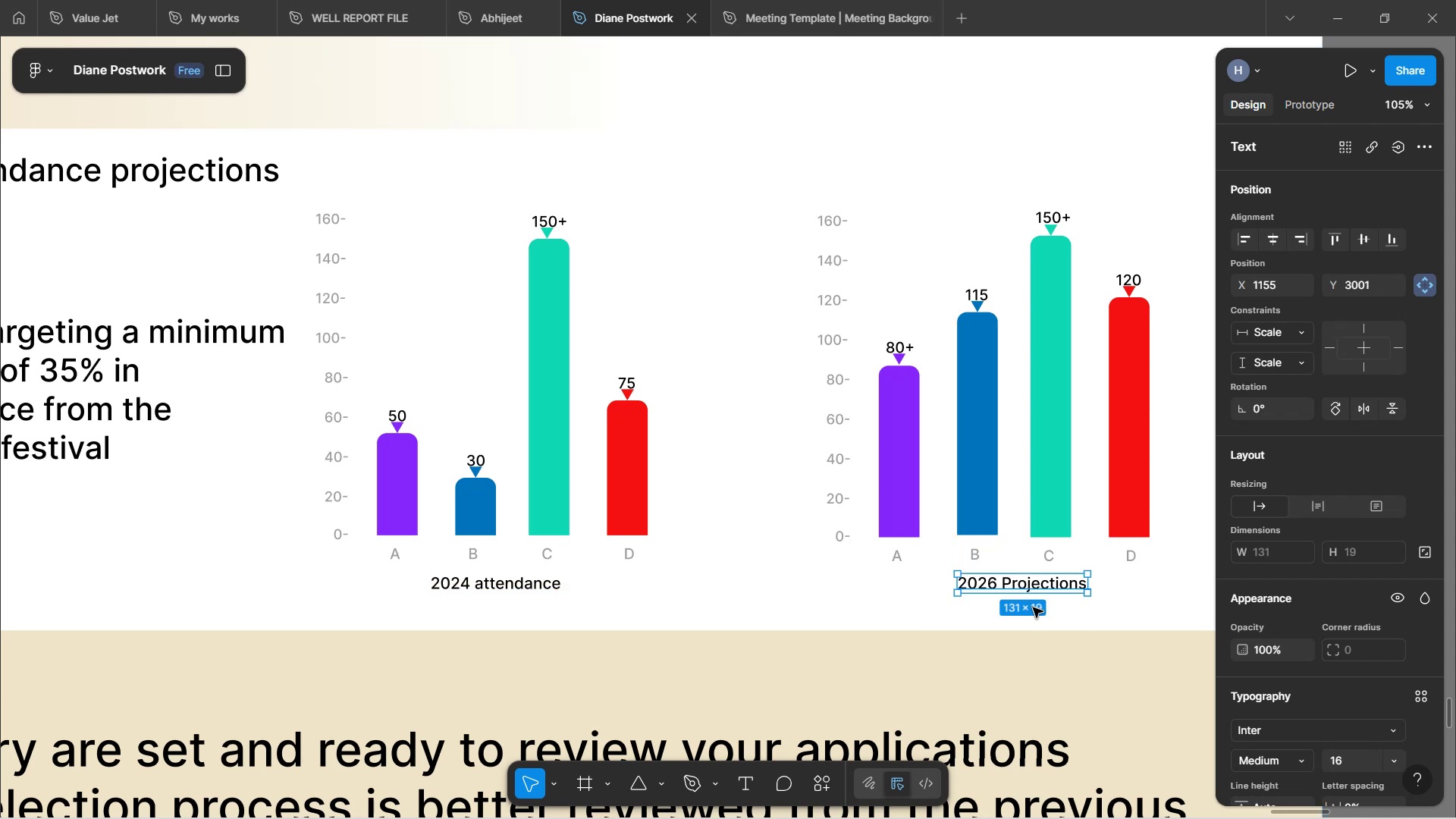 
left_click([1033, 608])
 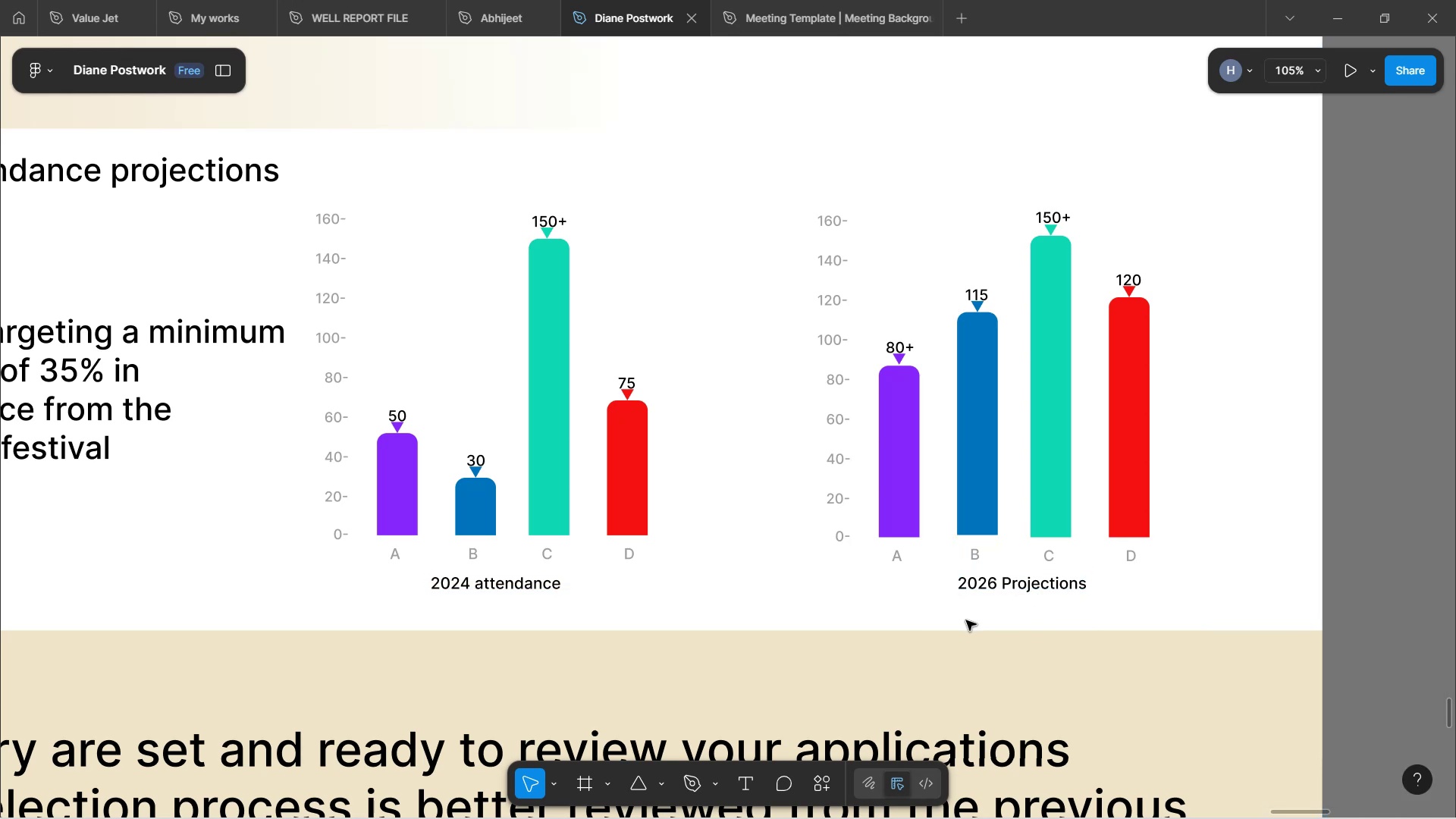 
scroll: coordinate [966, 618], scroll_direction: down, amount: 2.0
 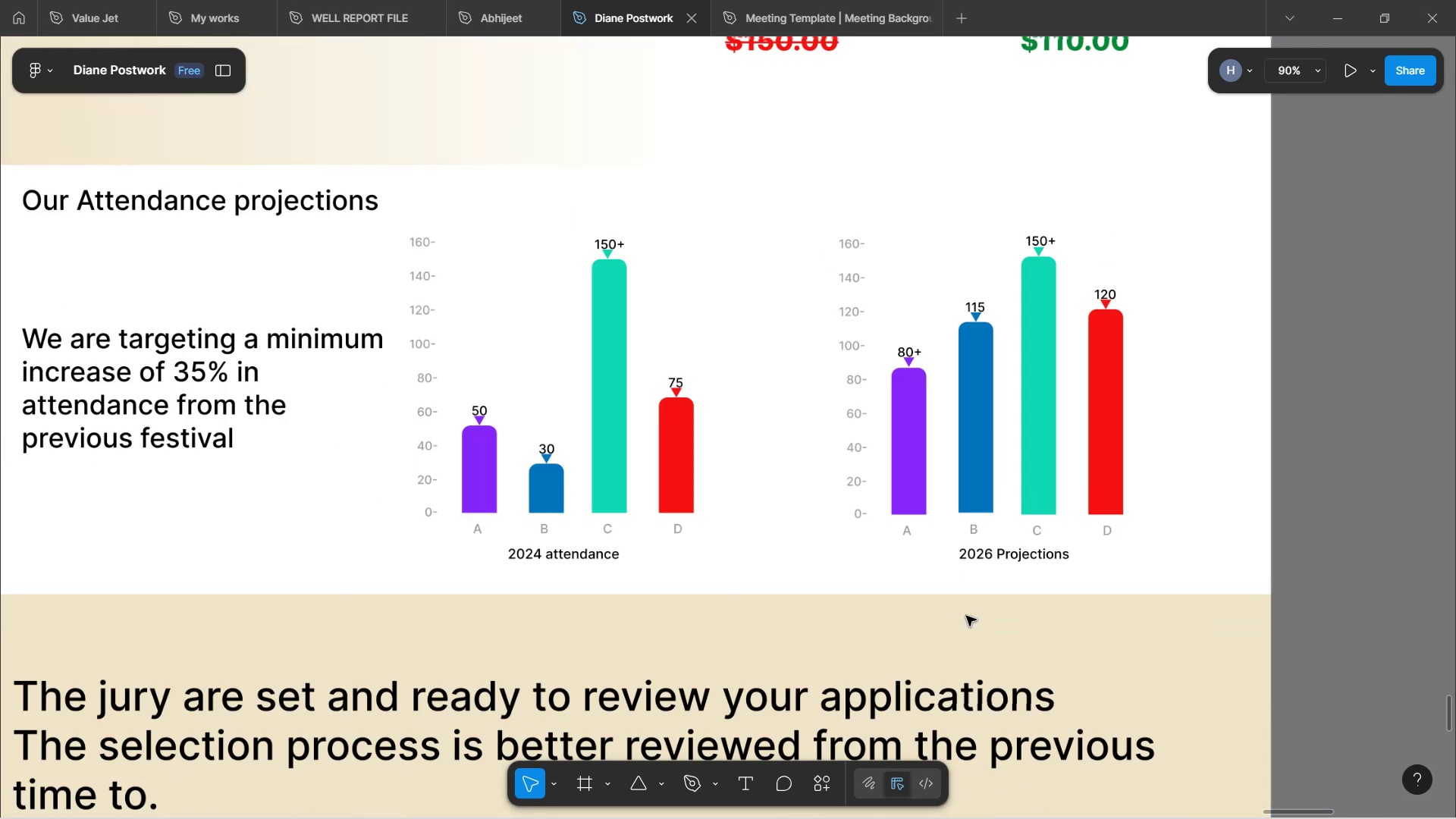 
hold_key(key=ControlLeft, duration=0.88)
scroll: coordinate [966, 616], scroll_direction: down, amount: 2.0
 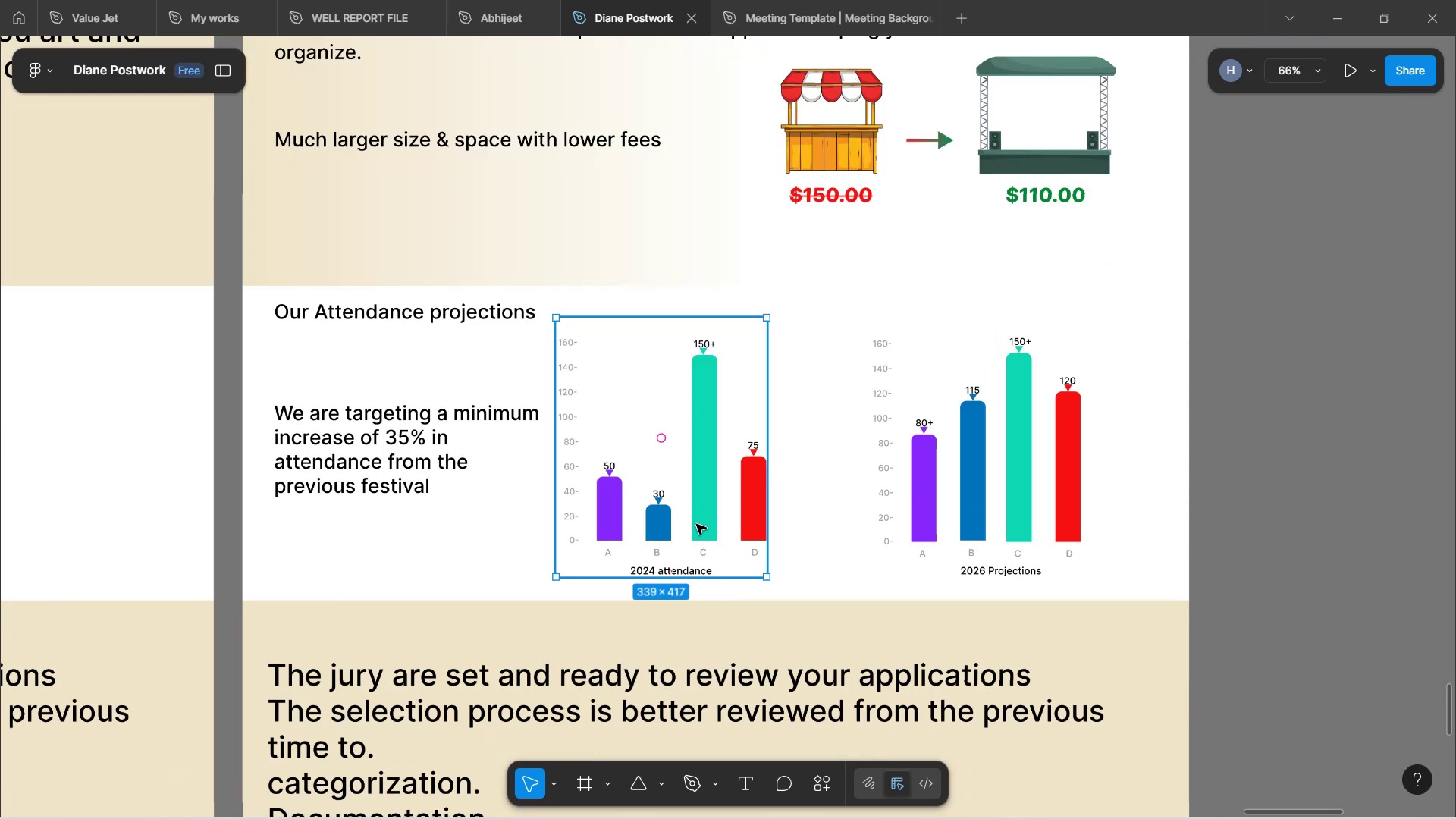 
left_click_drag(start_coordinate=[695, 508], to_coordinate=[752, 518])
 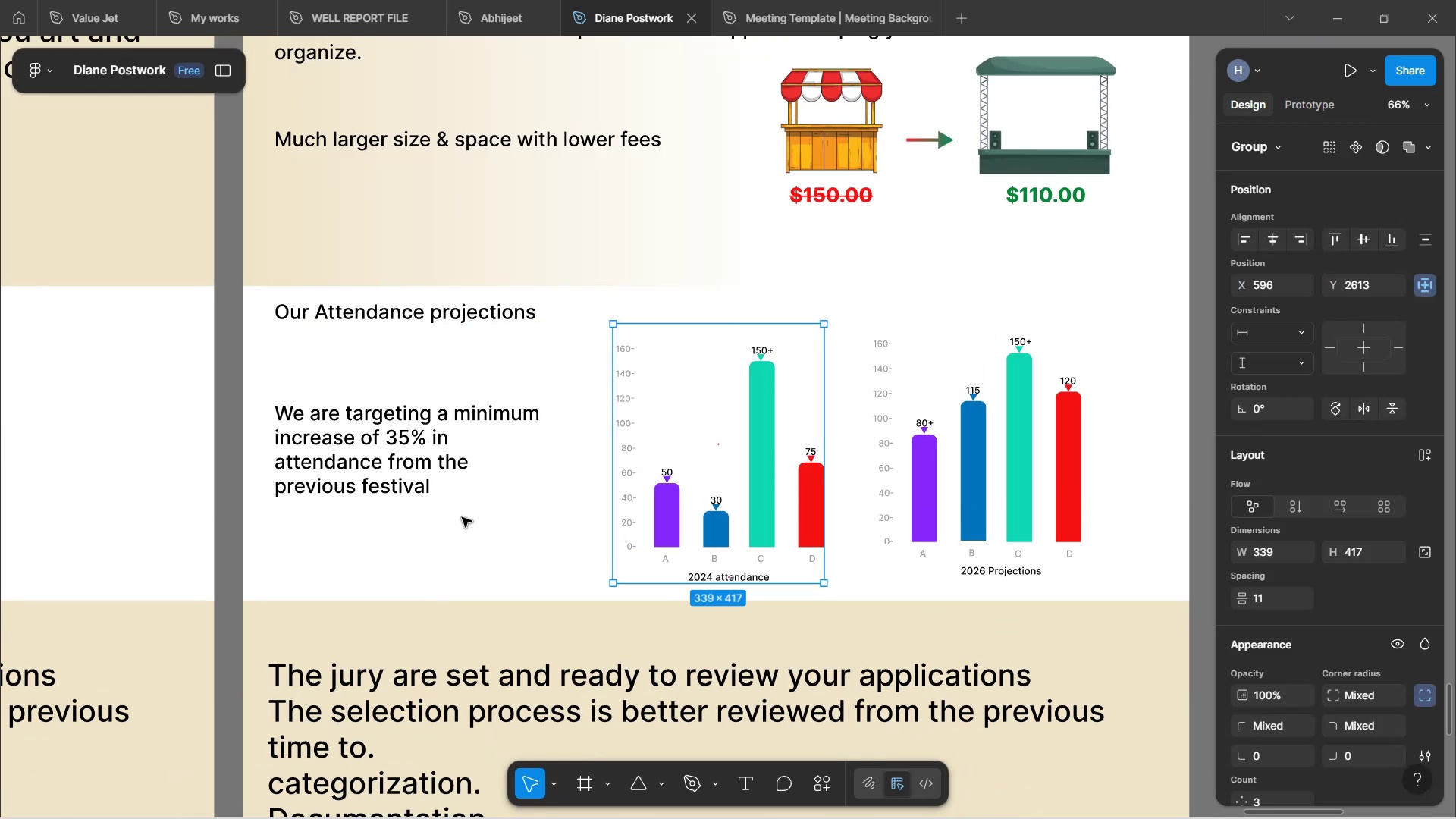 
left_click([465, 547])
 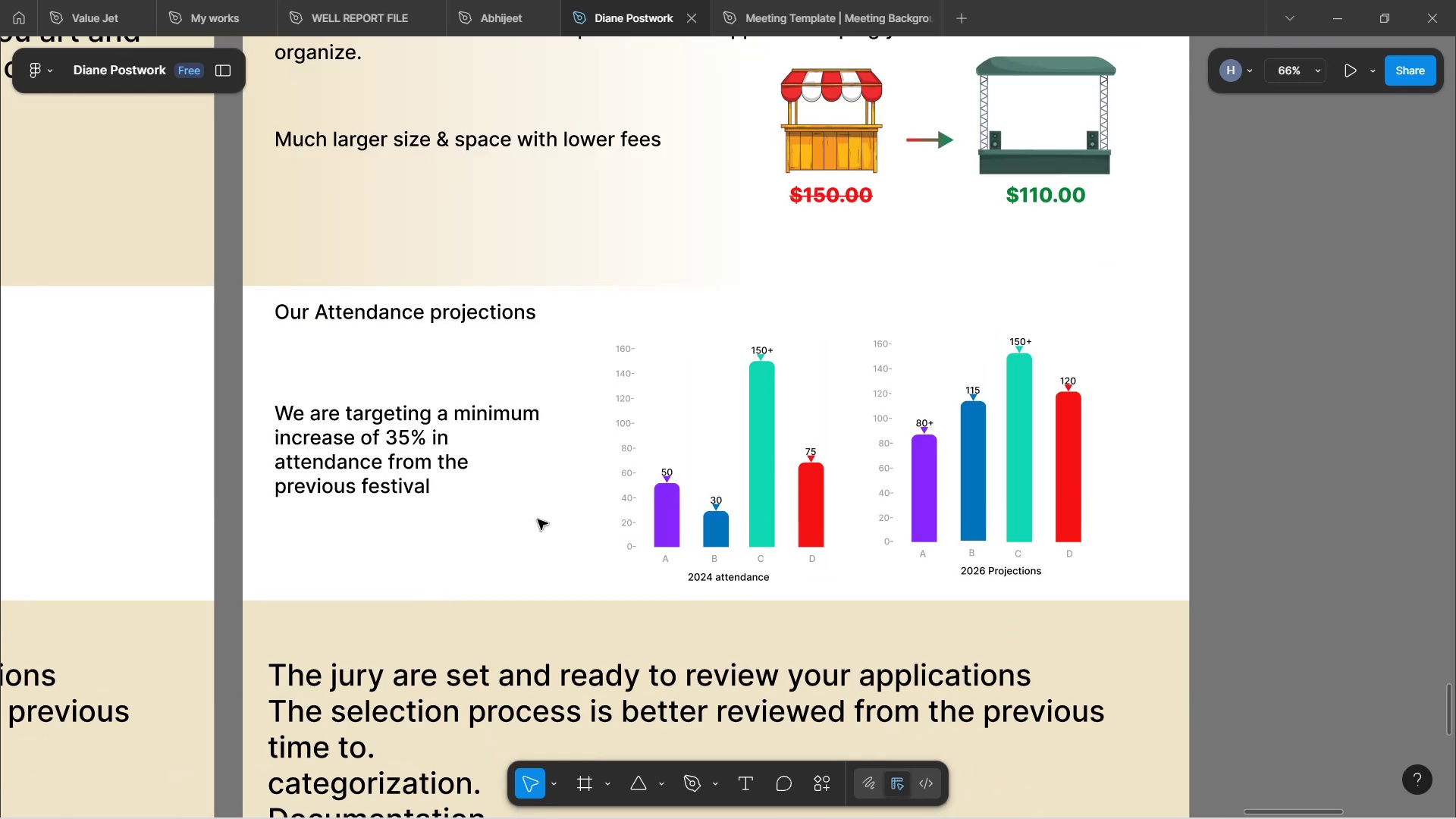 
hold_key(key=ControlLeft, duration=1.18)
scroll: coordinate [554, 491], scroll_direction: up, amount: 3.0
 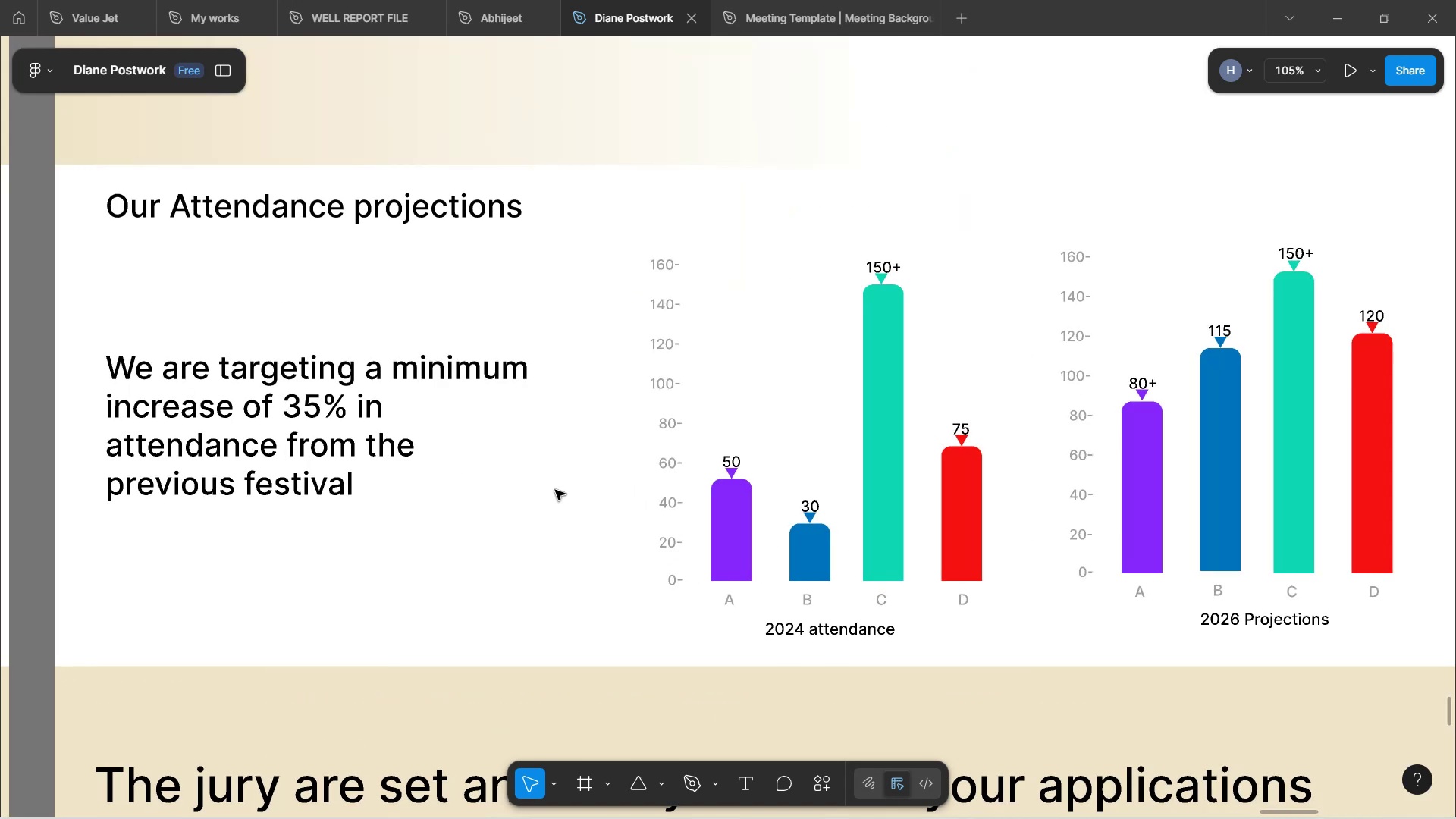 
left_click([273, 429])
 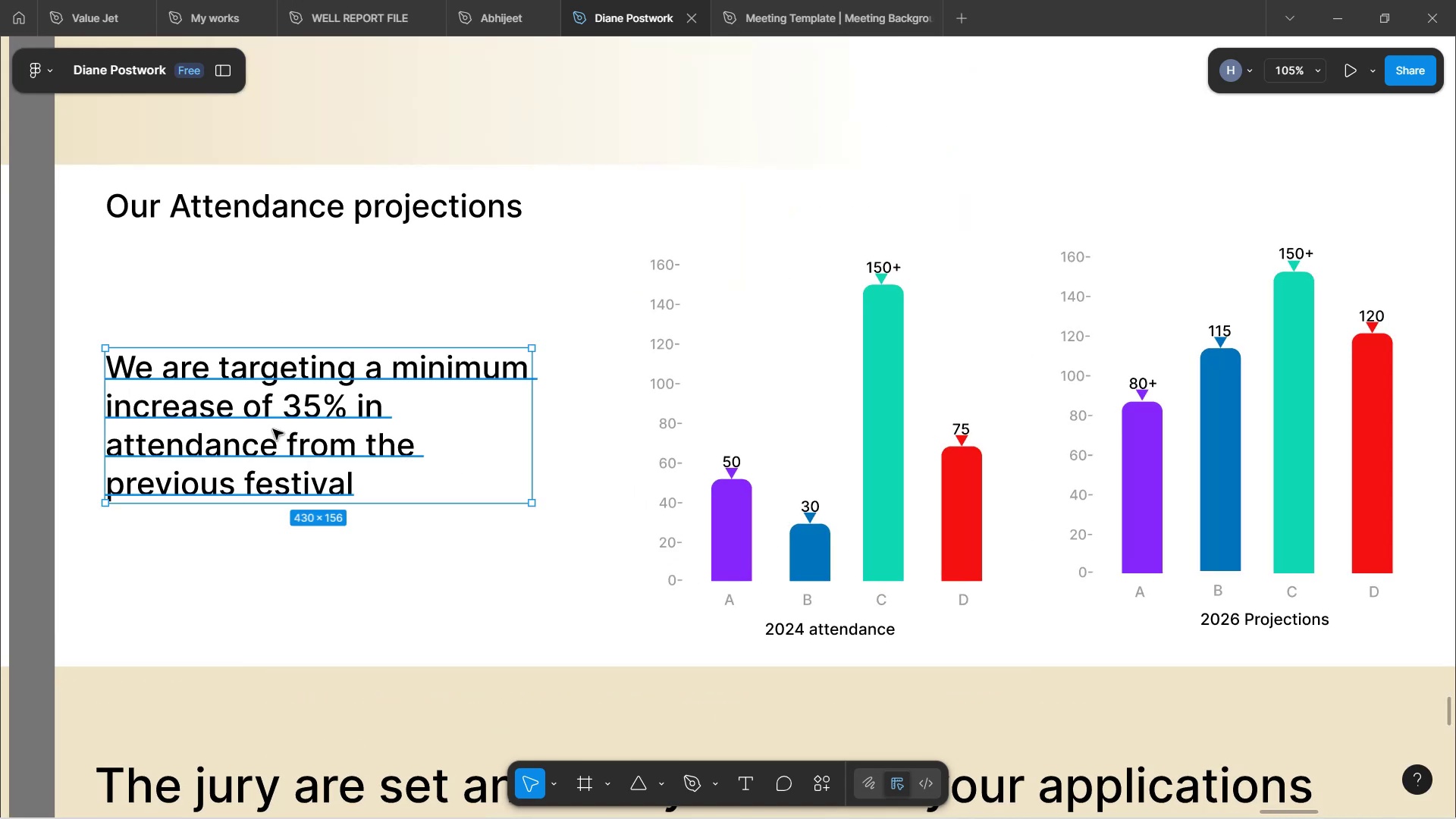 
left_click_drag(start_coordinate=[277, 435], to_coordinate=[278, 404])
 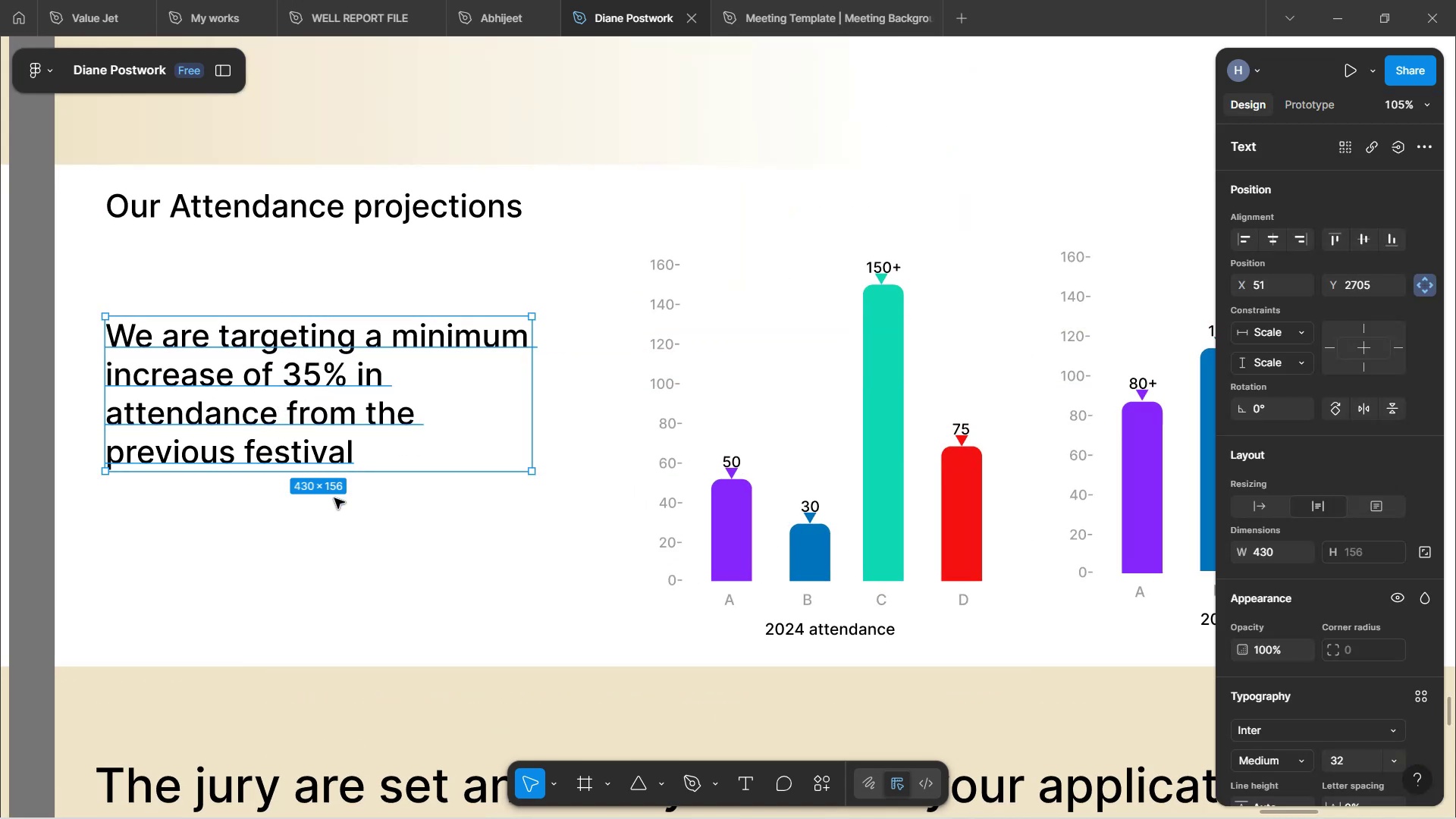 
key(Shift+ShiftLeft)
 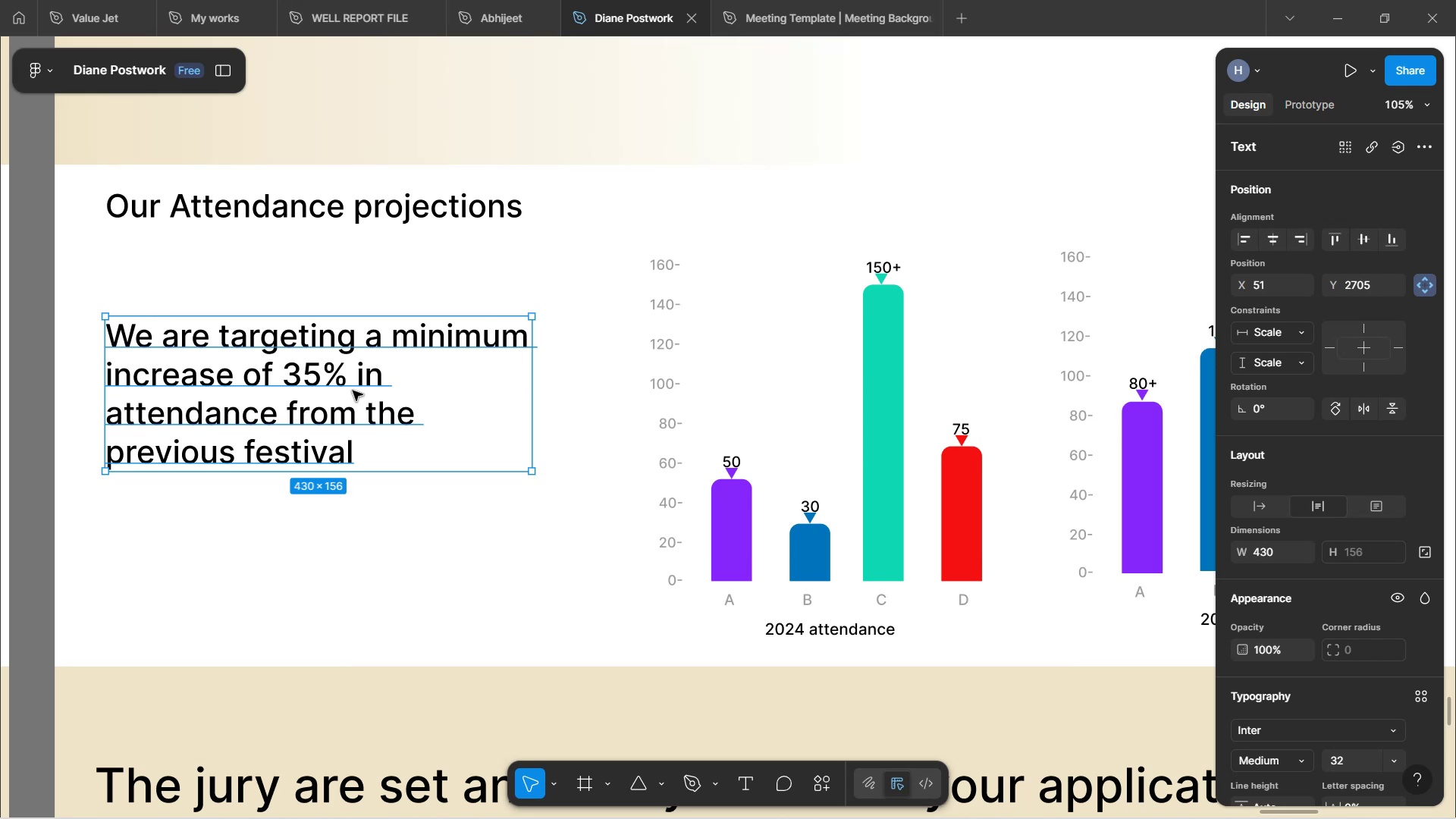 
key(Shift+ShiftLeft)
 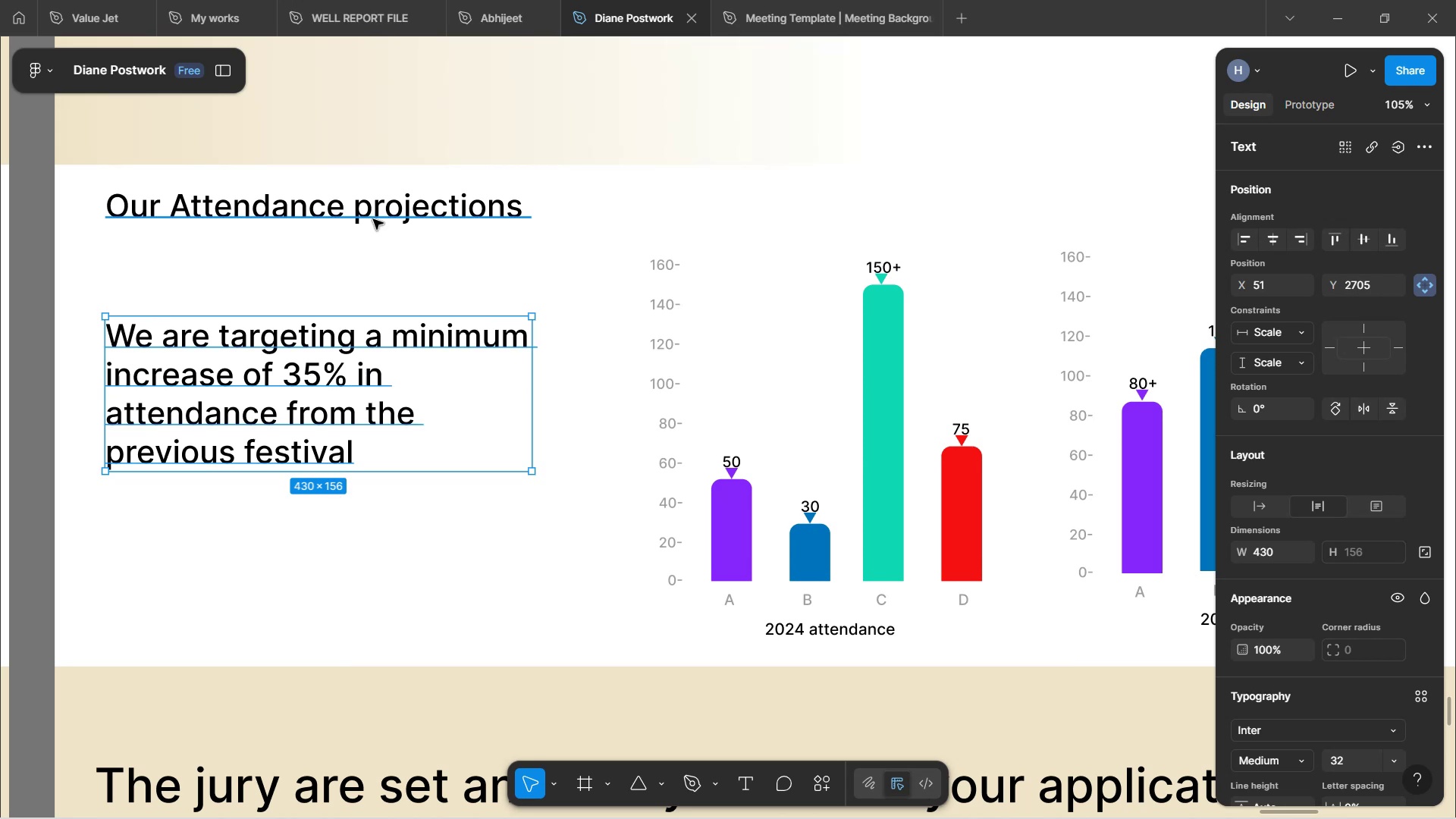 
scroll: coordinate [378, 310], scroll_direction: down, amount: 2.0
 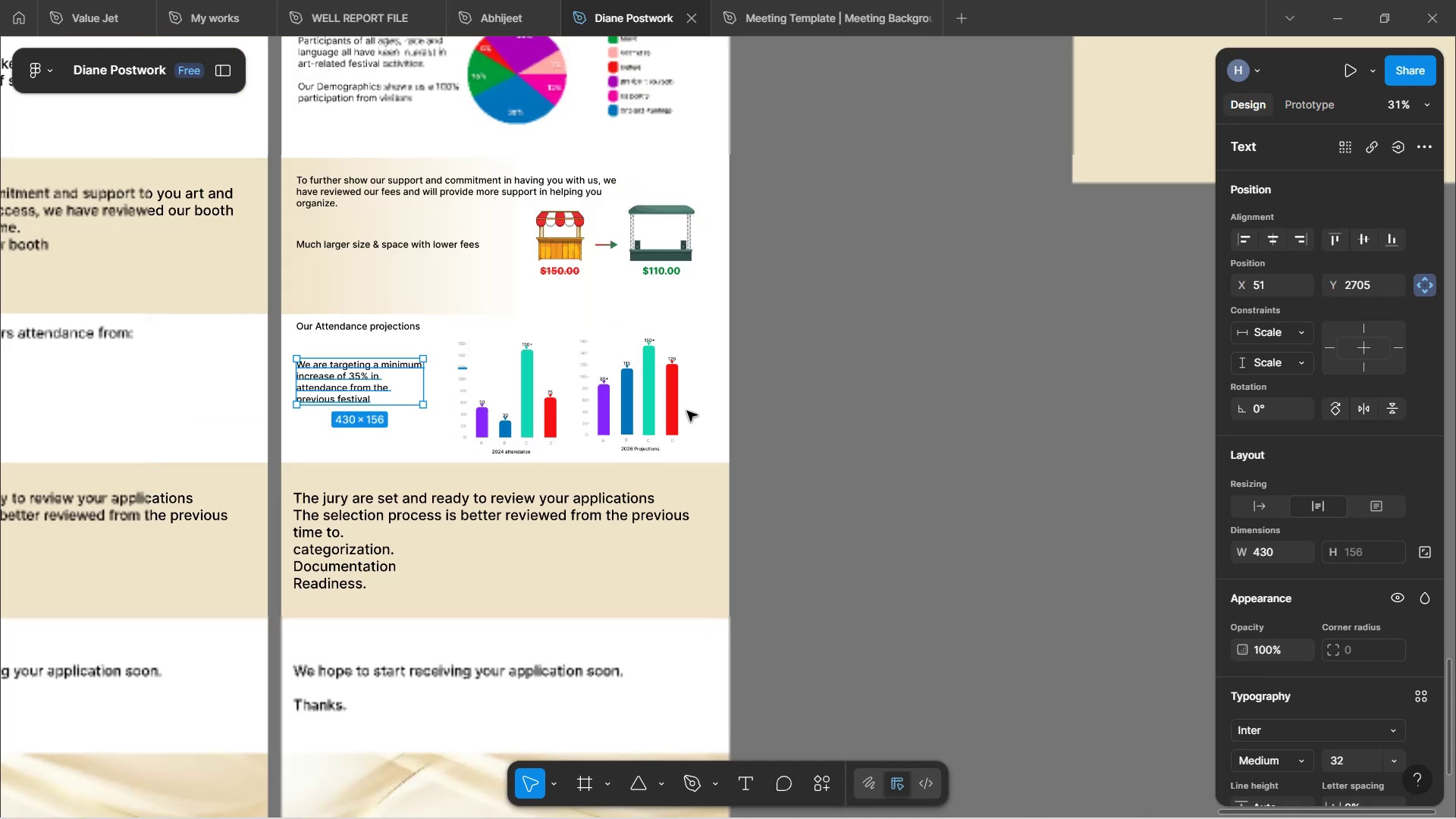 
hold_key(key=ControlLeft, duration=0.67)
 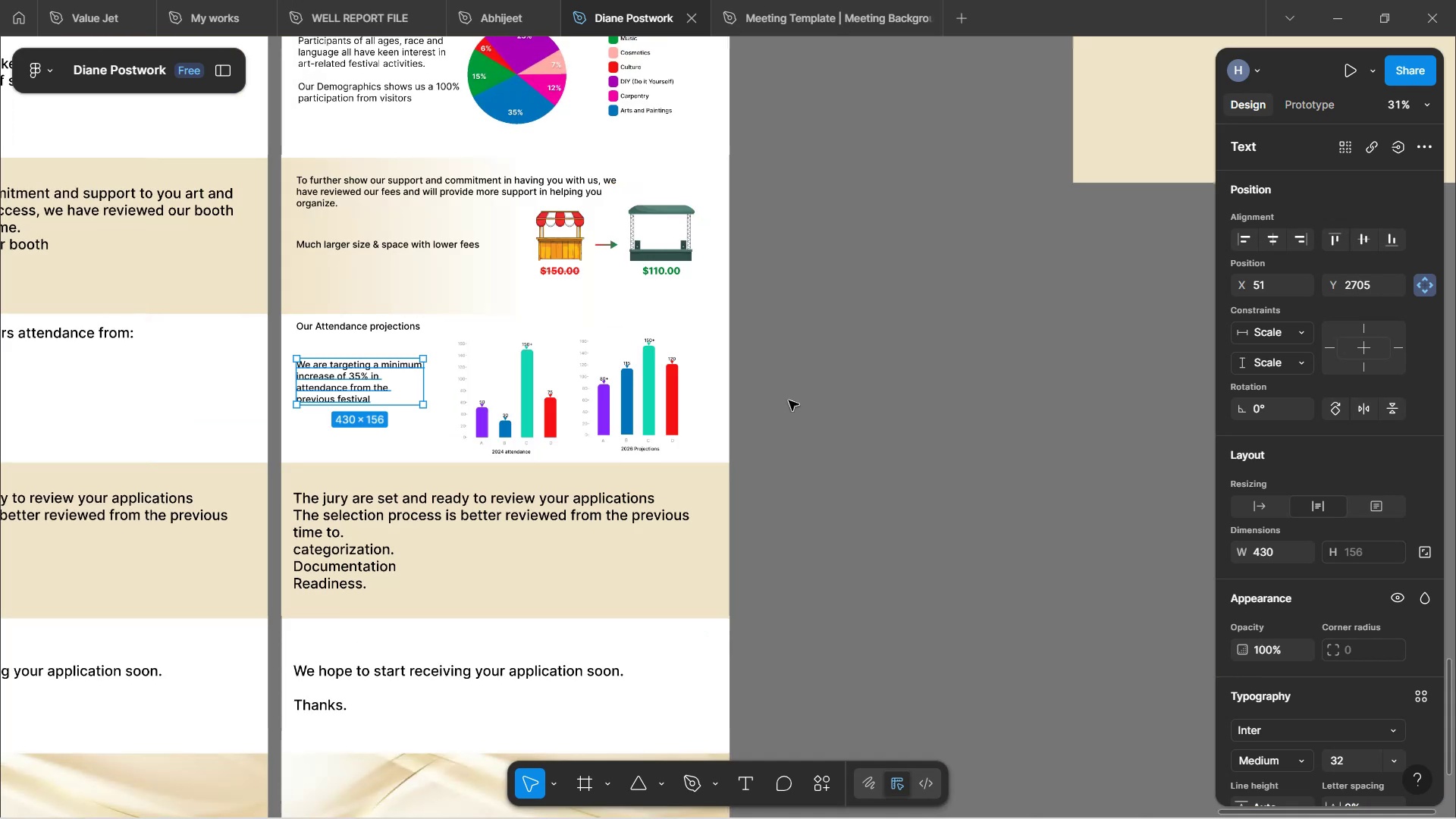 
hold_key(key=ControlLeft, duration=1.02)
scroll: coordinate [544, 401], scroll_direction: up, amount: 4.0
 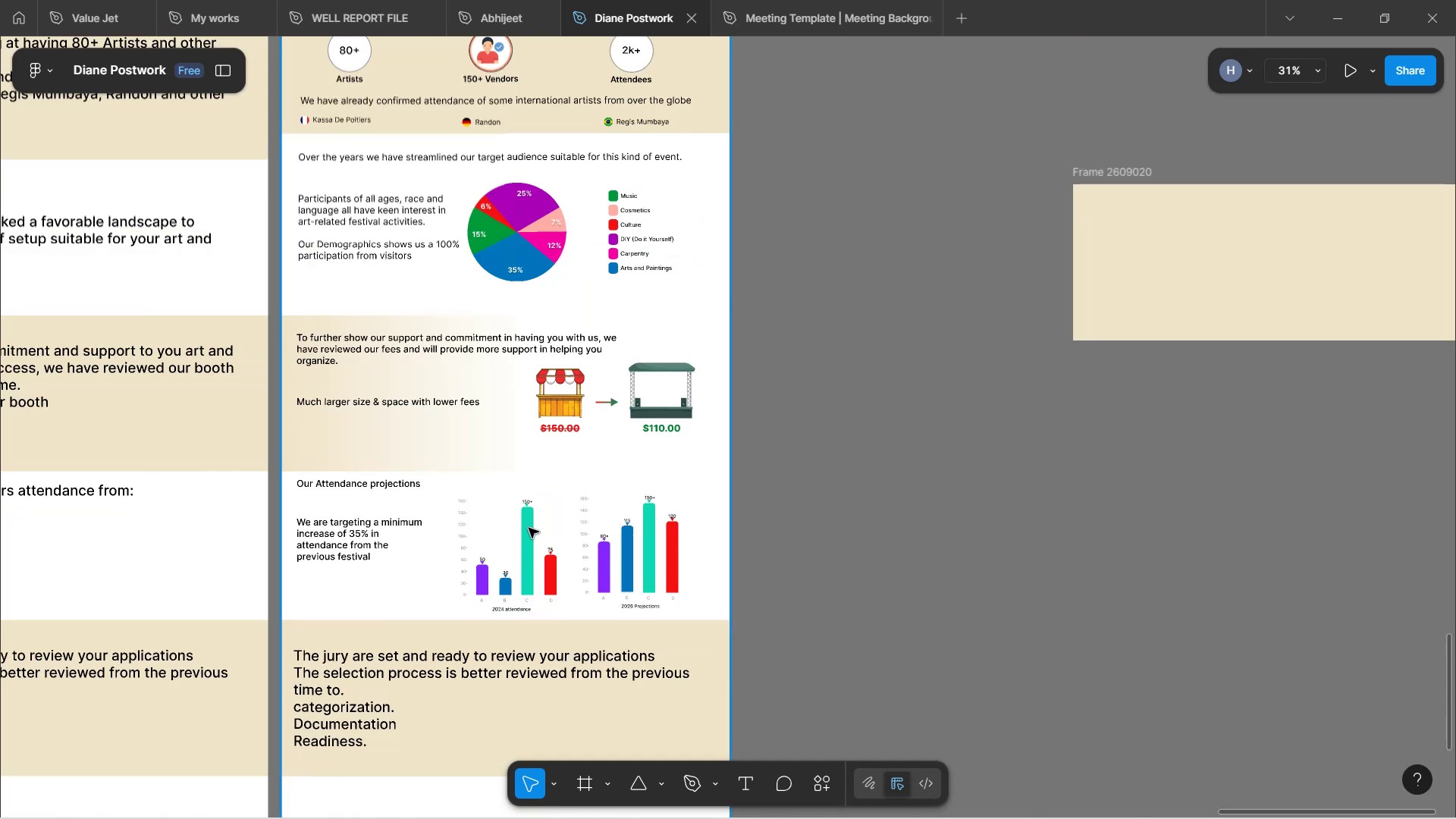 
scroll: coordinate [520, 488], scroll_direction: down, amount: 3.0
 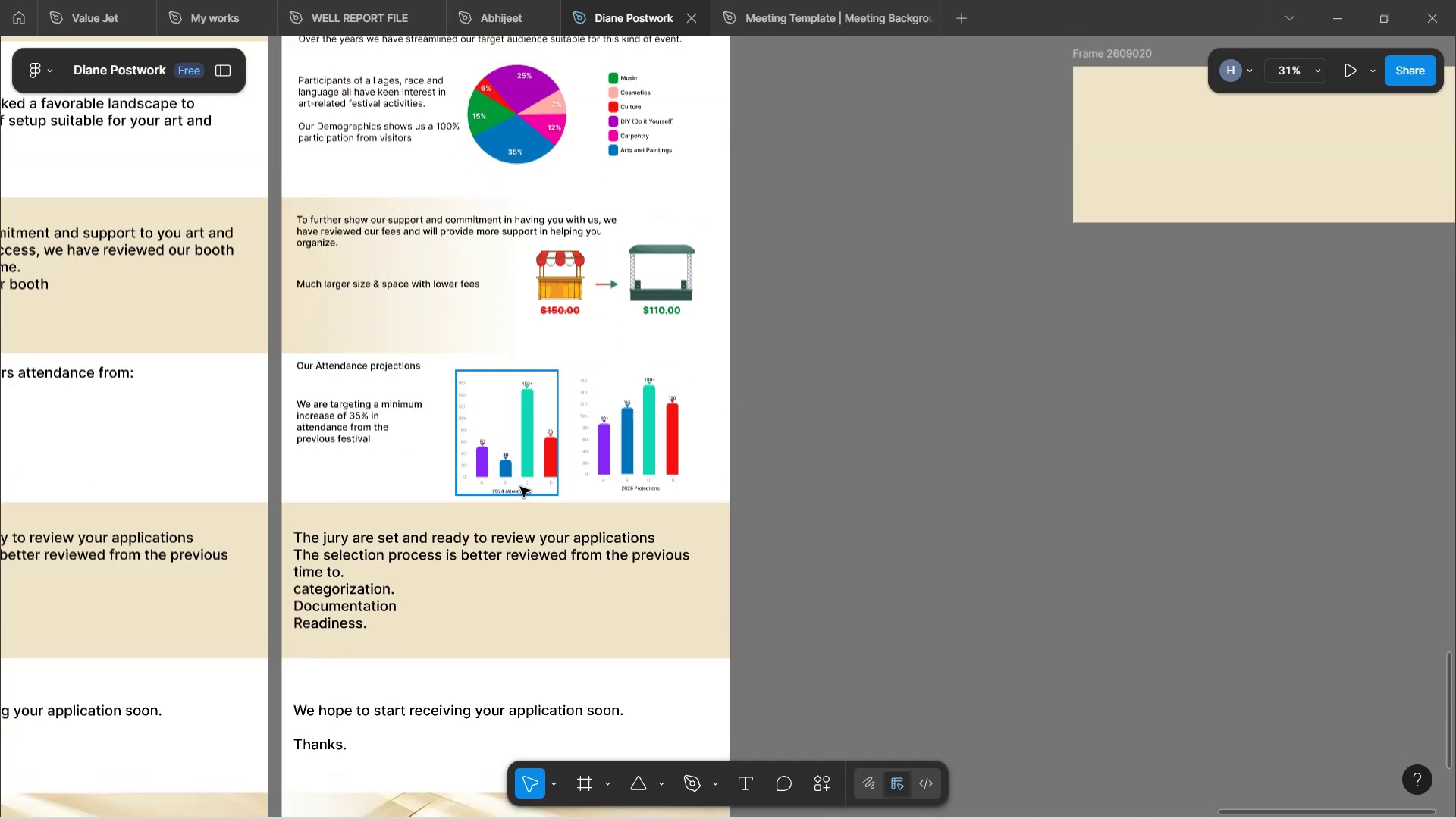 
hold_key(key=ControlLeft, duration=1.33)
scroll: coordinate [484, 453], scroll_direction: up, amount: 4.0
 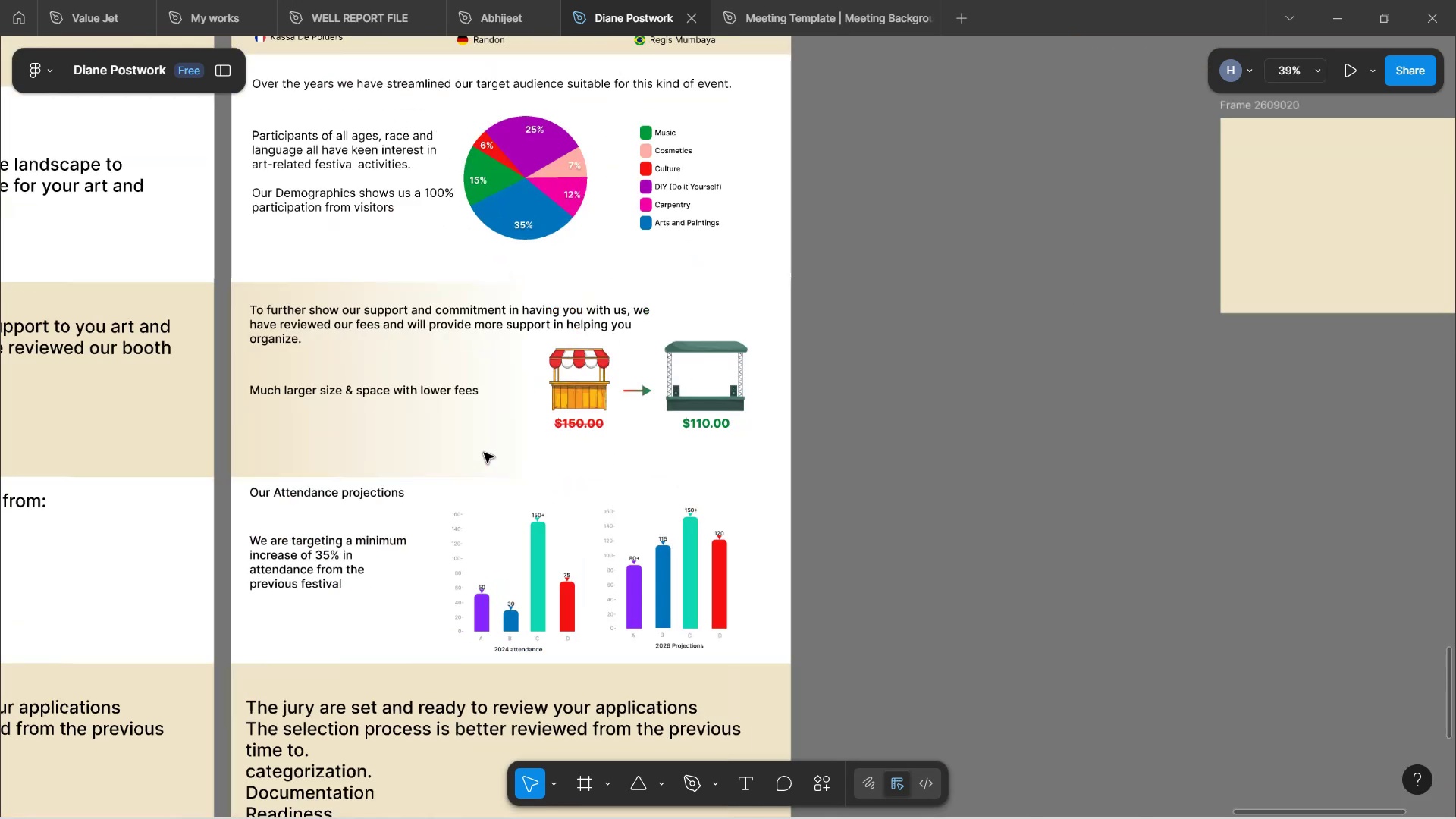 
scroll: coordinate [560, 520], scroll_direction: none, amount: 0.0
 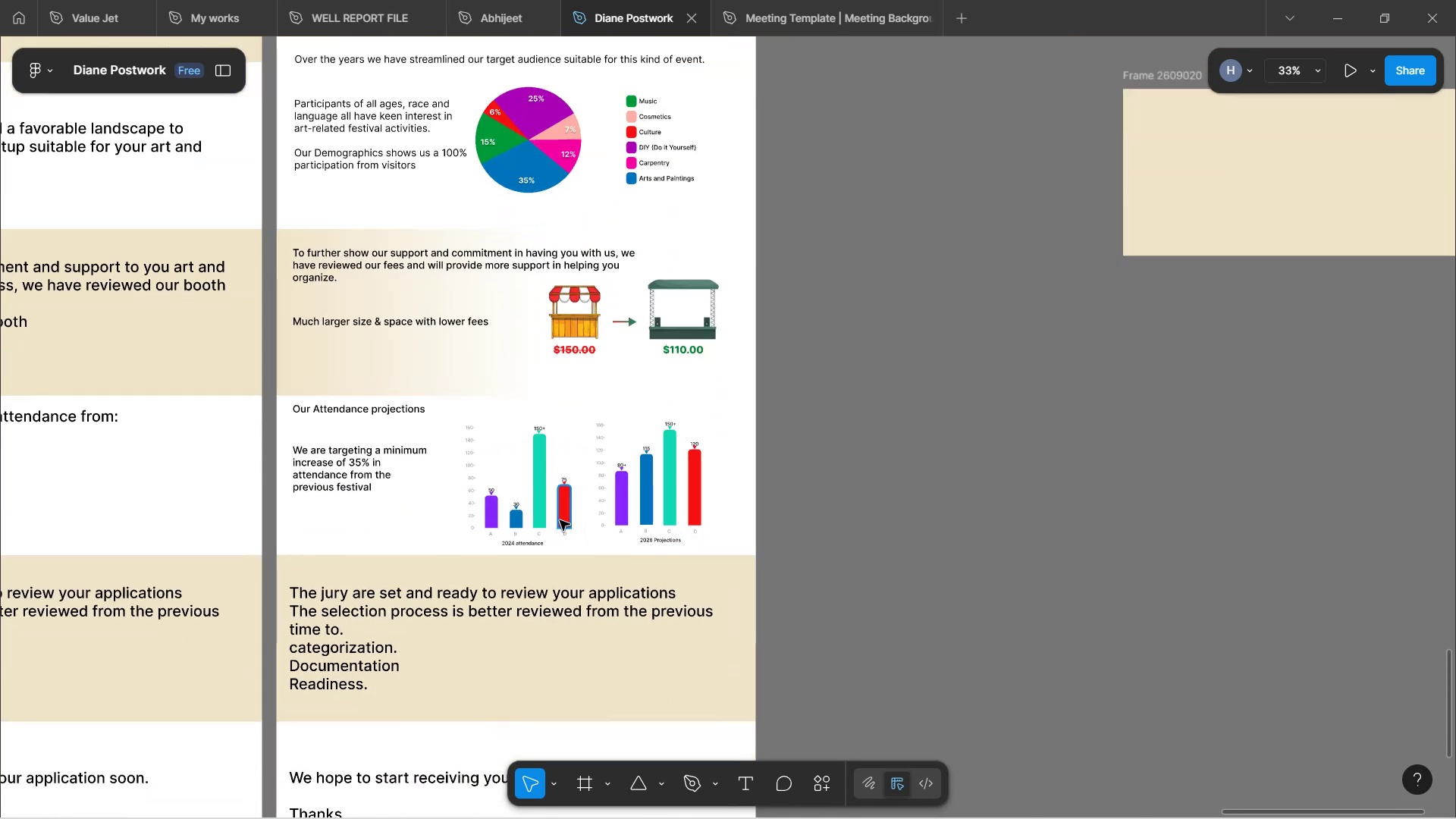 
hold_key(key=ControlLeft, duration=1.53)
scroll: coordinate [557, 520], scroll_direction: up, amount: 3.0
 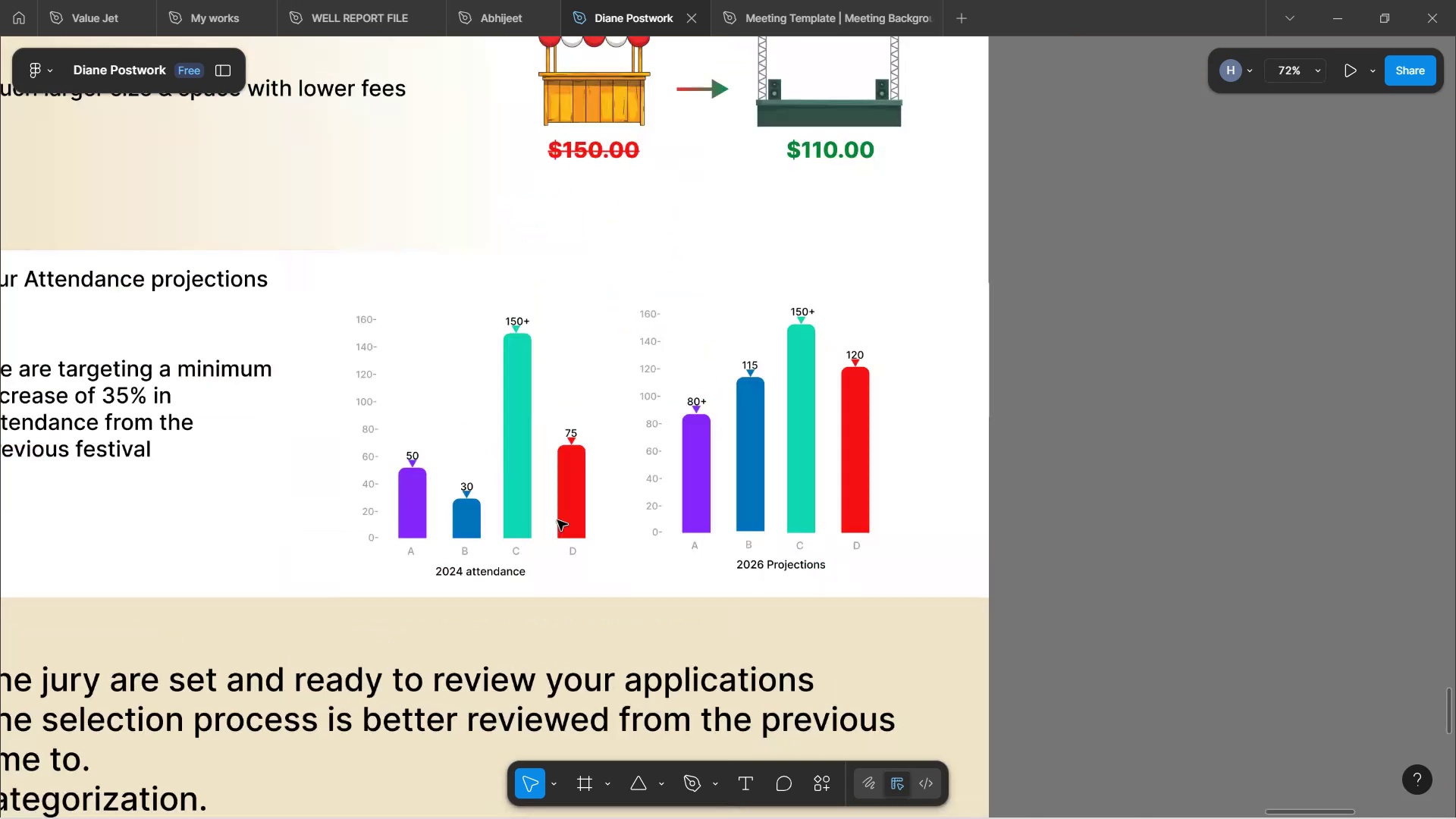 
hold_key(key=ControlLeft, duration=1.05)
 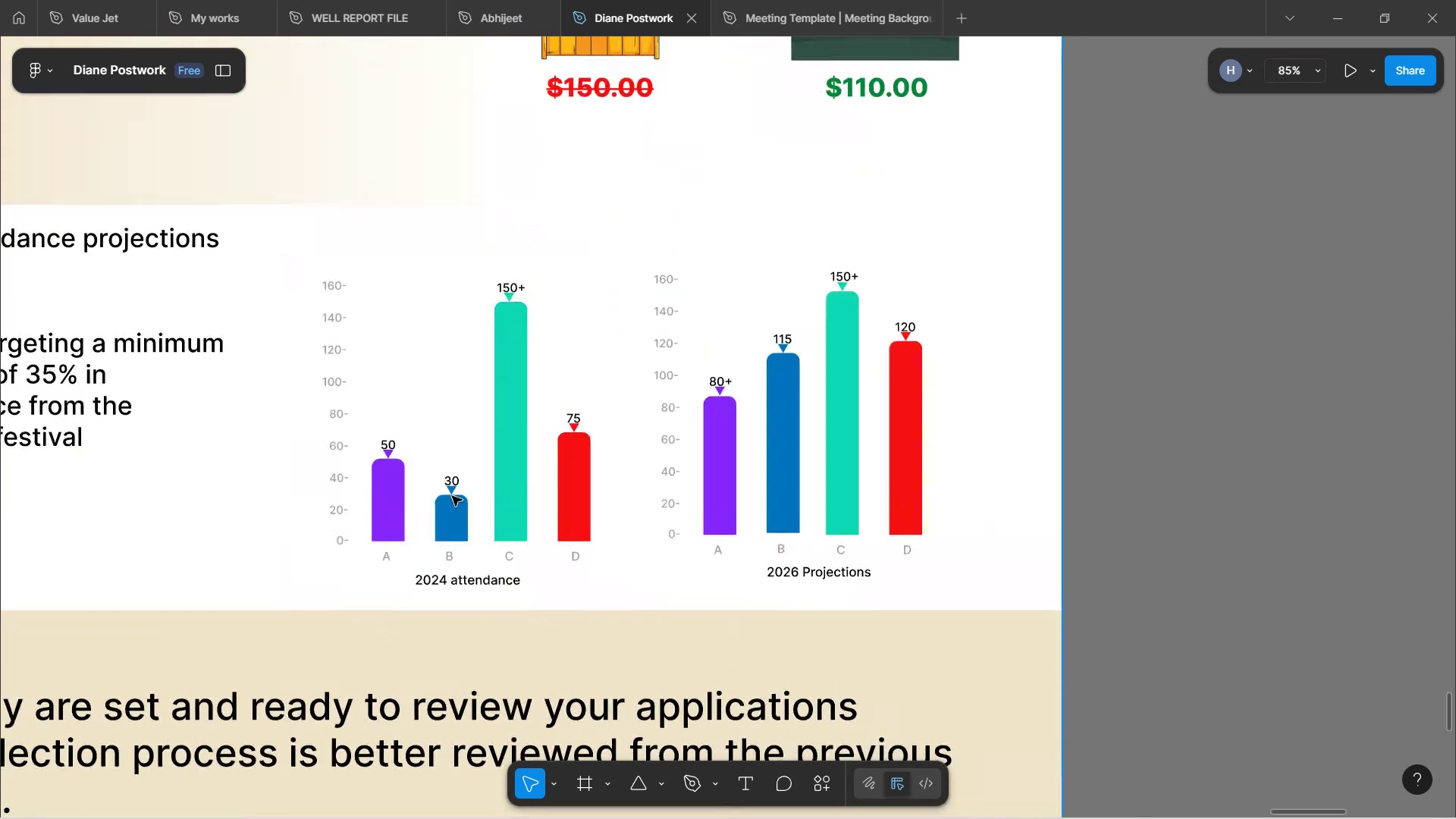 
left_click([332, 390])
 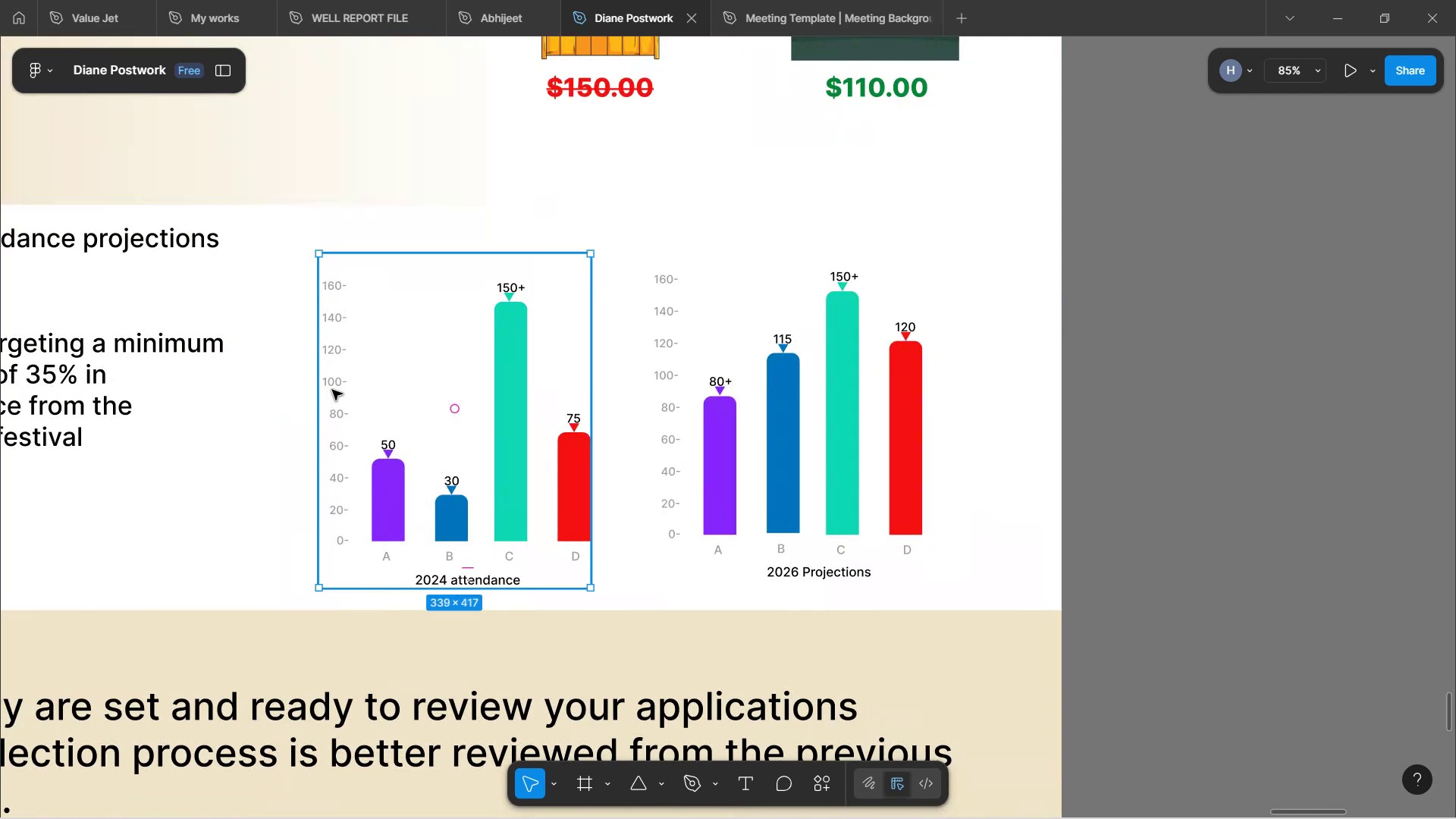 
hold_key(key=ShiftLeft, duration=1.52)
left_click([660, 410])
 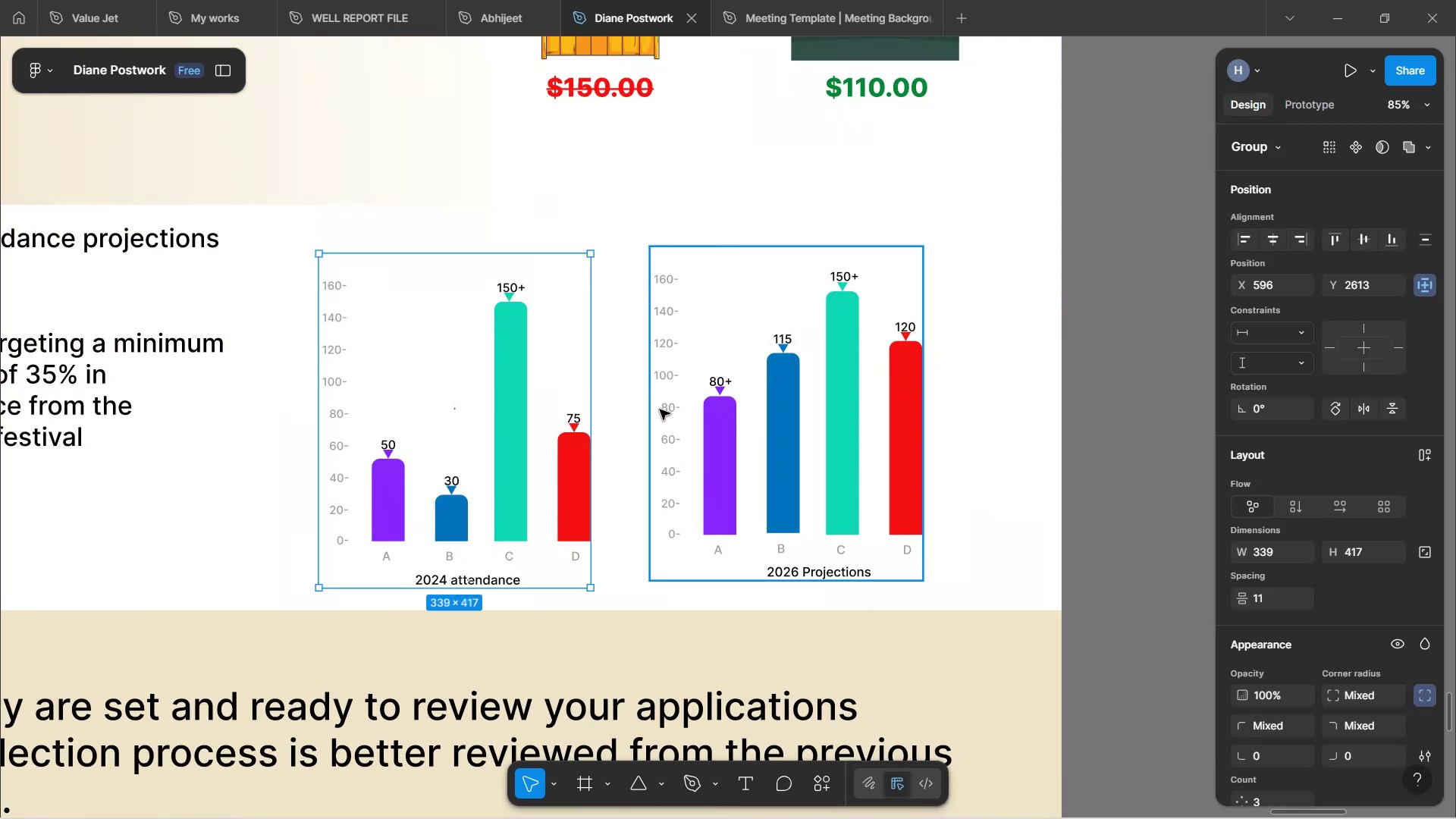 
hold_key(key=ShiftLeft, duration=0.58)
 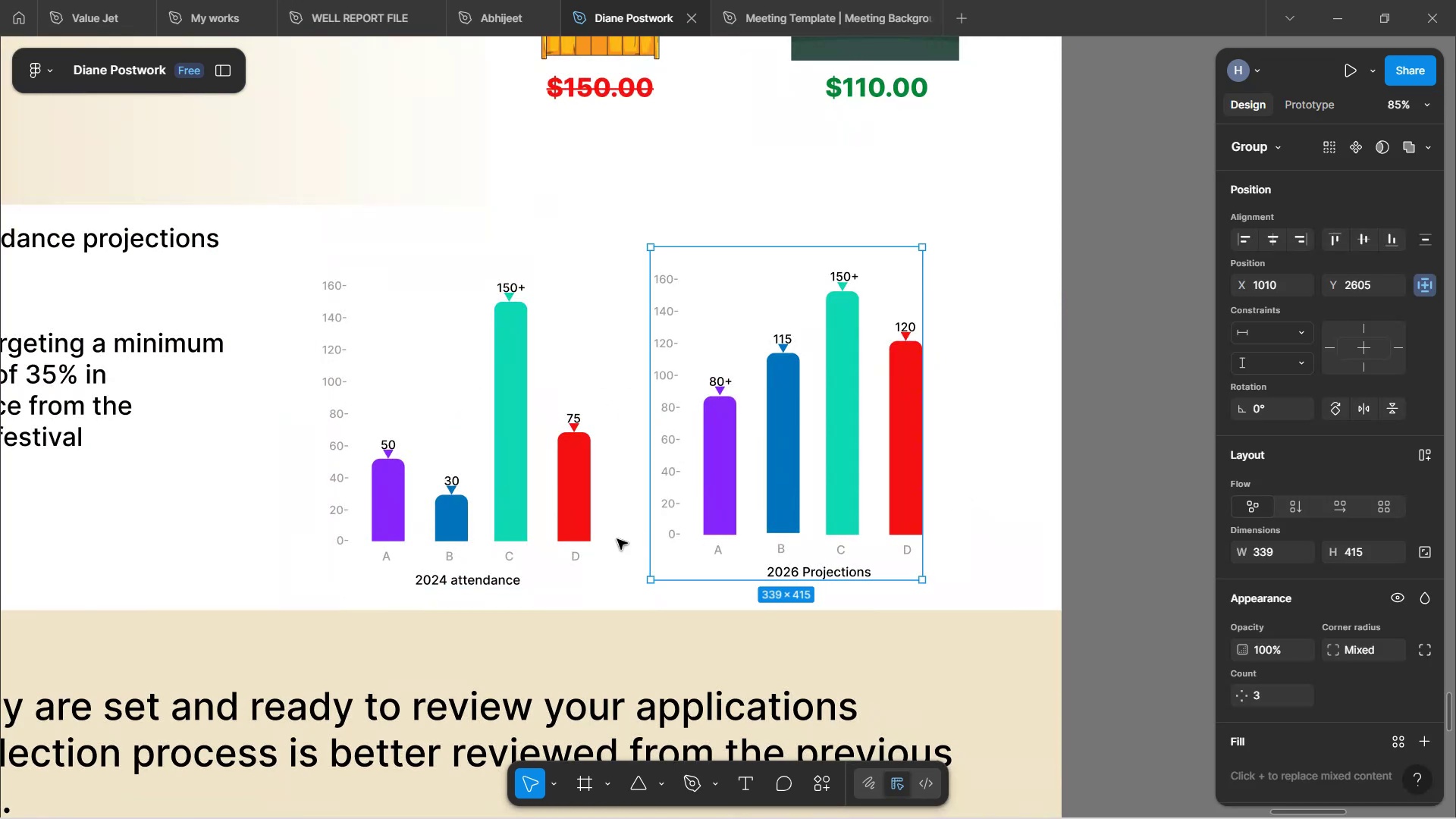 
wait(5.44)
 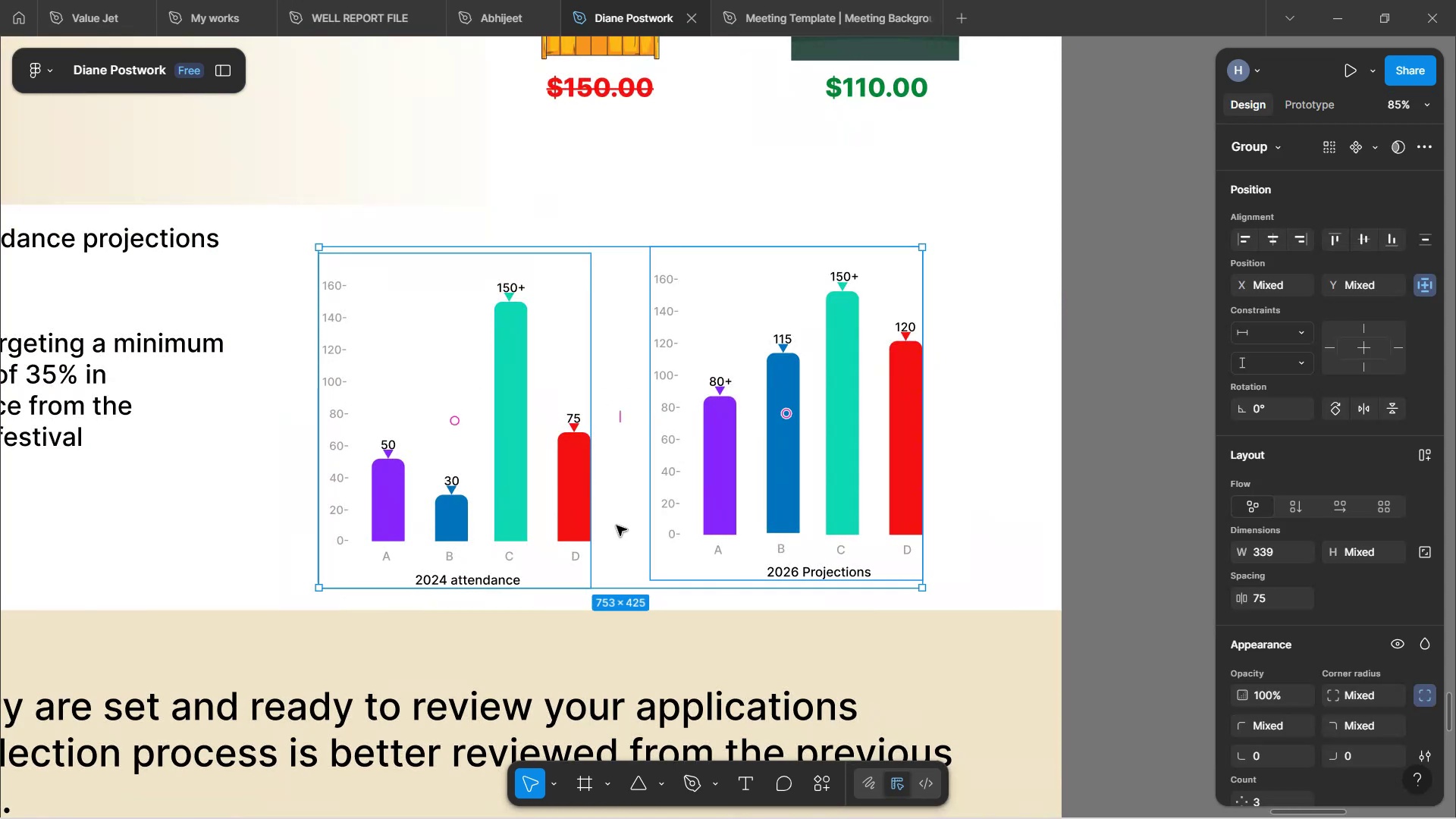 
hold_key(key=AltLeft, duration=1.52)
 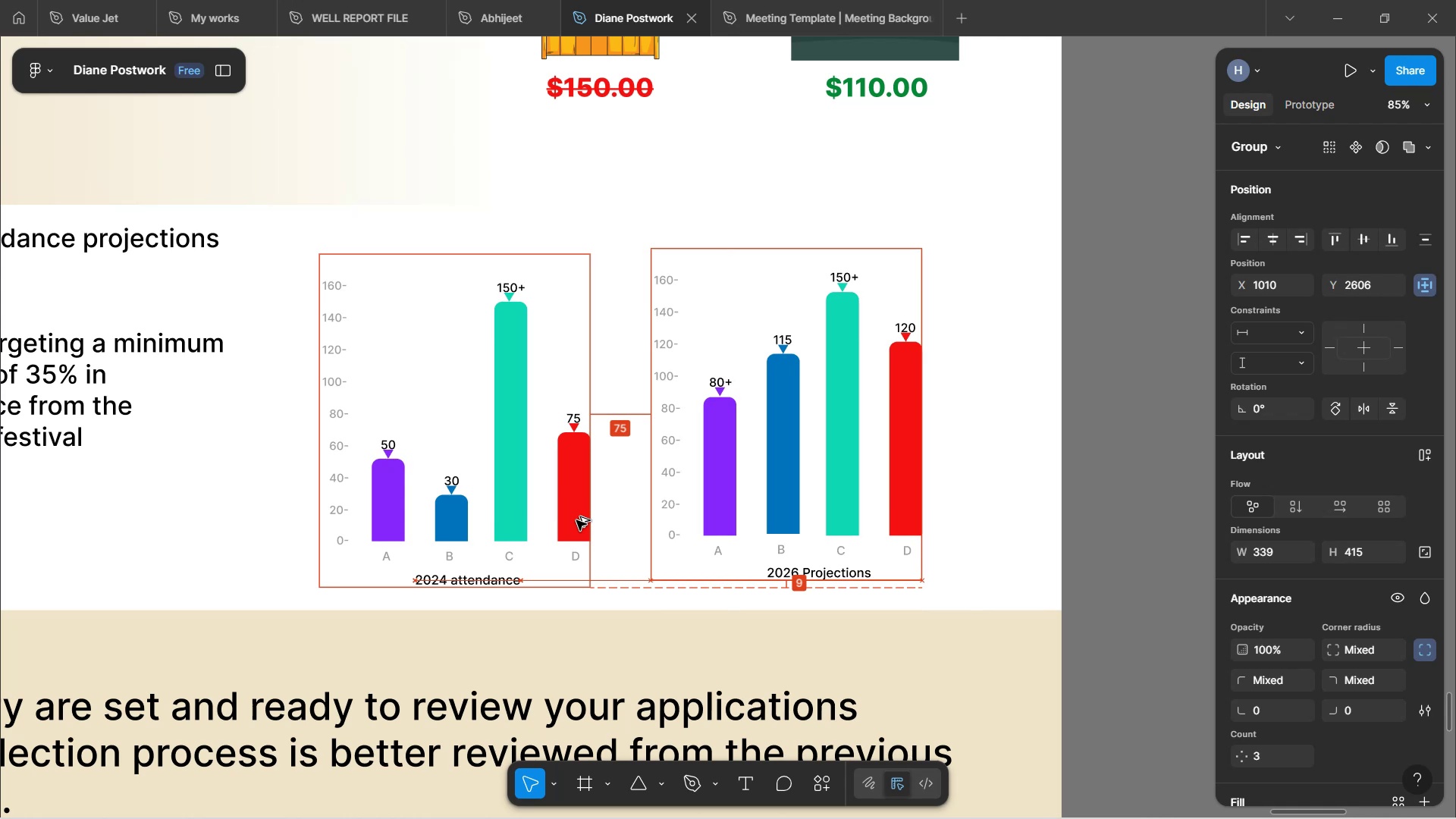 
key(Alt+ArrowDown)
 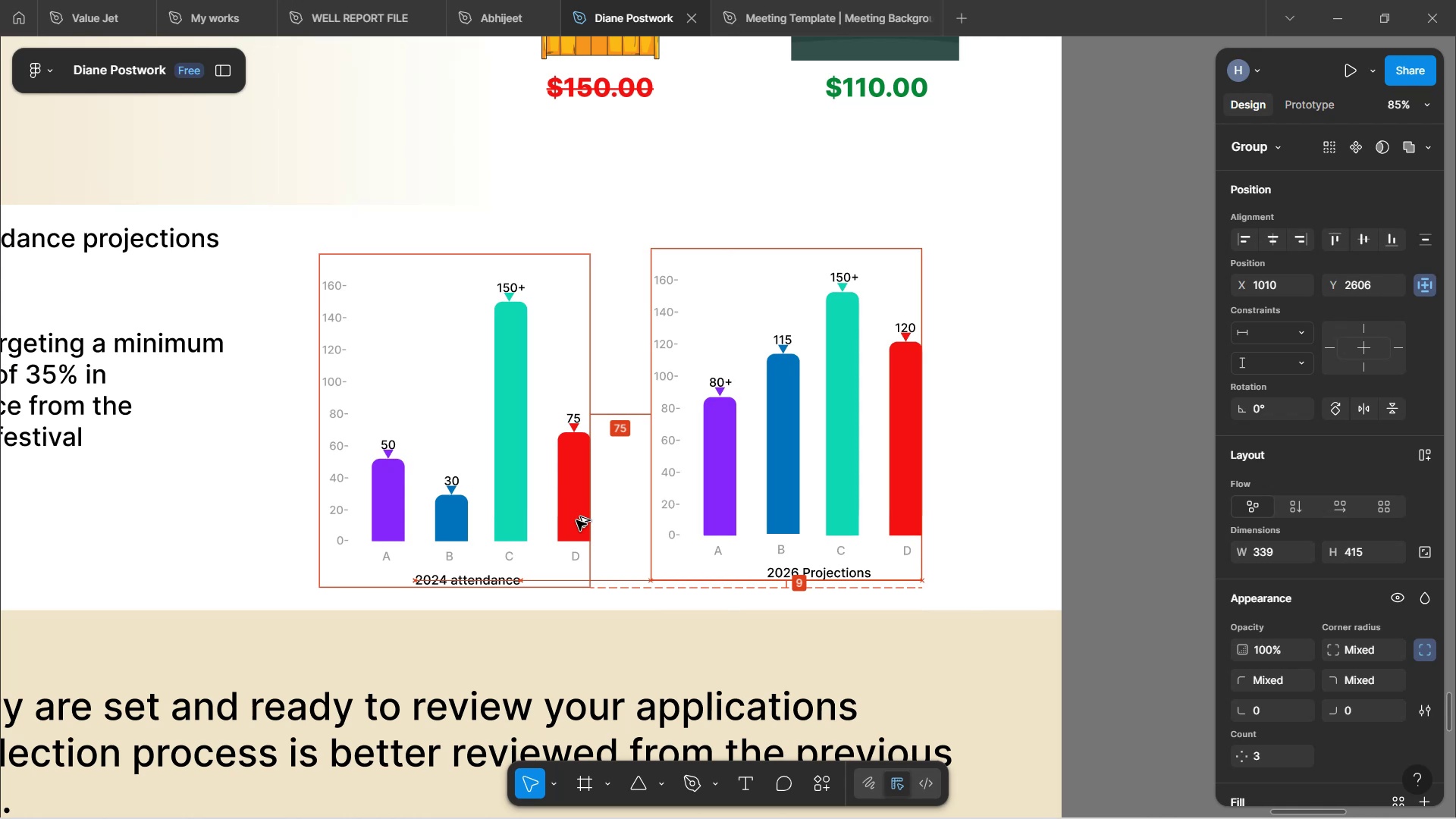 
key(Alt+ArrowDown)
 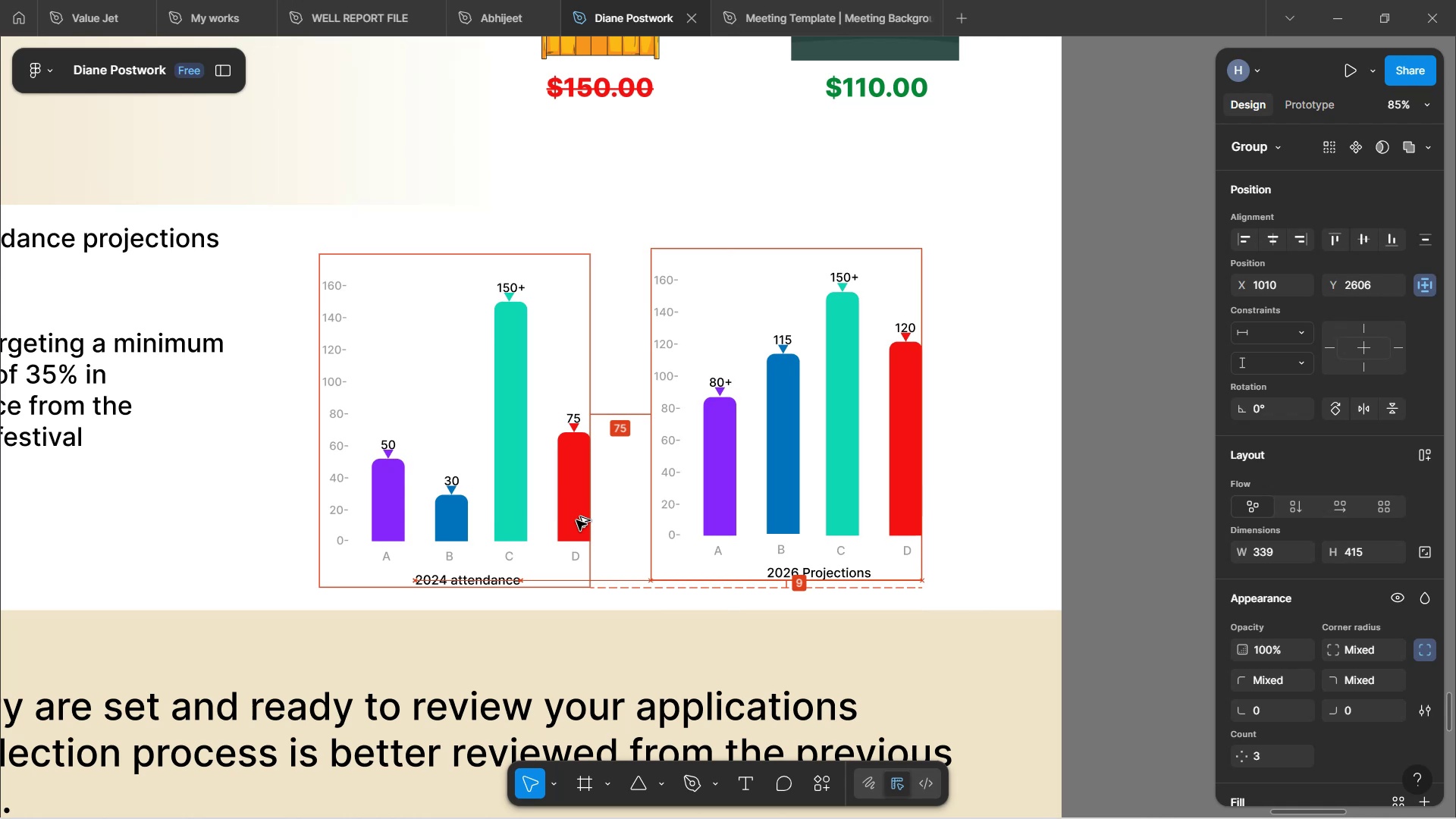 
key(Alt+ArrowDown)
 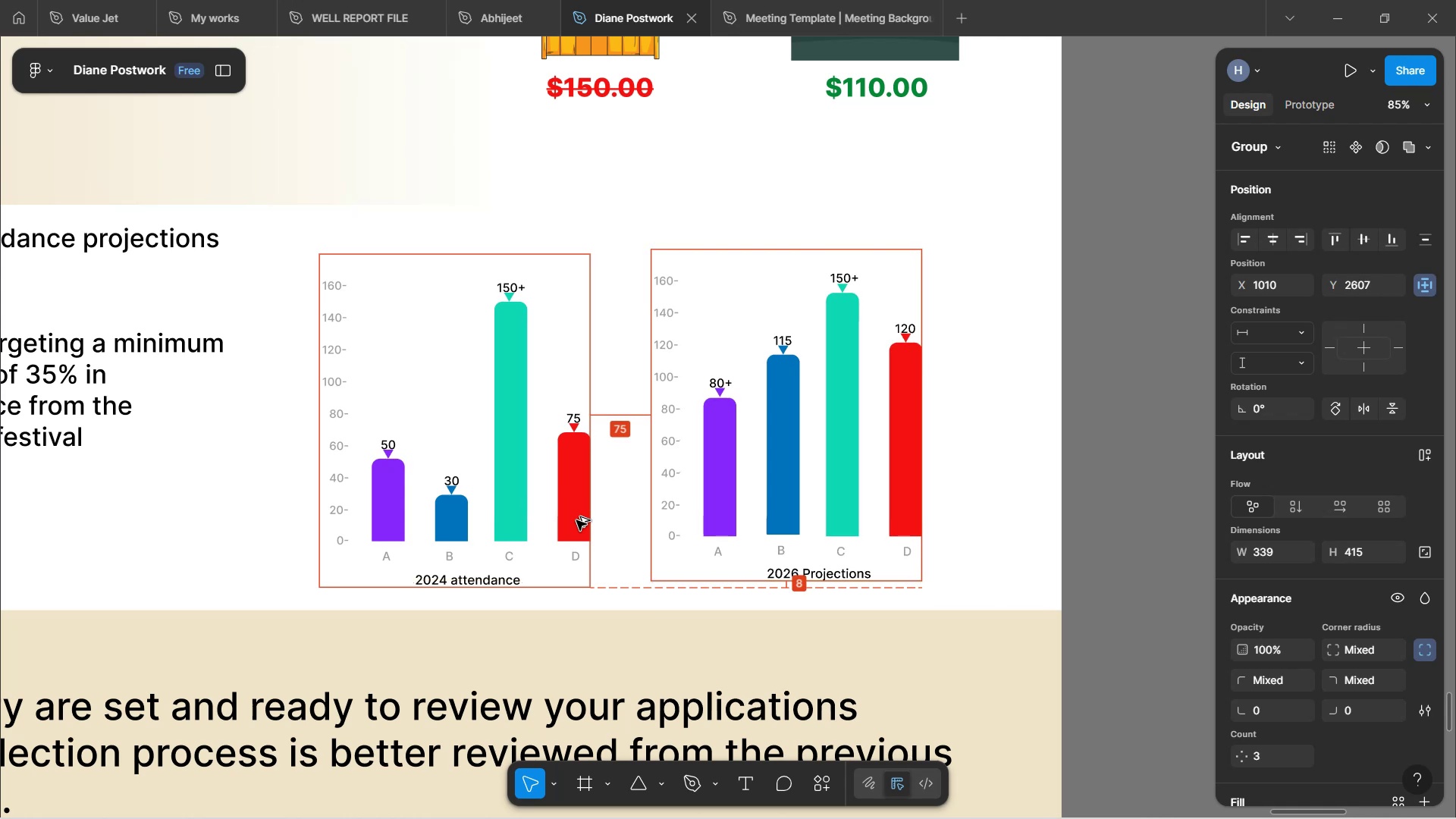 
key(Alt+ArrowDown)
 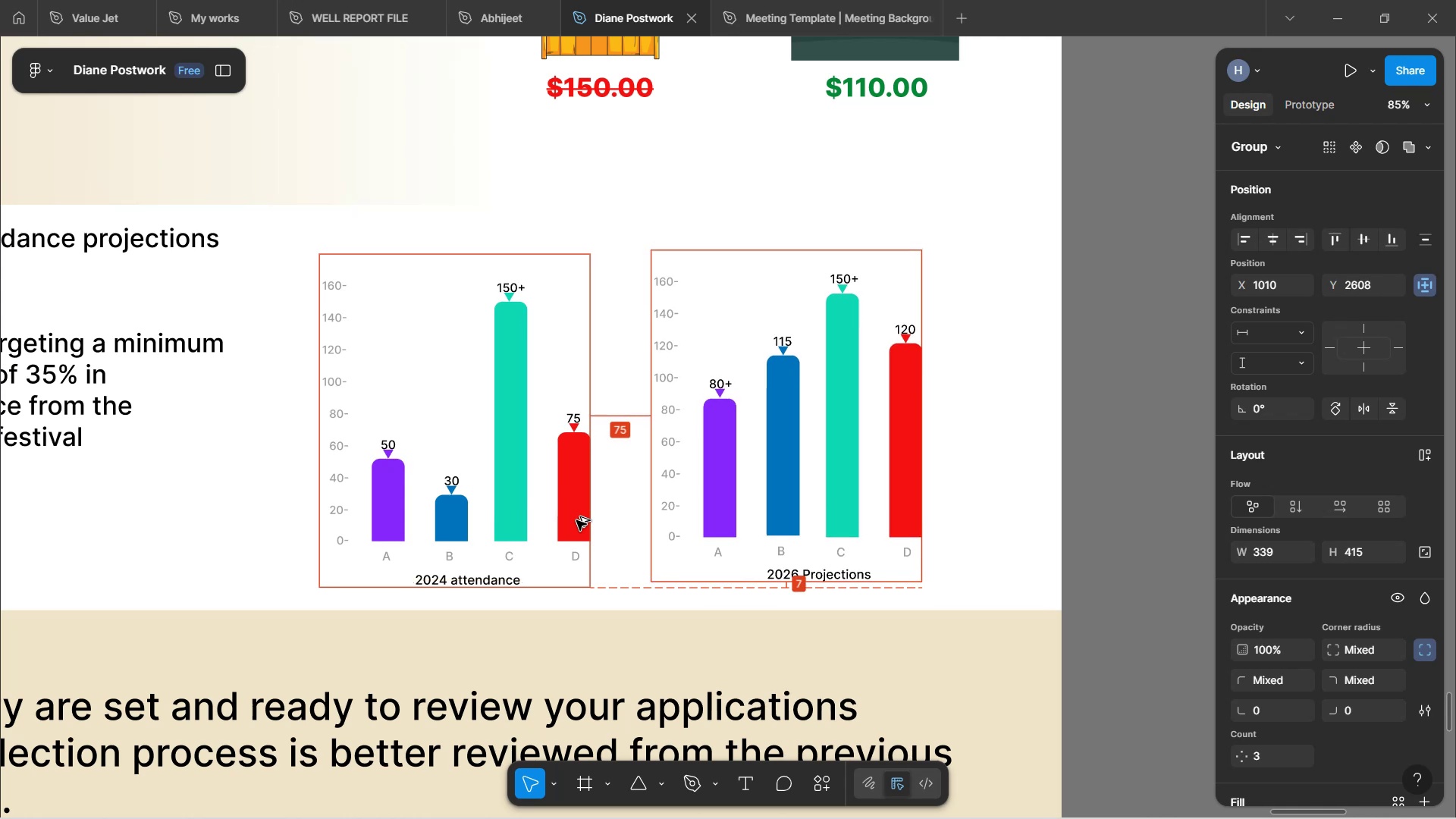 
key(Alt+ArrowDown)
 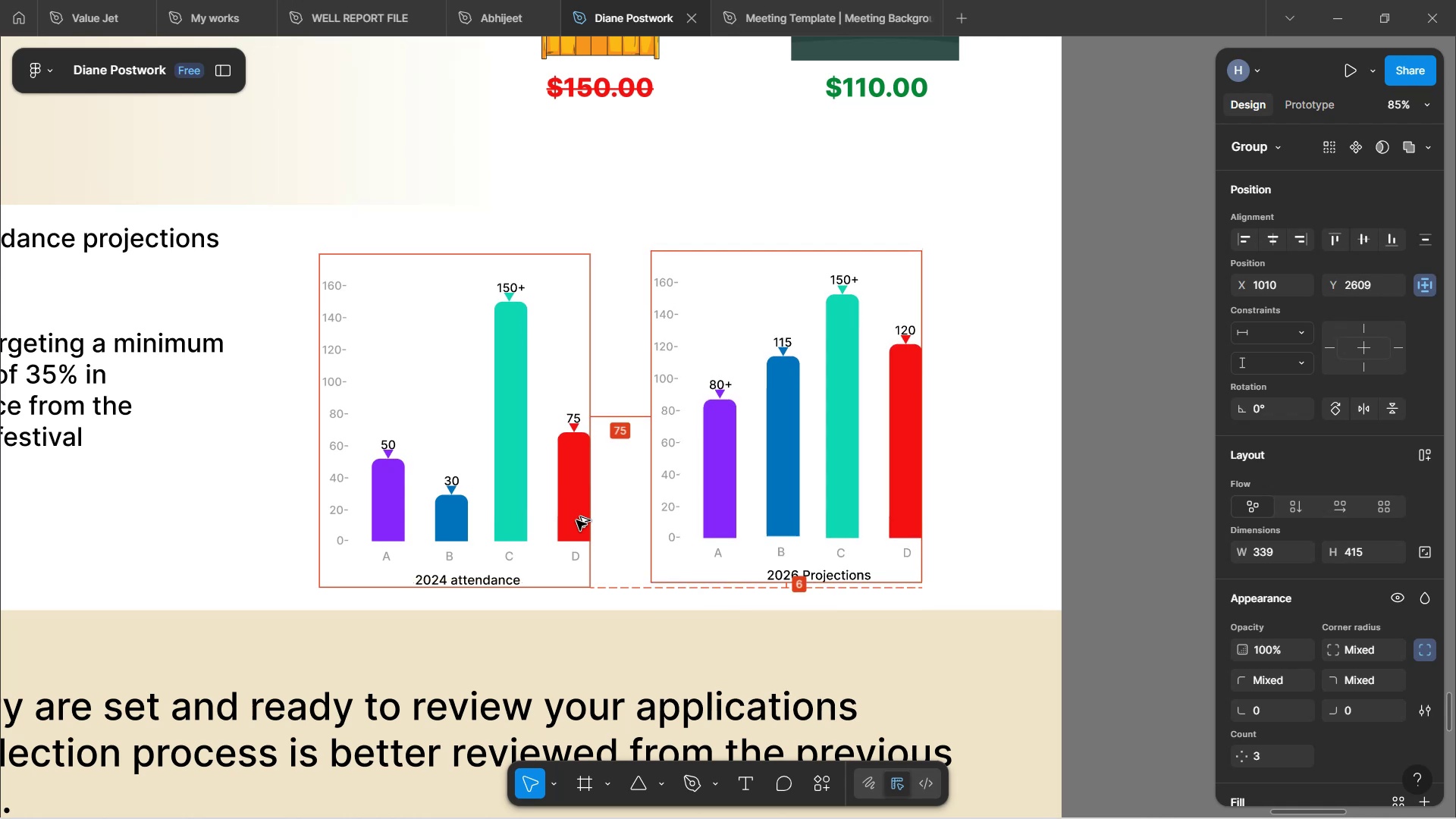 
key(Alt+ArrowDown)
 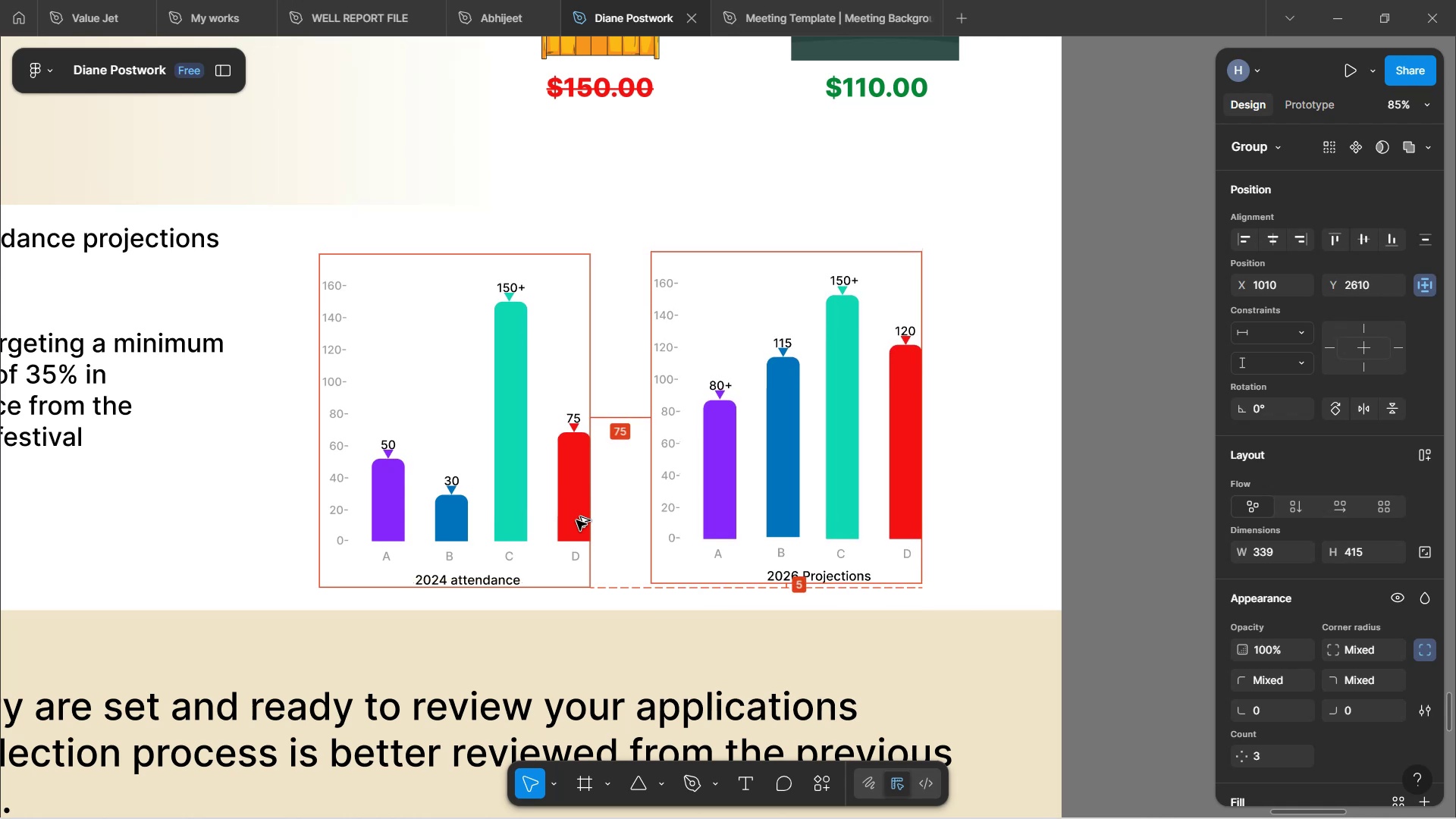 
key(Alt+ArrowDown)
 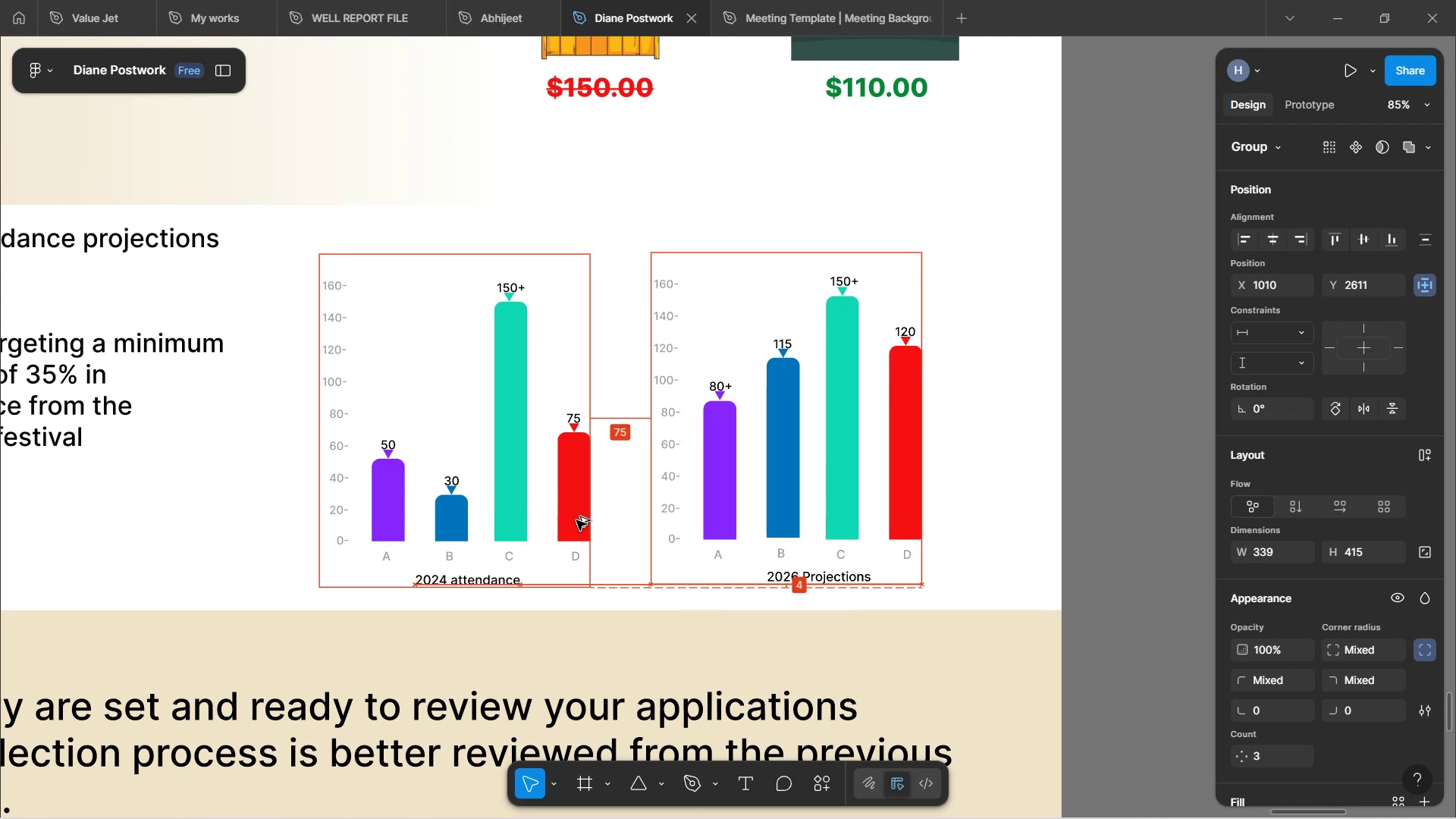 
key(Alt+ArrowDown)
 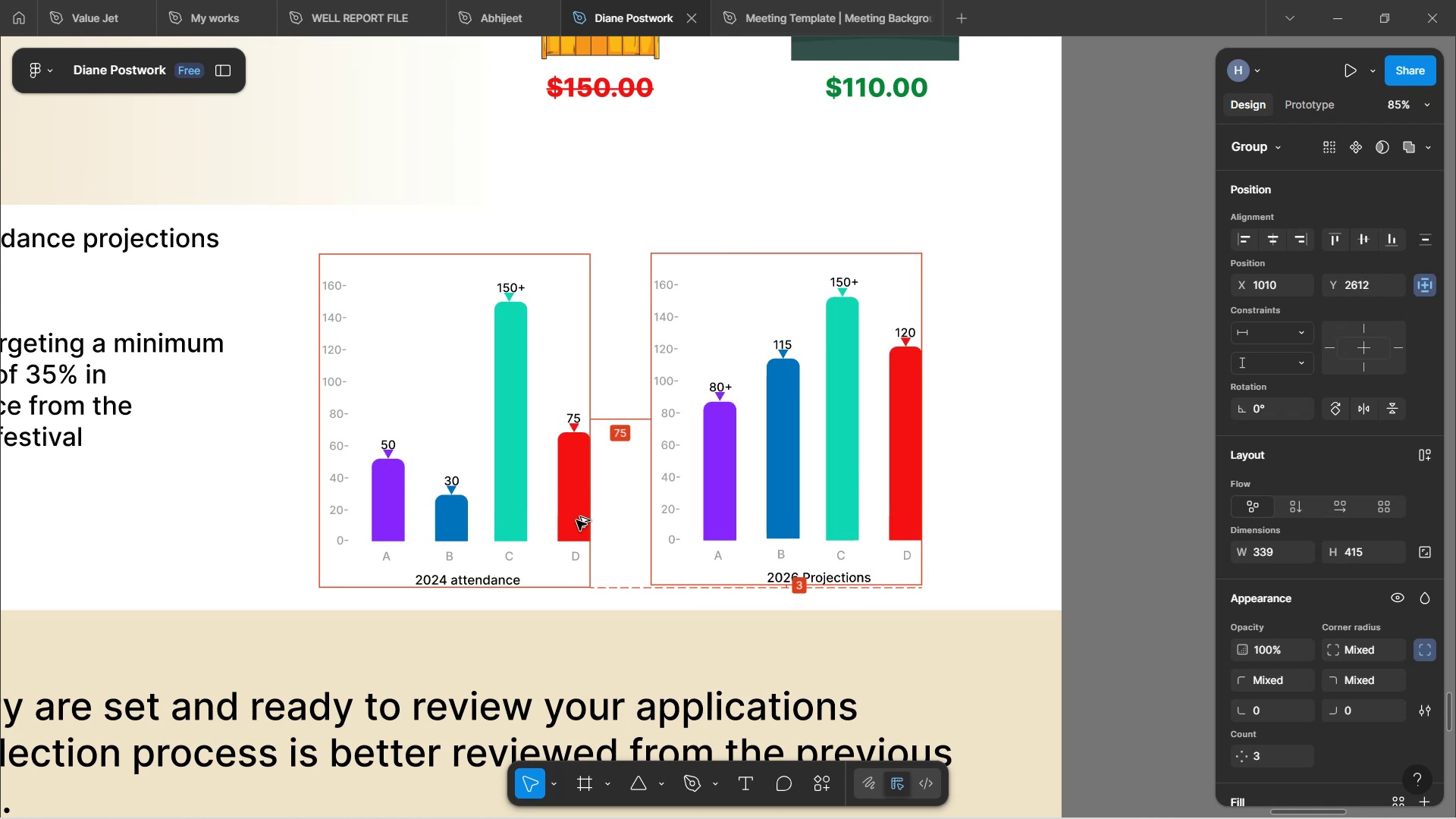 
key(Alt+ArrowDown)
 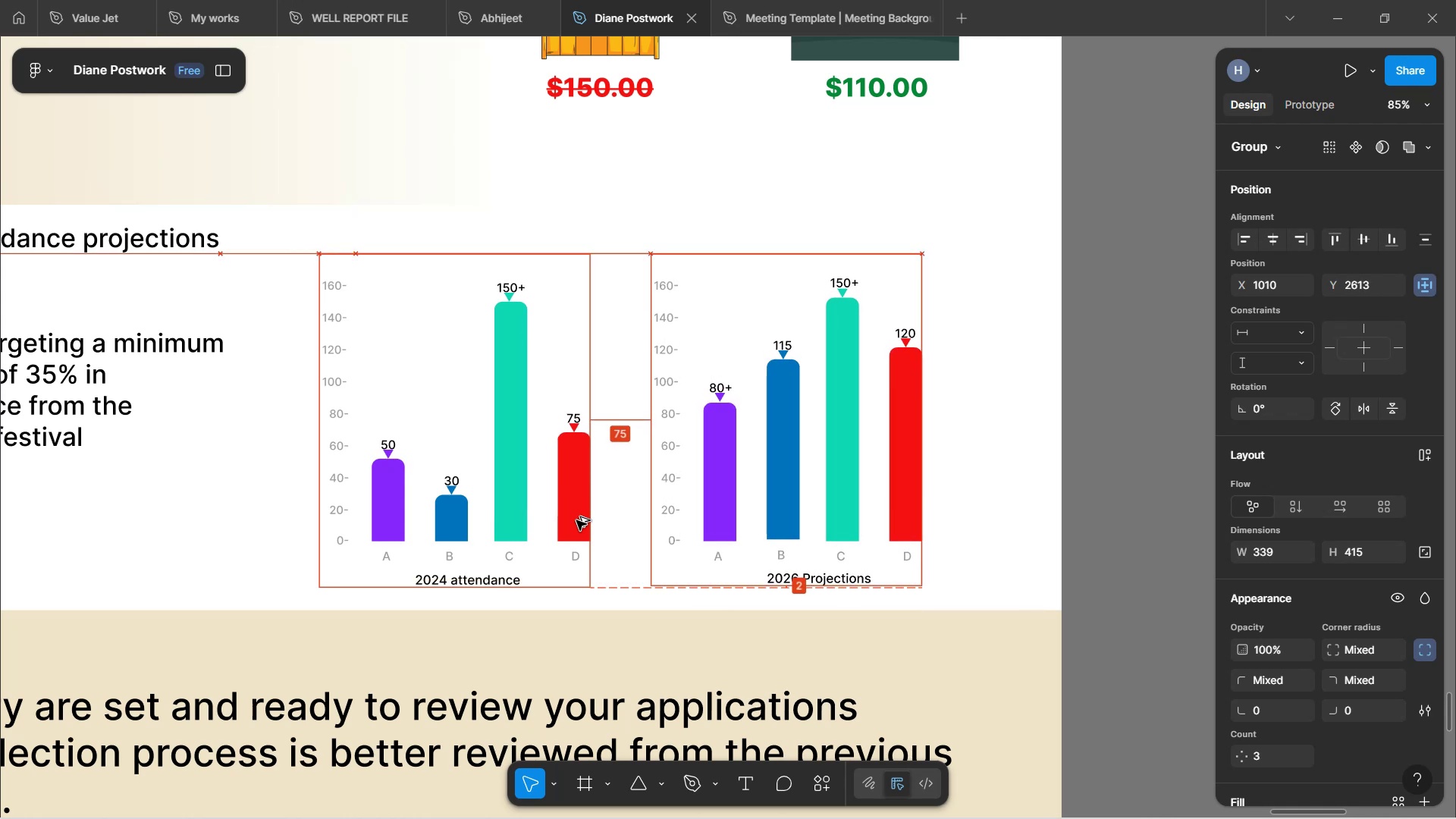 
key(Alt+ArrowDown)
 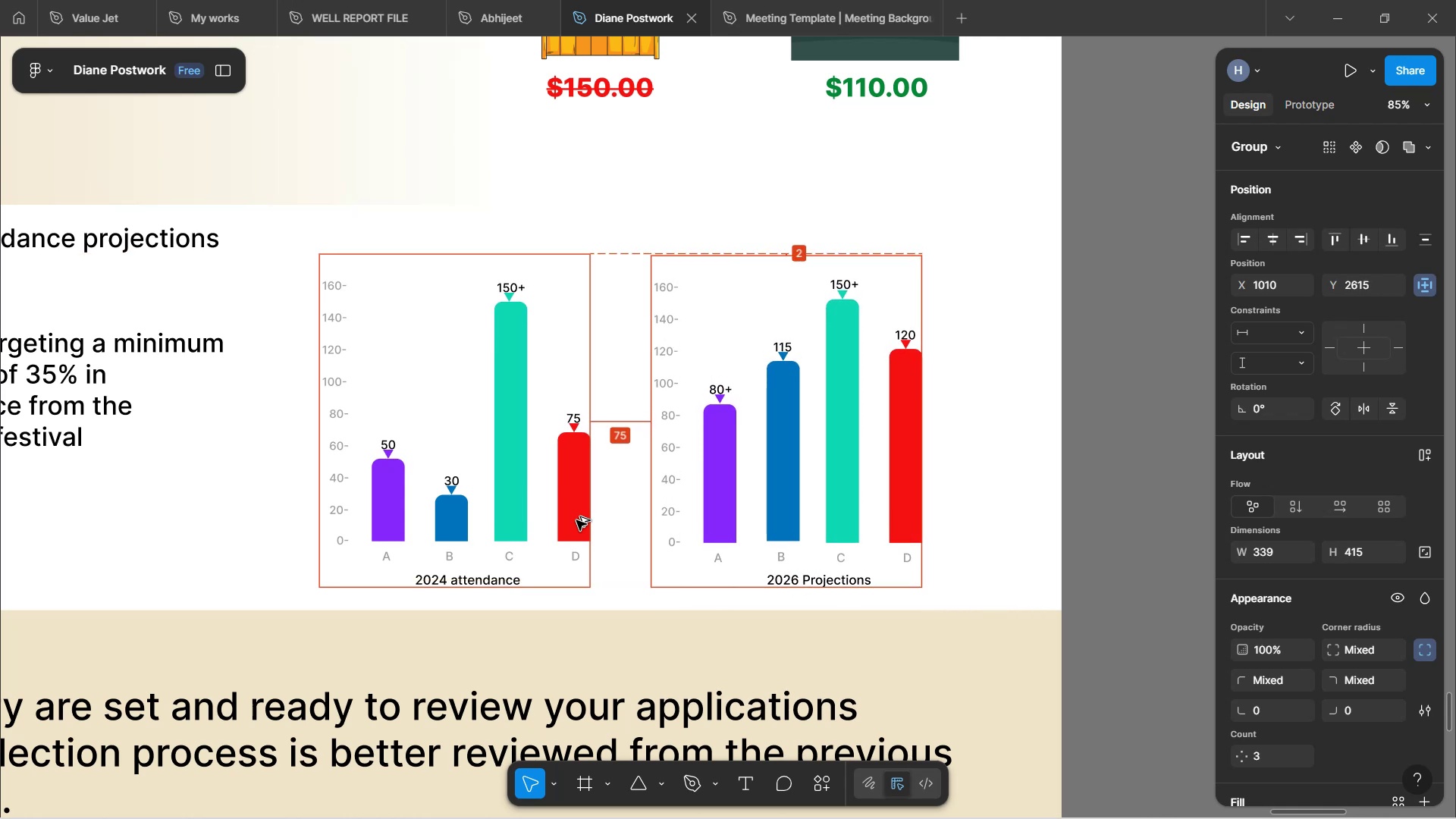 
key(Alt+ArrowUp)
 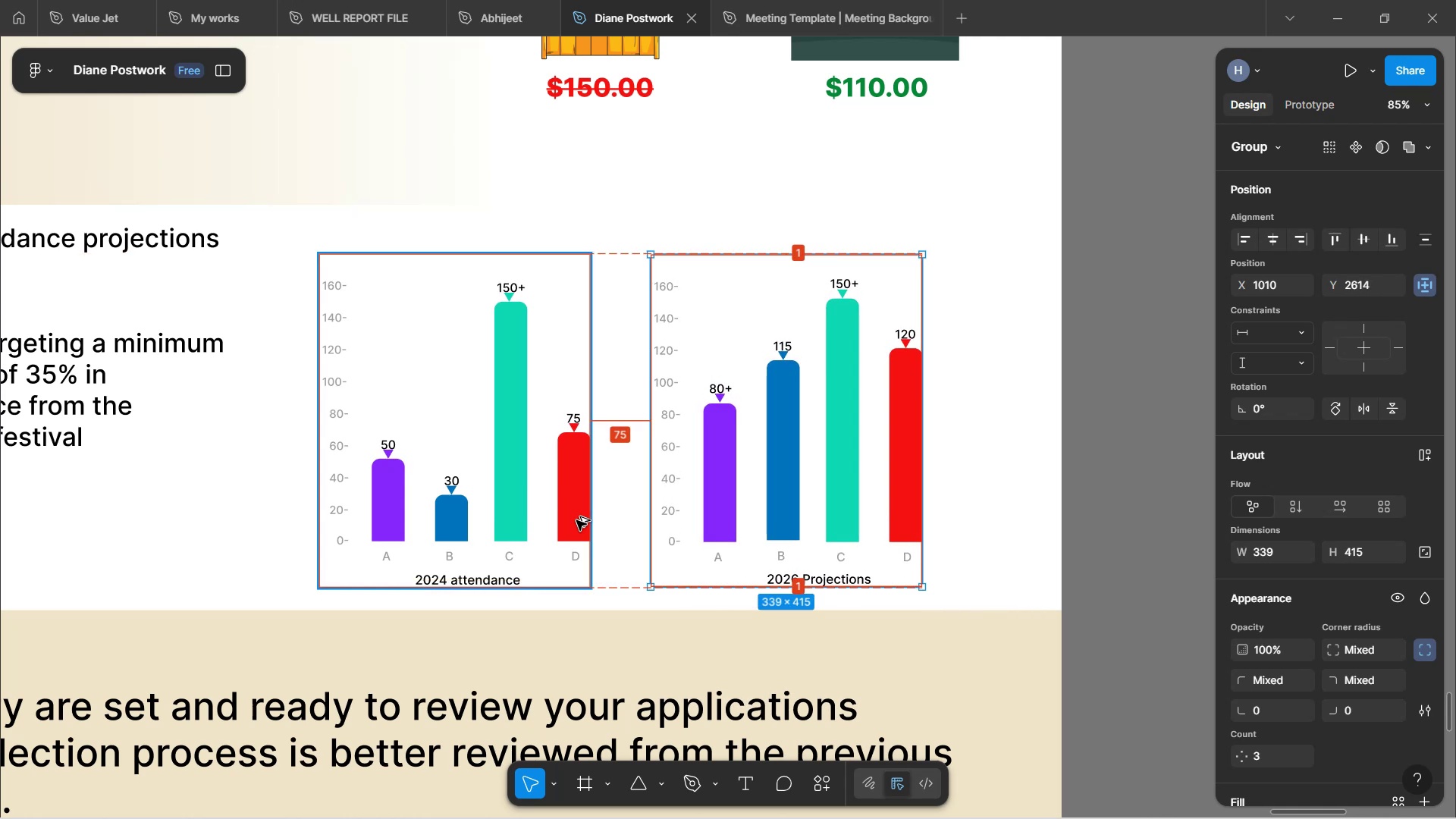 
key(Alt+ArrowDown)
 